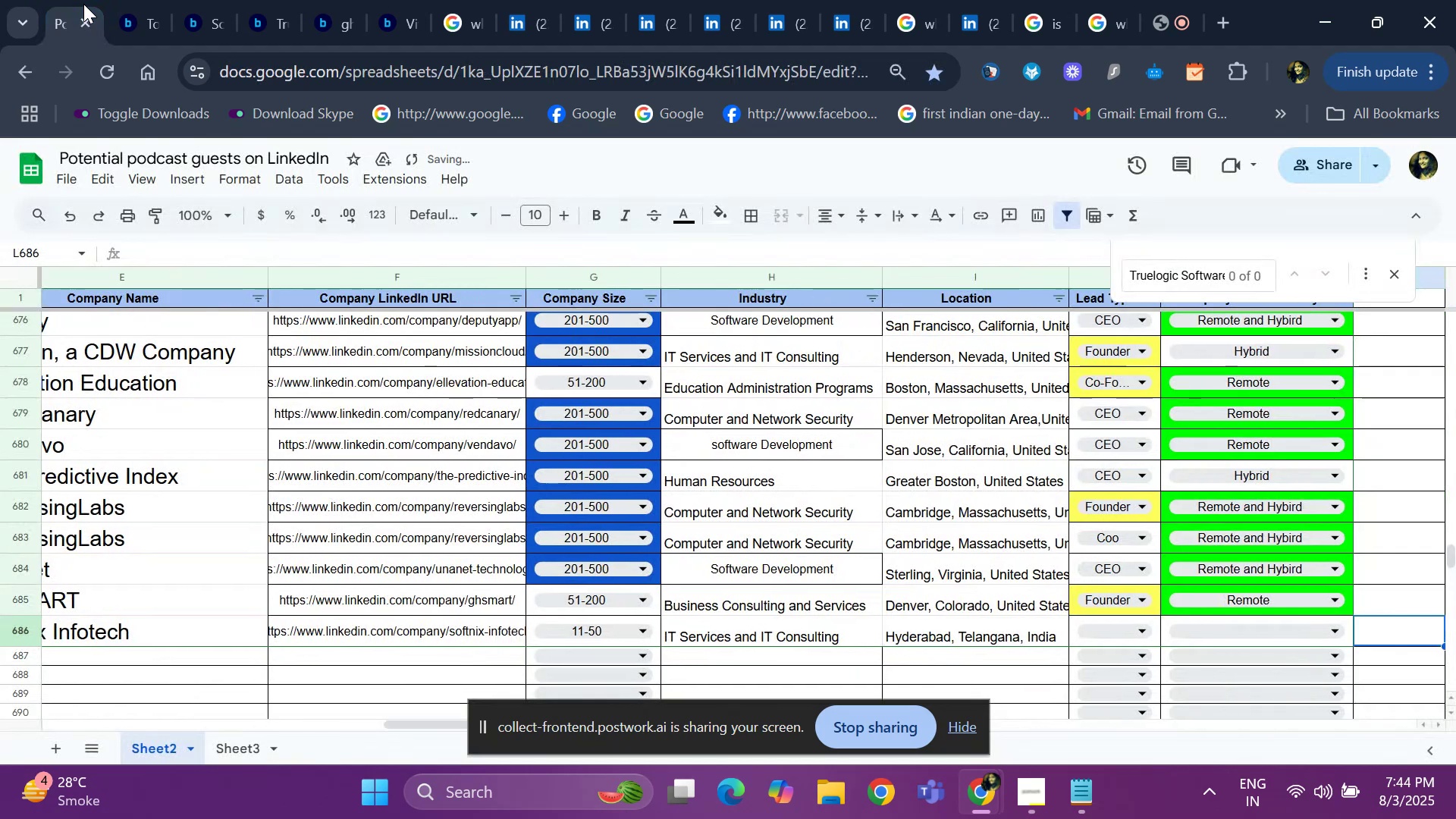 
key(ArrowLeft)
 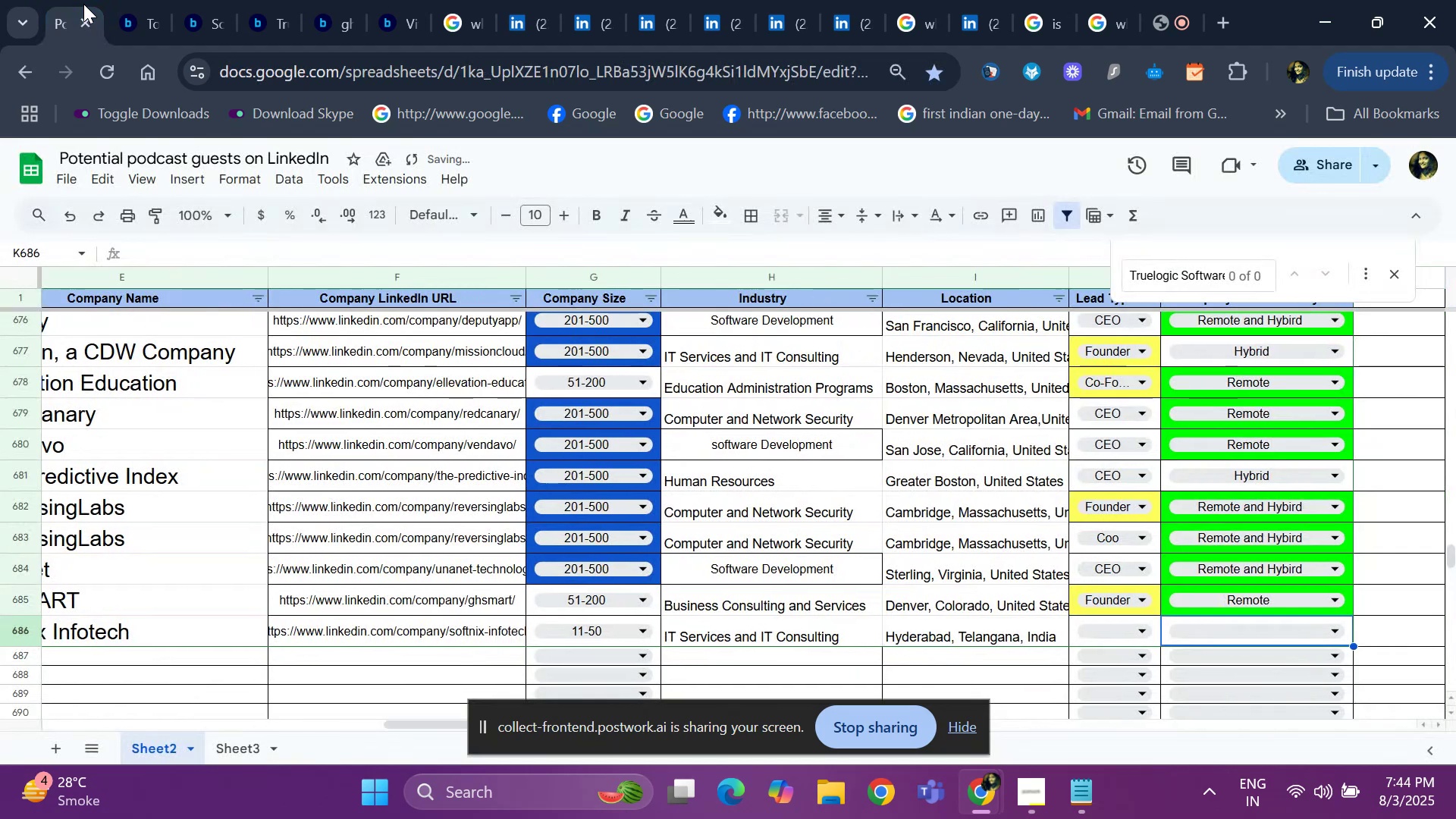 
key(ArrowLeft)
 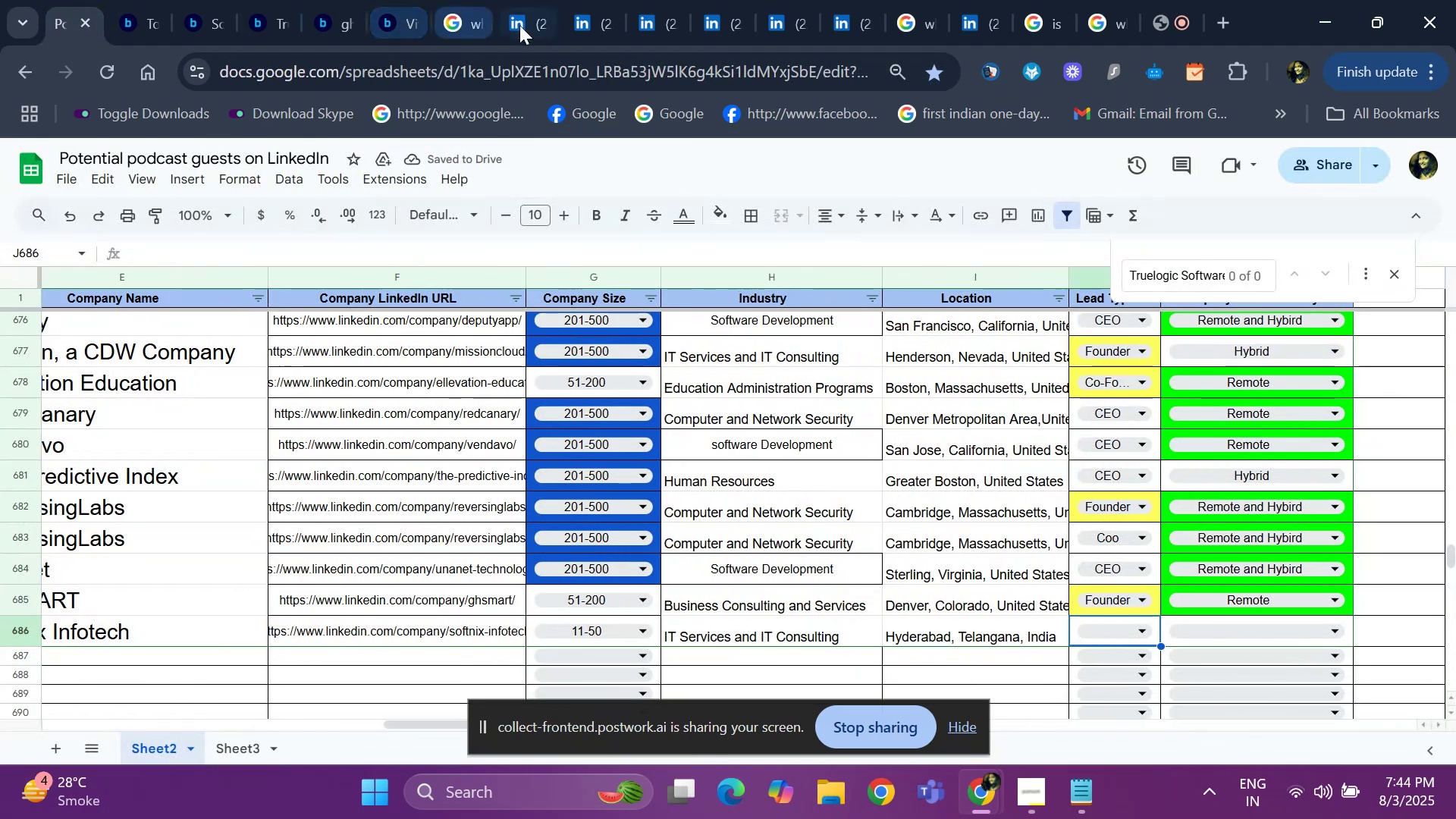 
left_click([534, 25])
 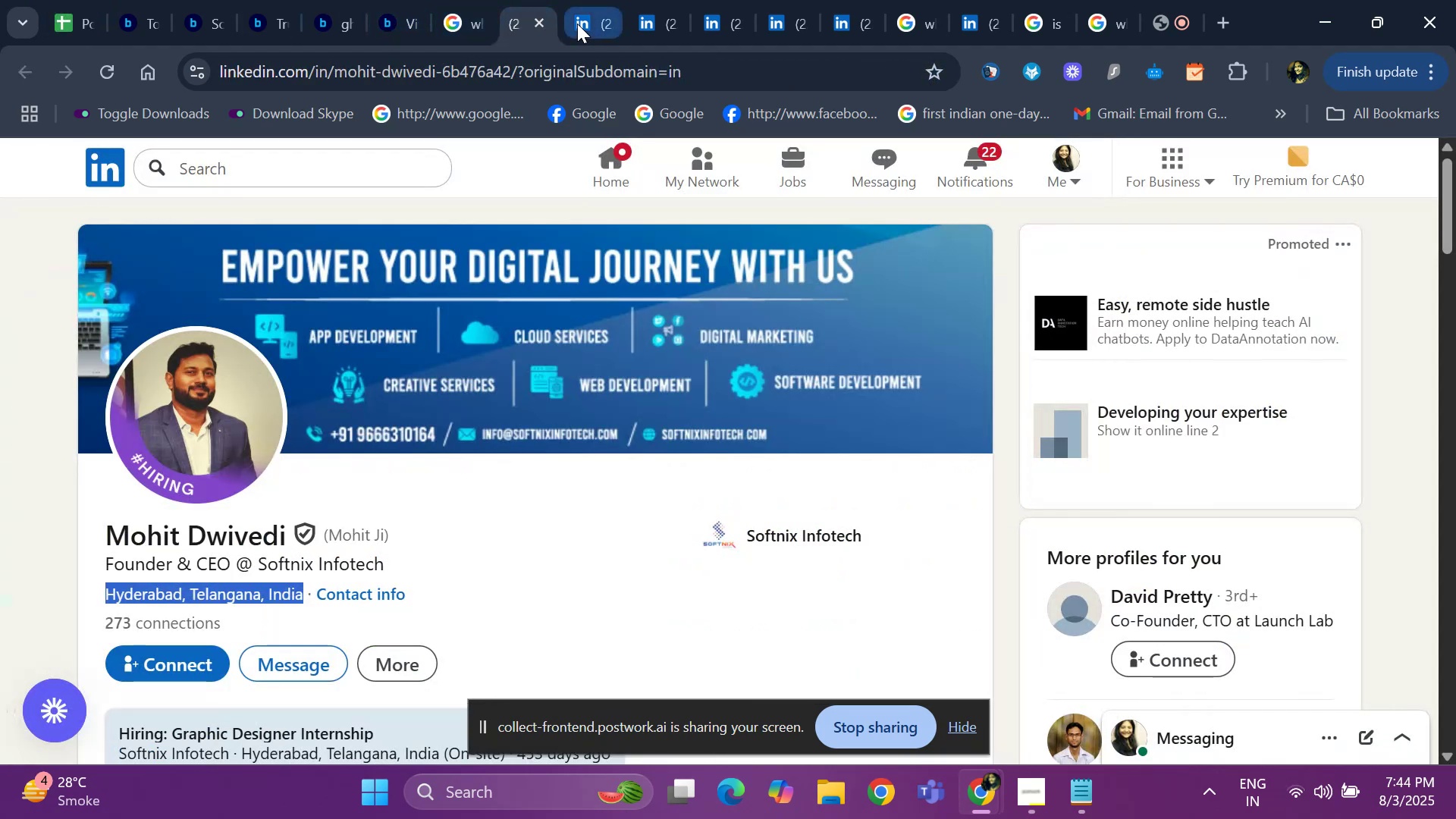 
left_click([577, 24])
 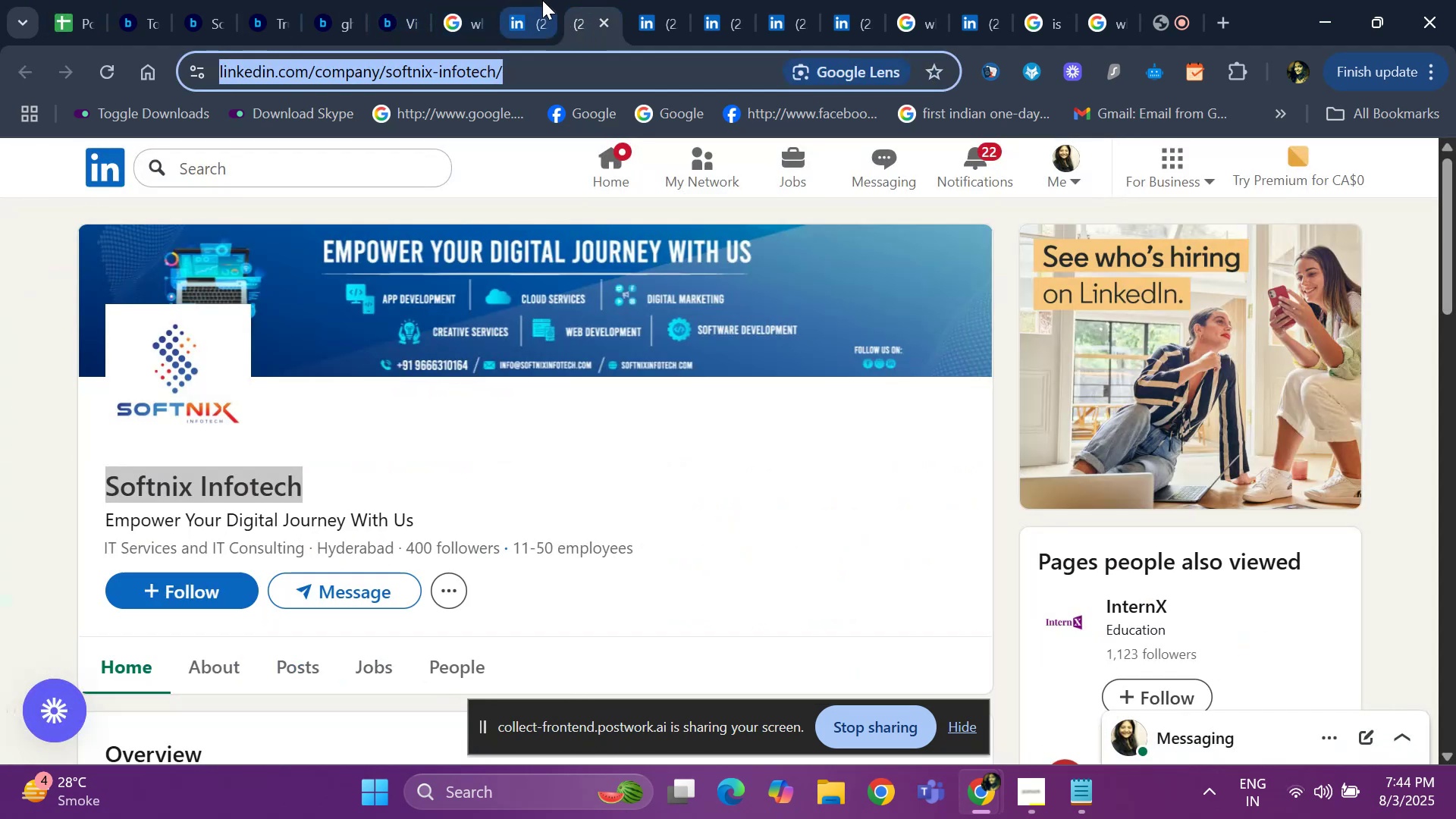 
left_click([531, 2])
 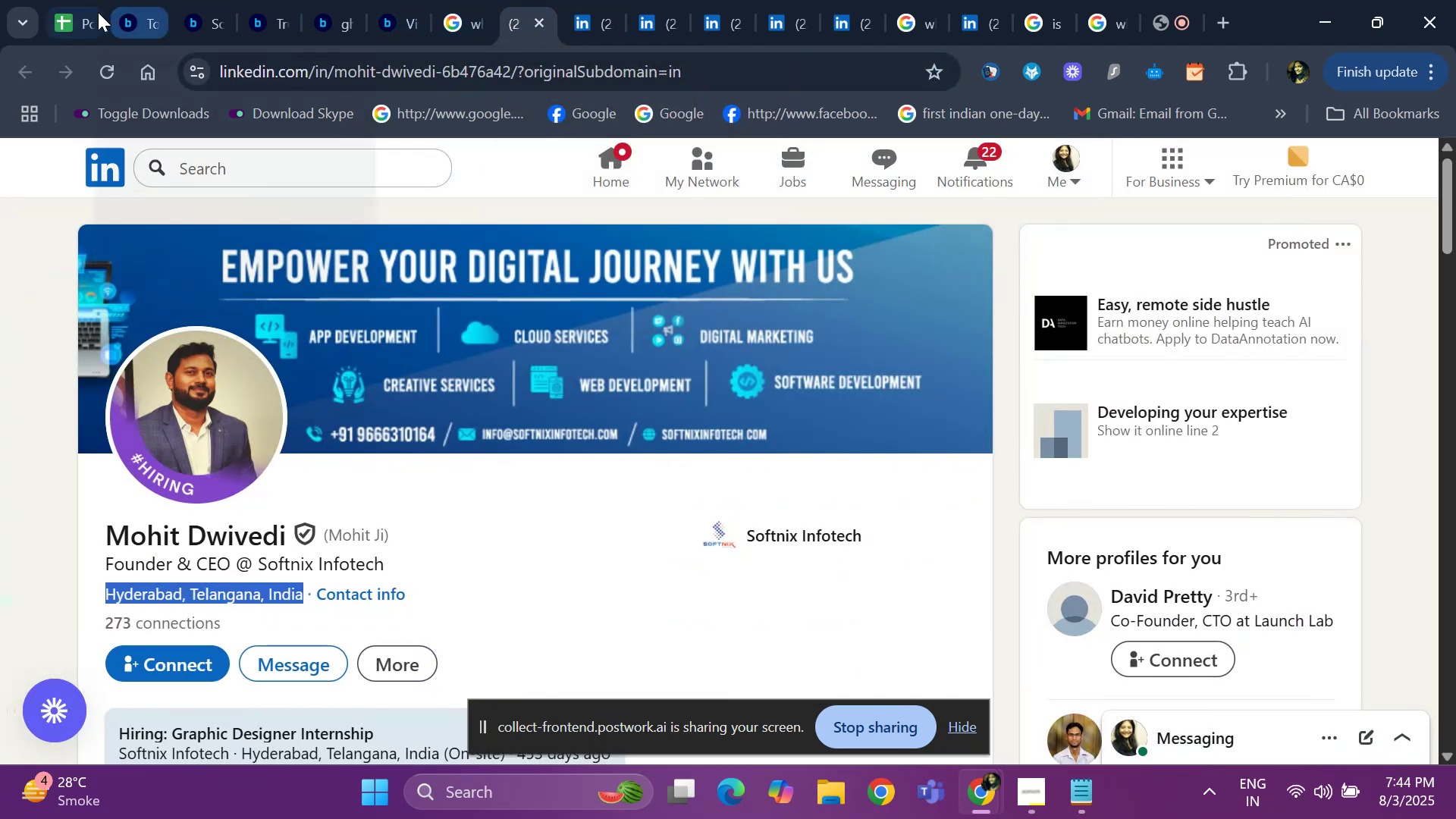 
left_click([71, 19])
 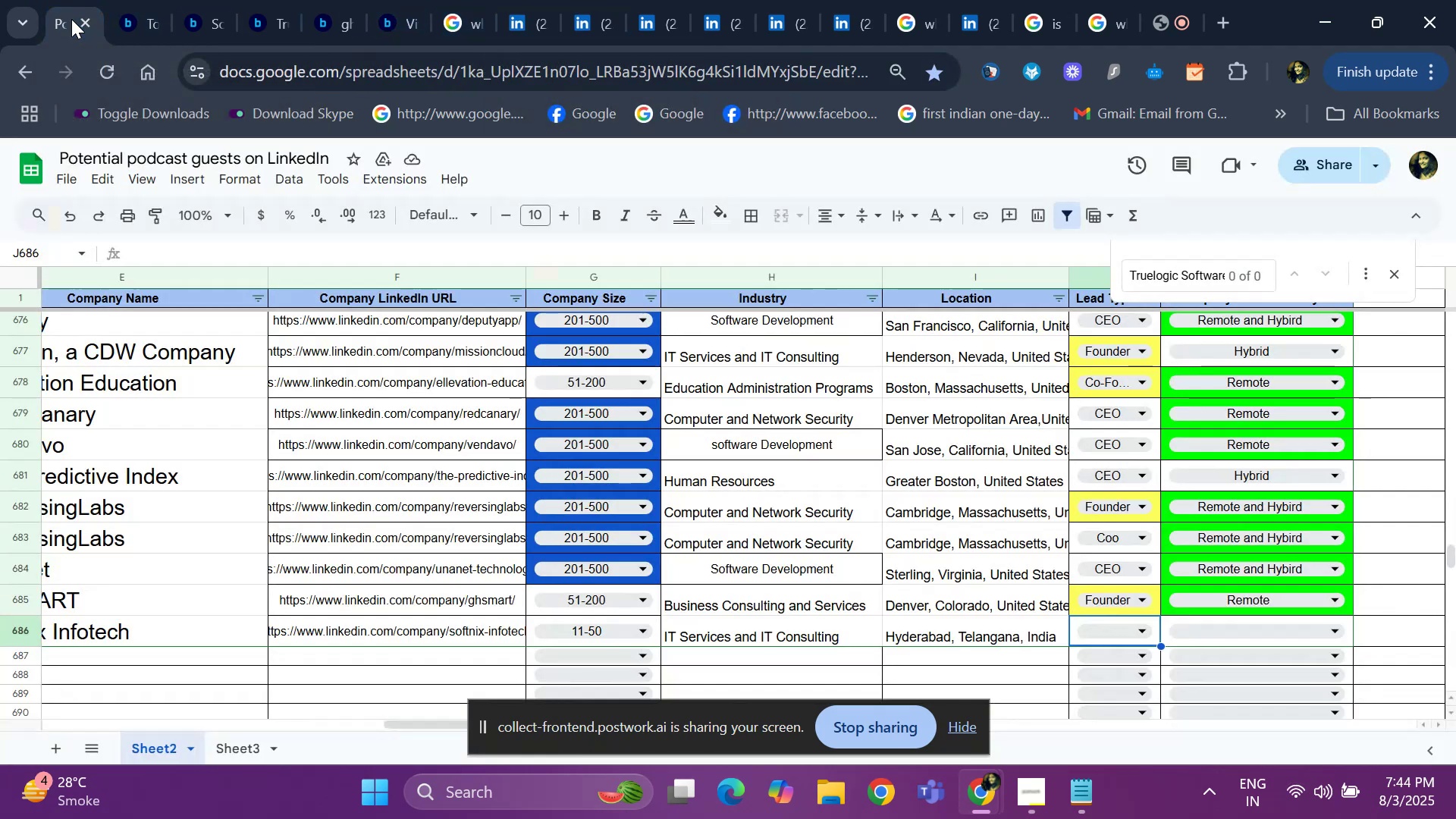 
key(ArrowLeft)
 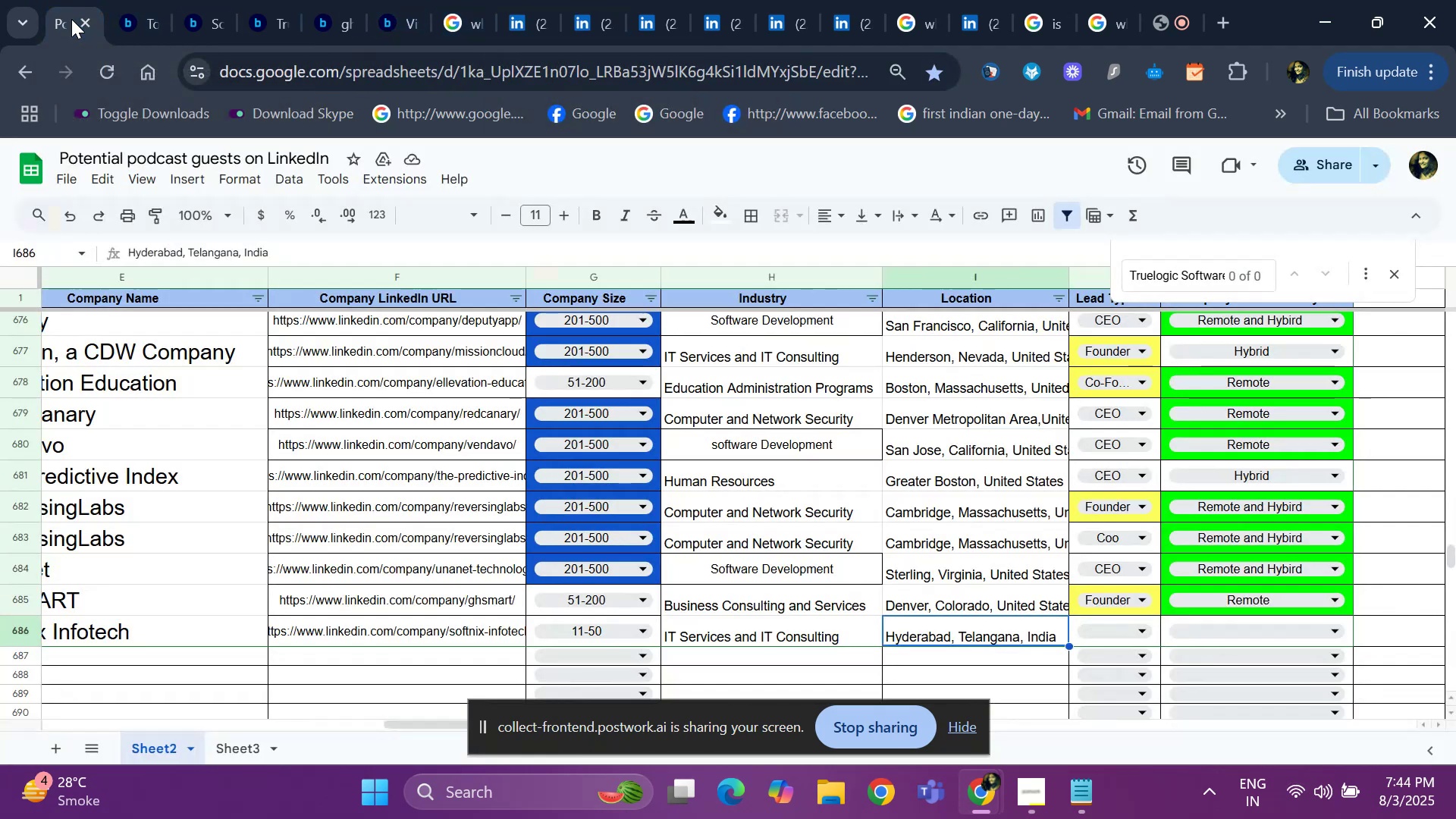 
hold_key(key=ArrowLeft, duration=0.65)
 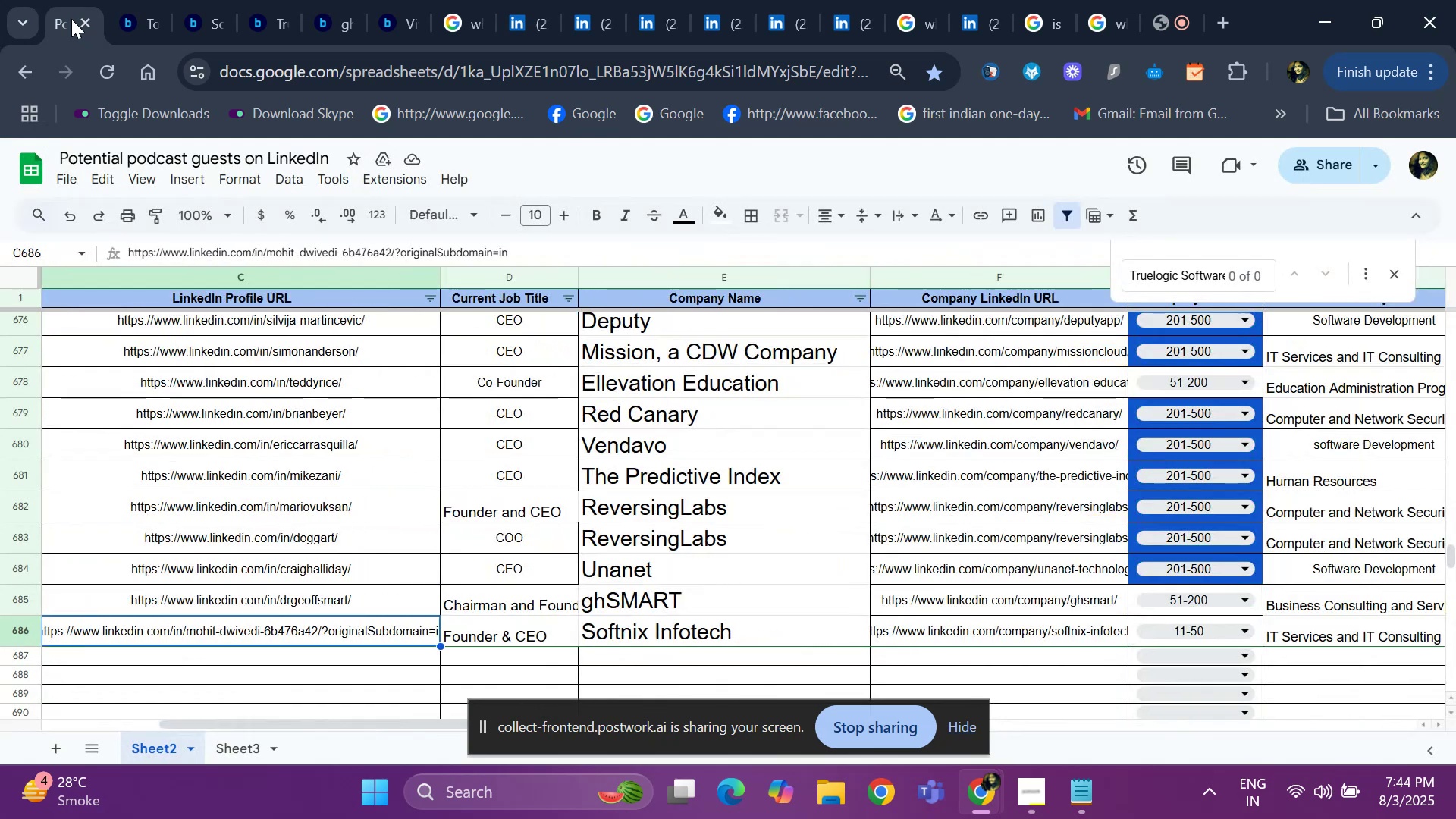 
key(ArrowRight)
 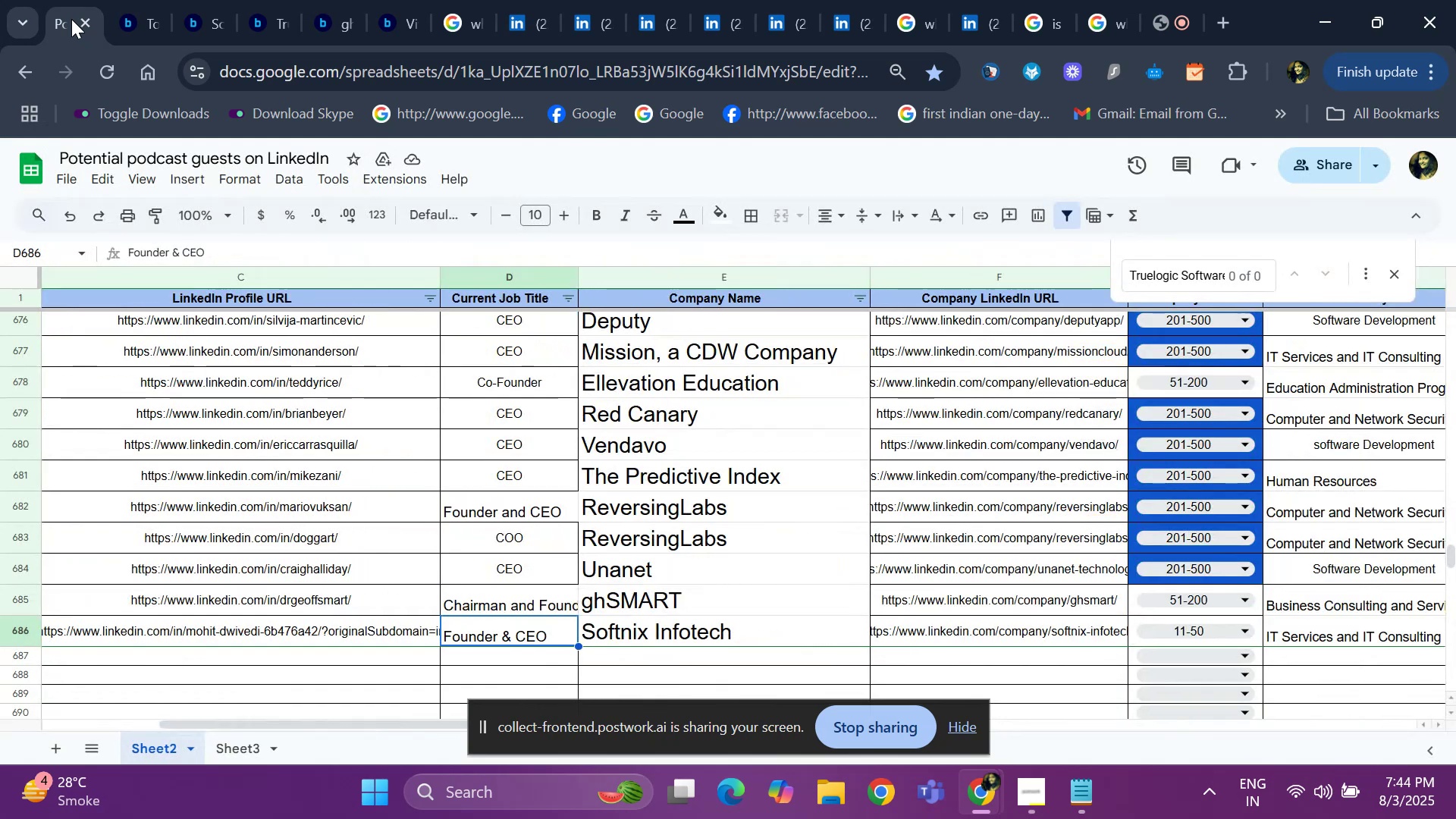 
key(ArrowRight)
 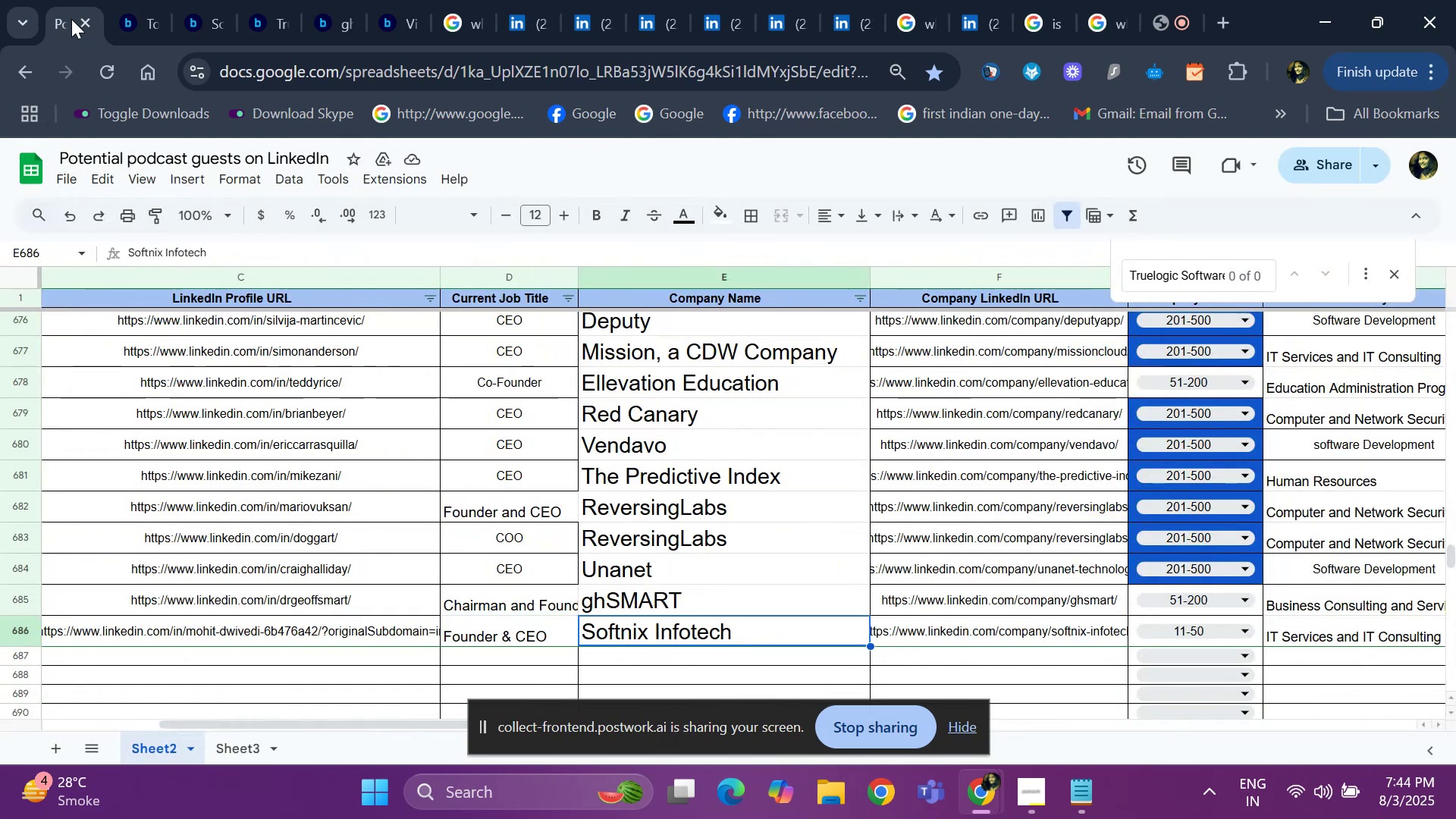 
key(ArrowRight)
 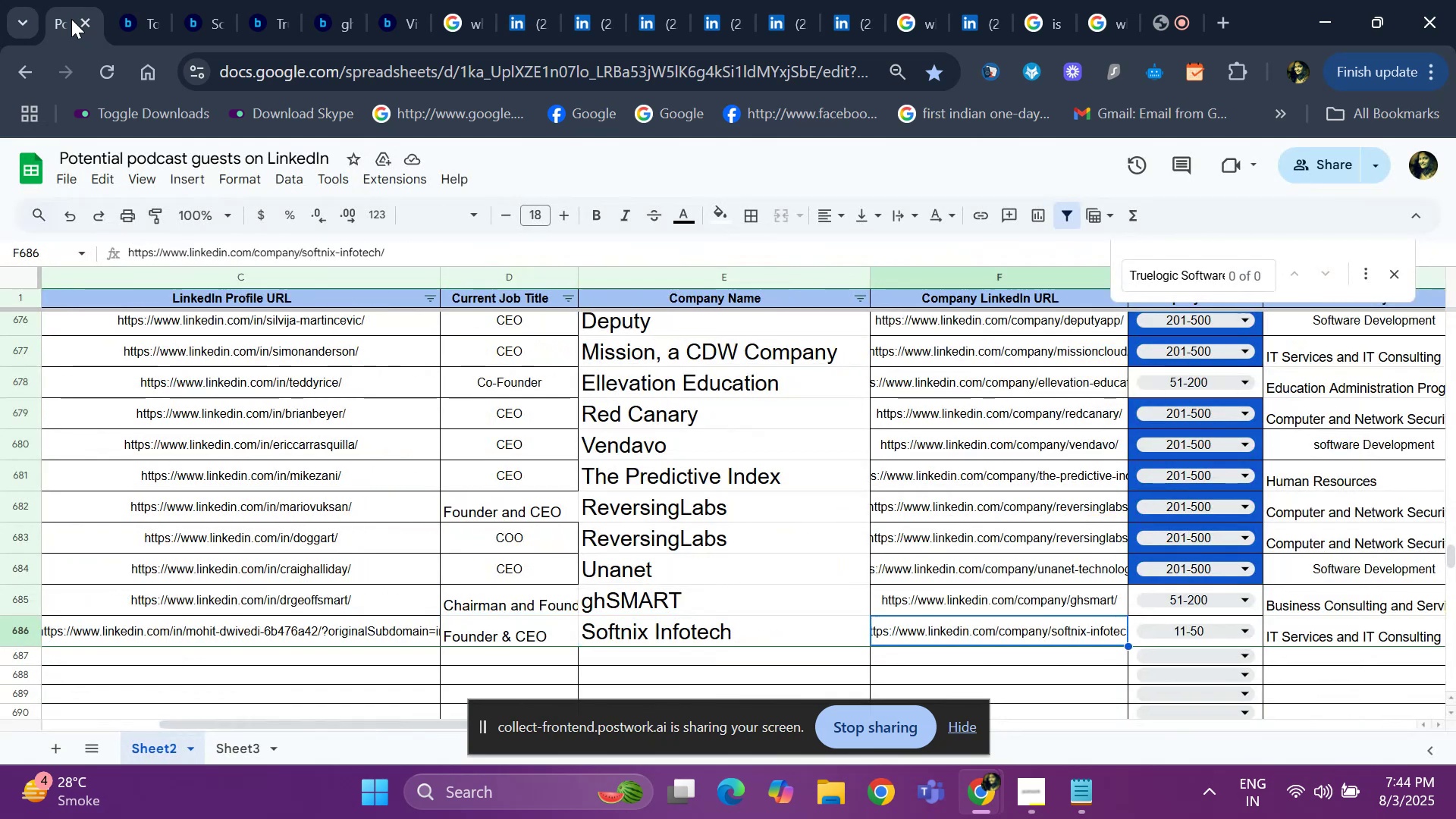 
key(ArrowRight)
 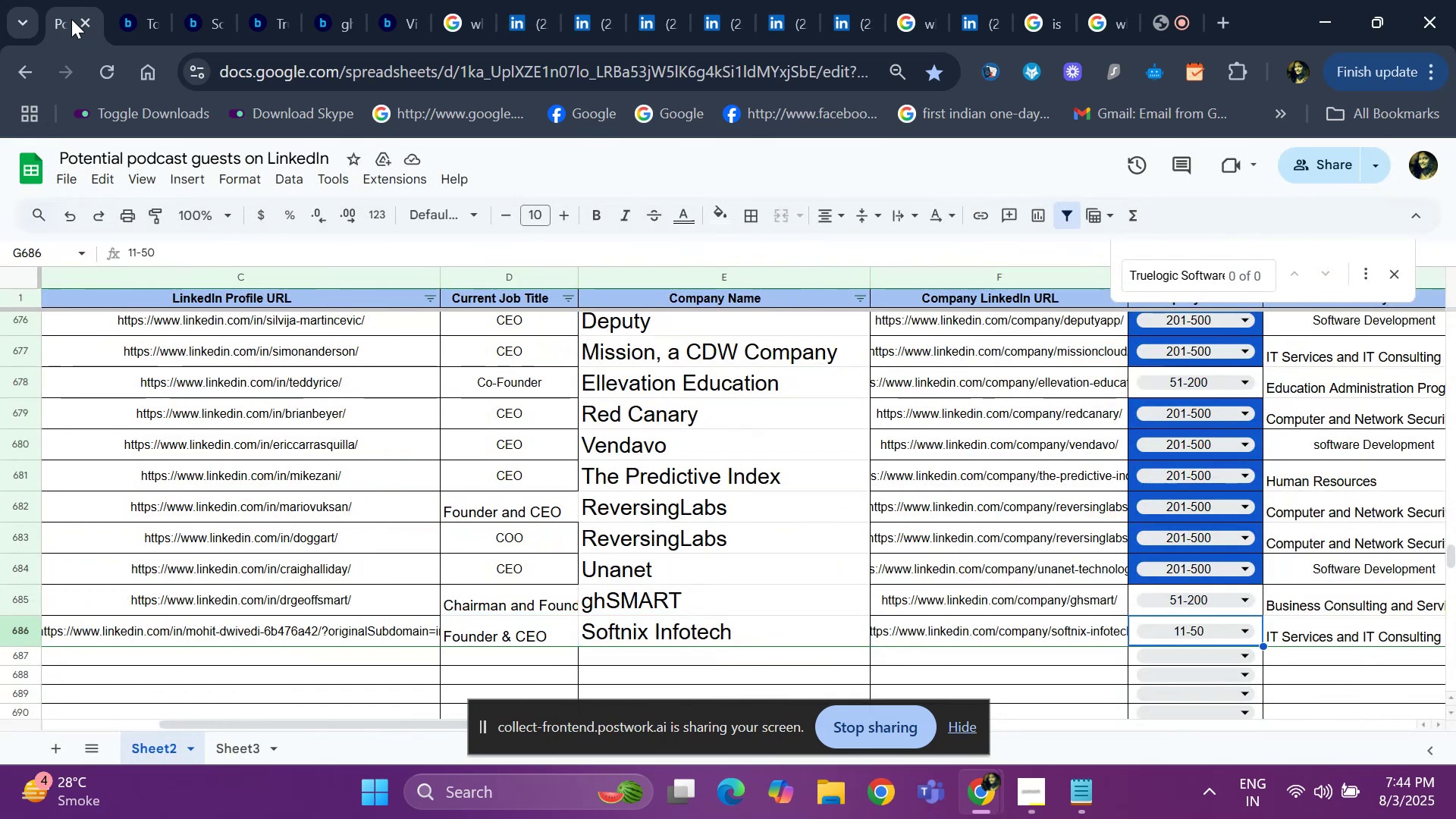 
key(ArrowRight)
 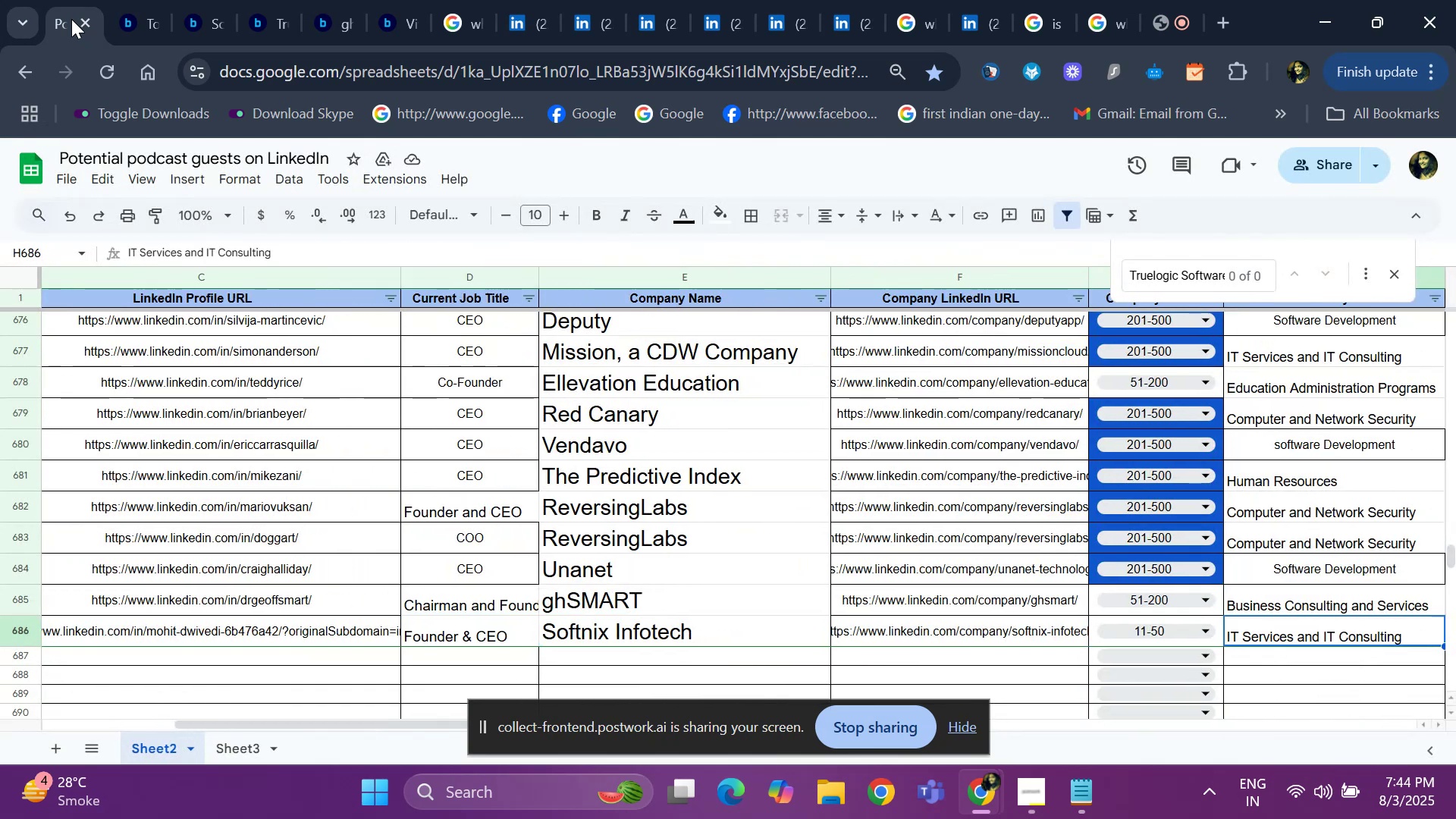 
key(ArrowRight)
 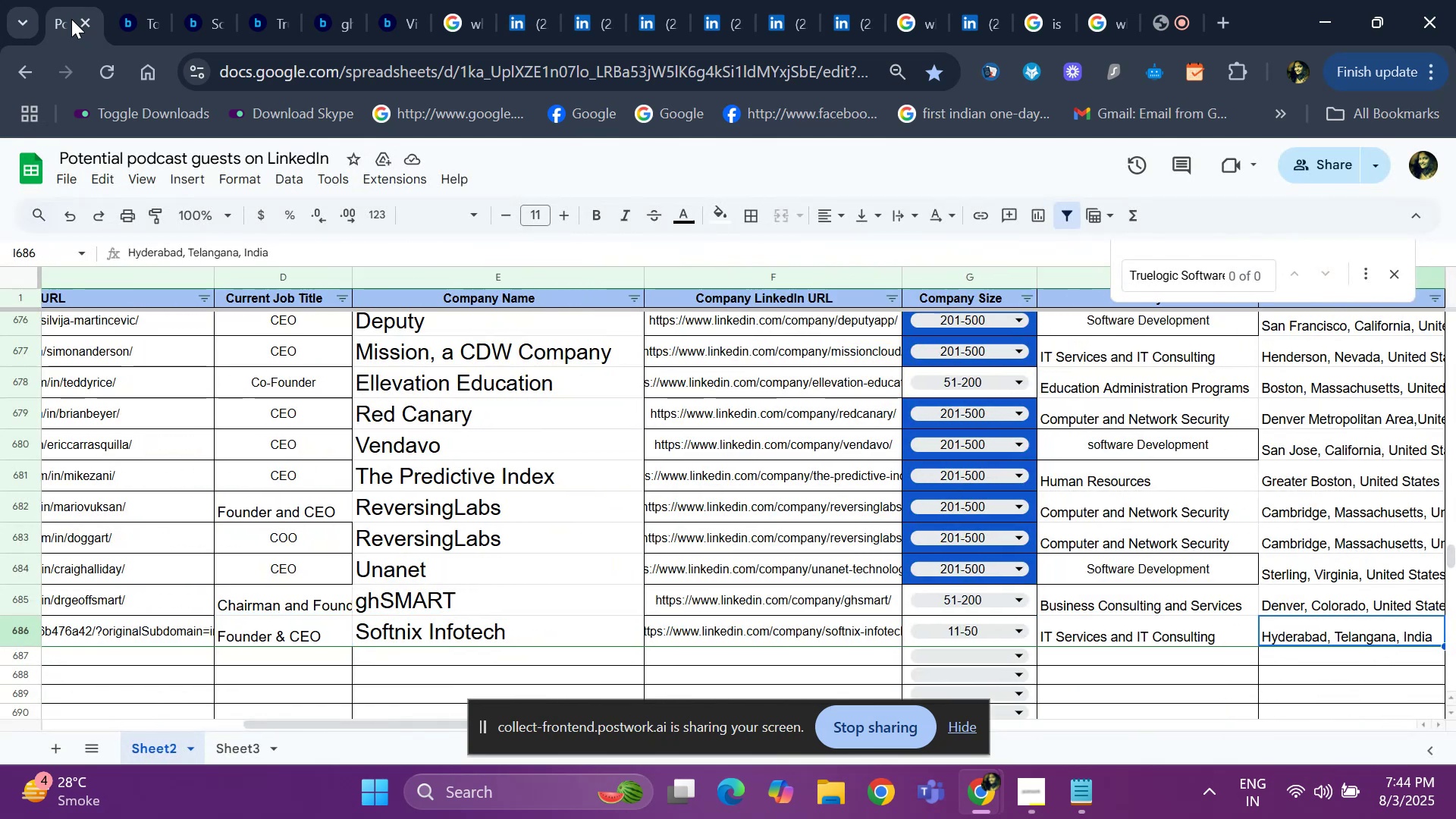 
key(ArrowRight)
 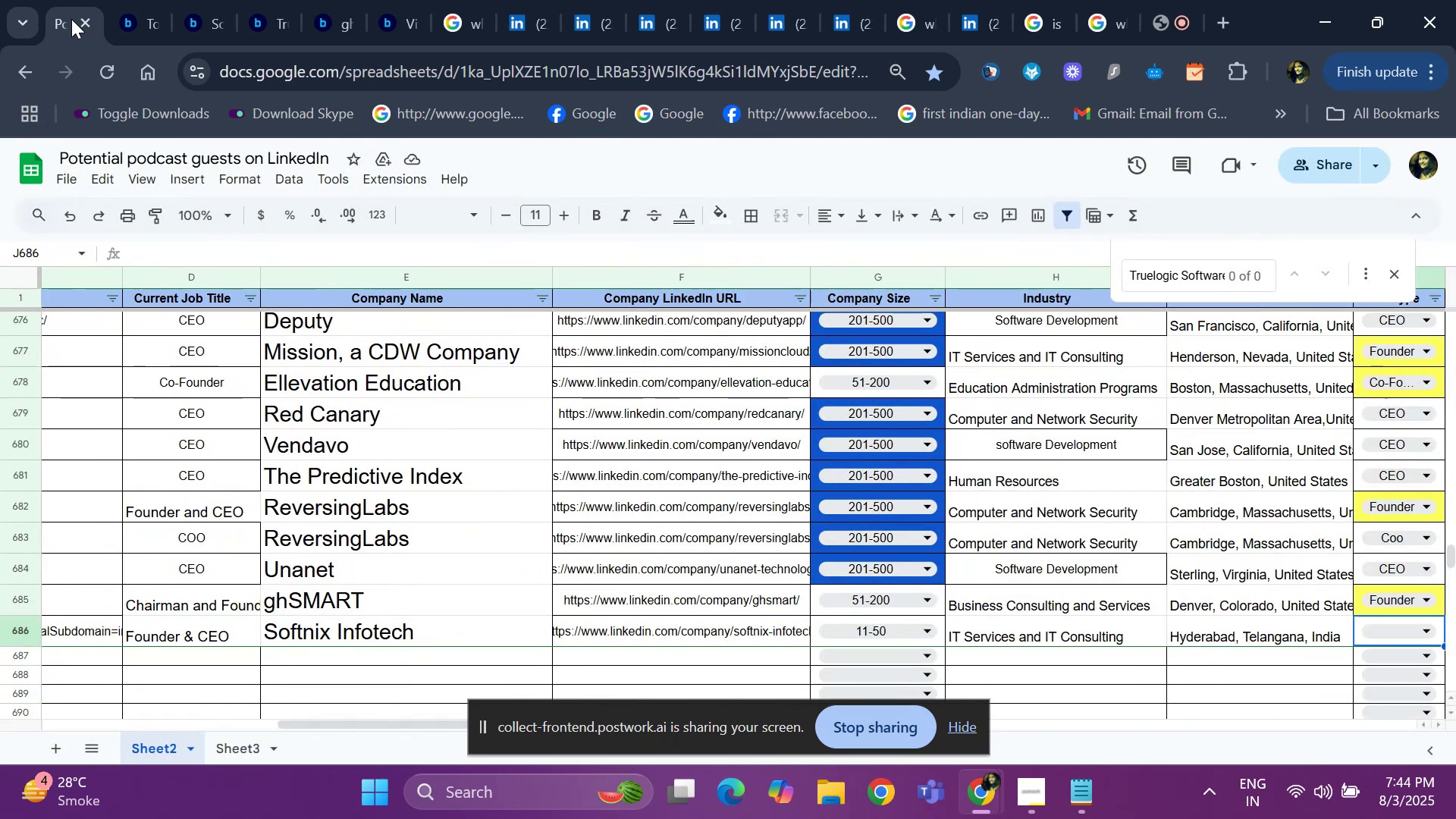 
key(ArrowRight)
 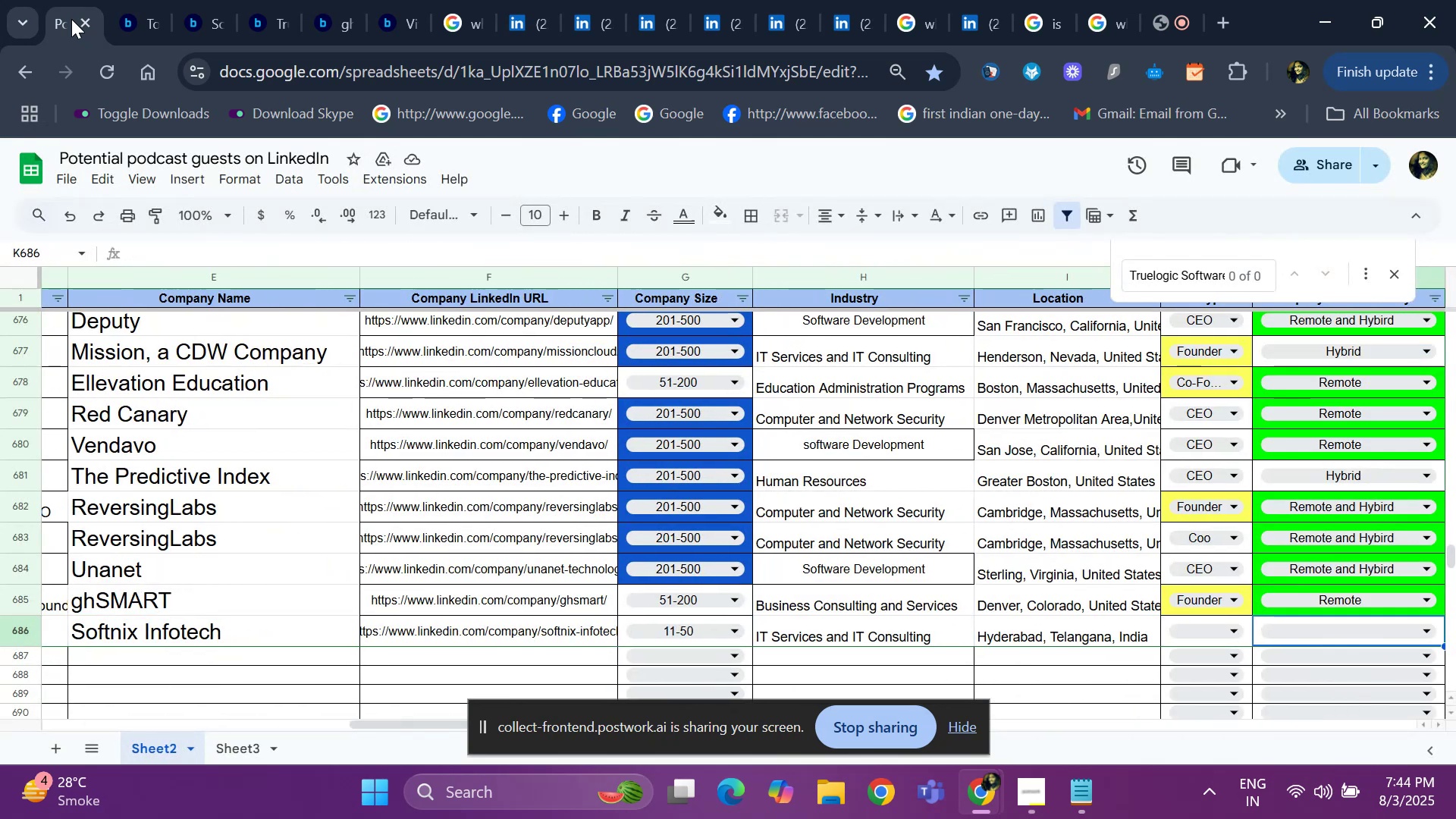 
key(ArrowRight)
 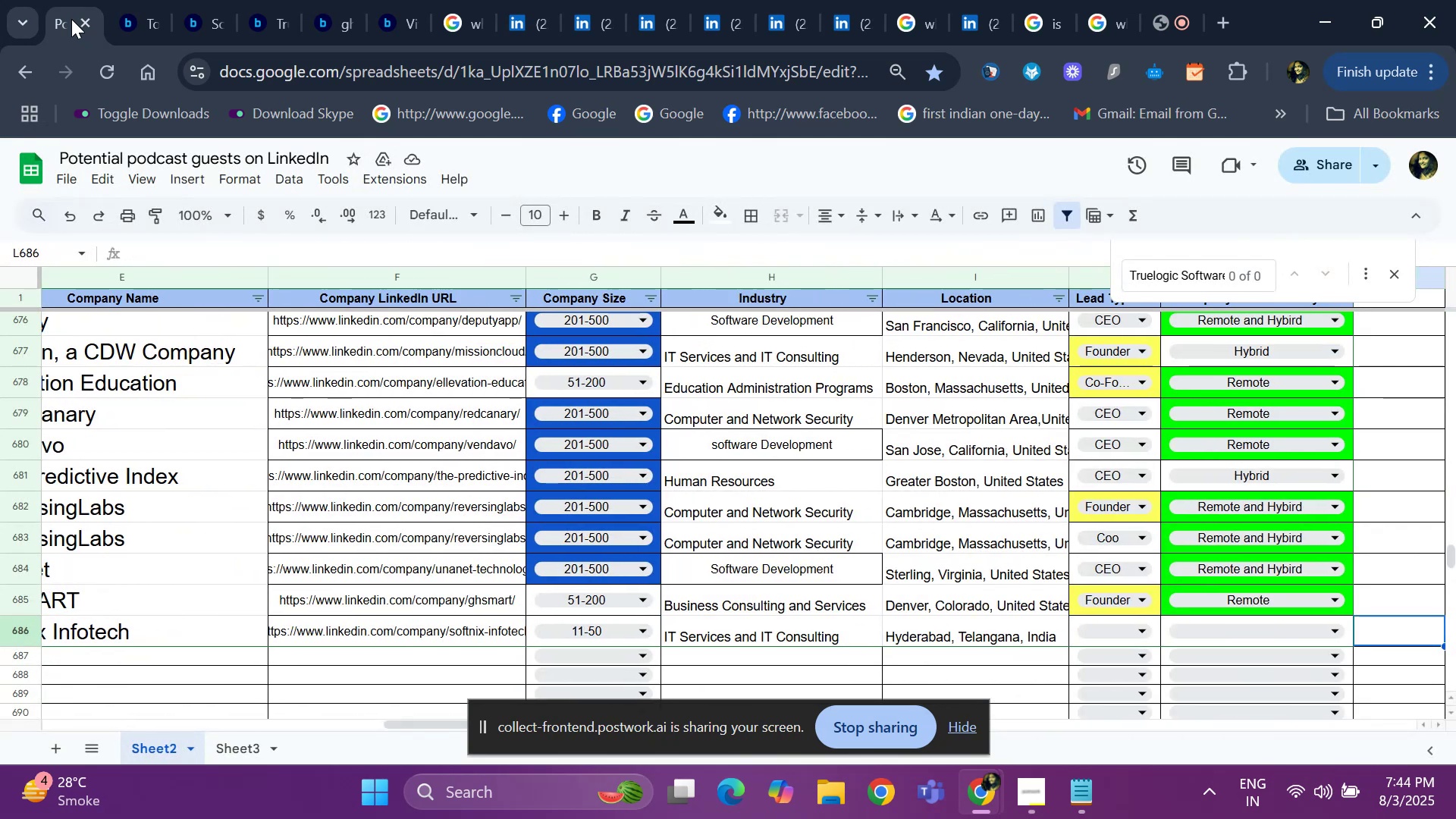 
key(ArrowLeft)
 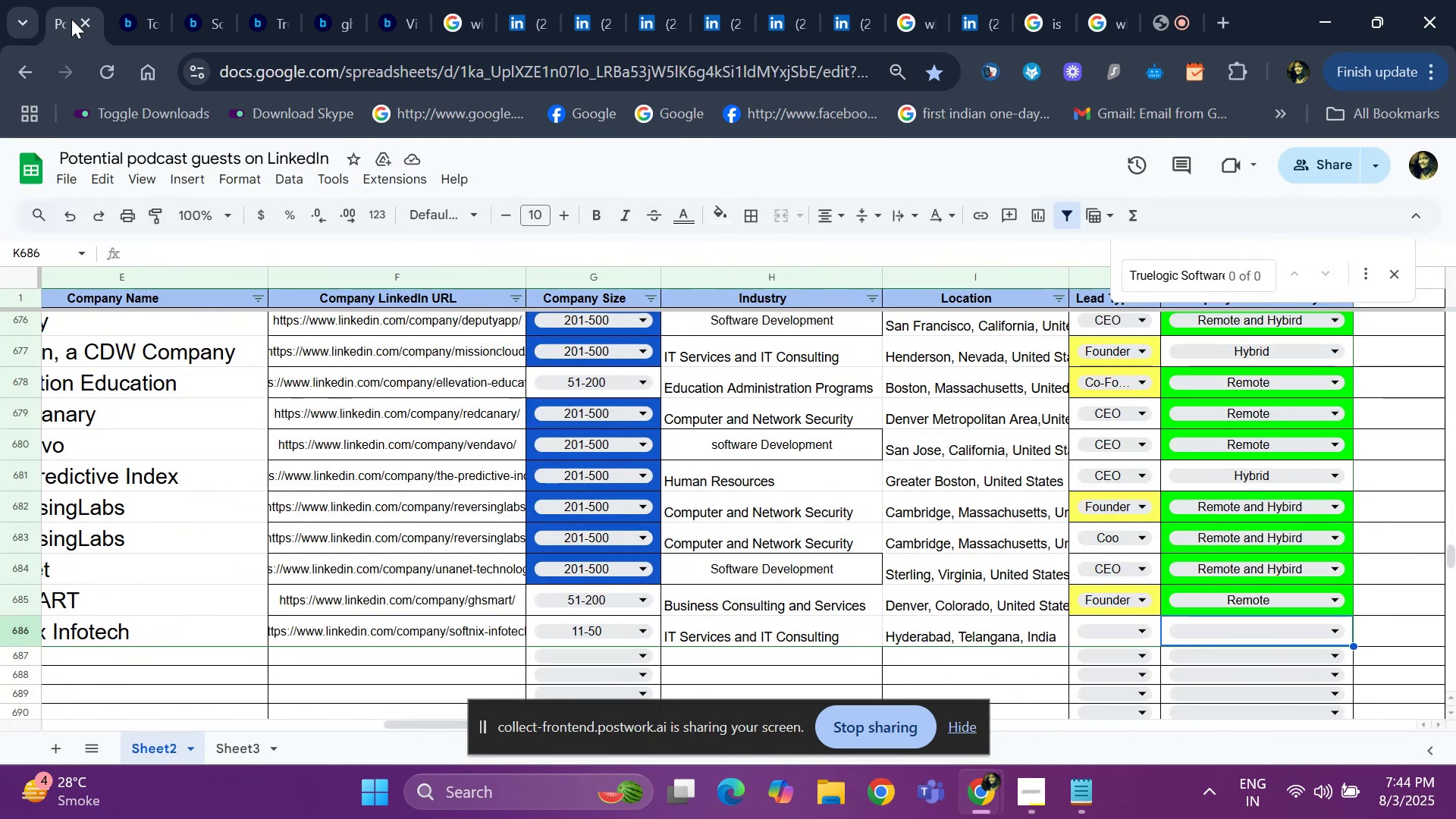 
key(ArrowLeft)
 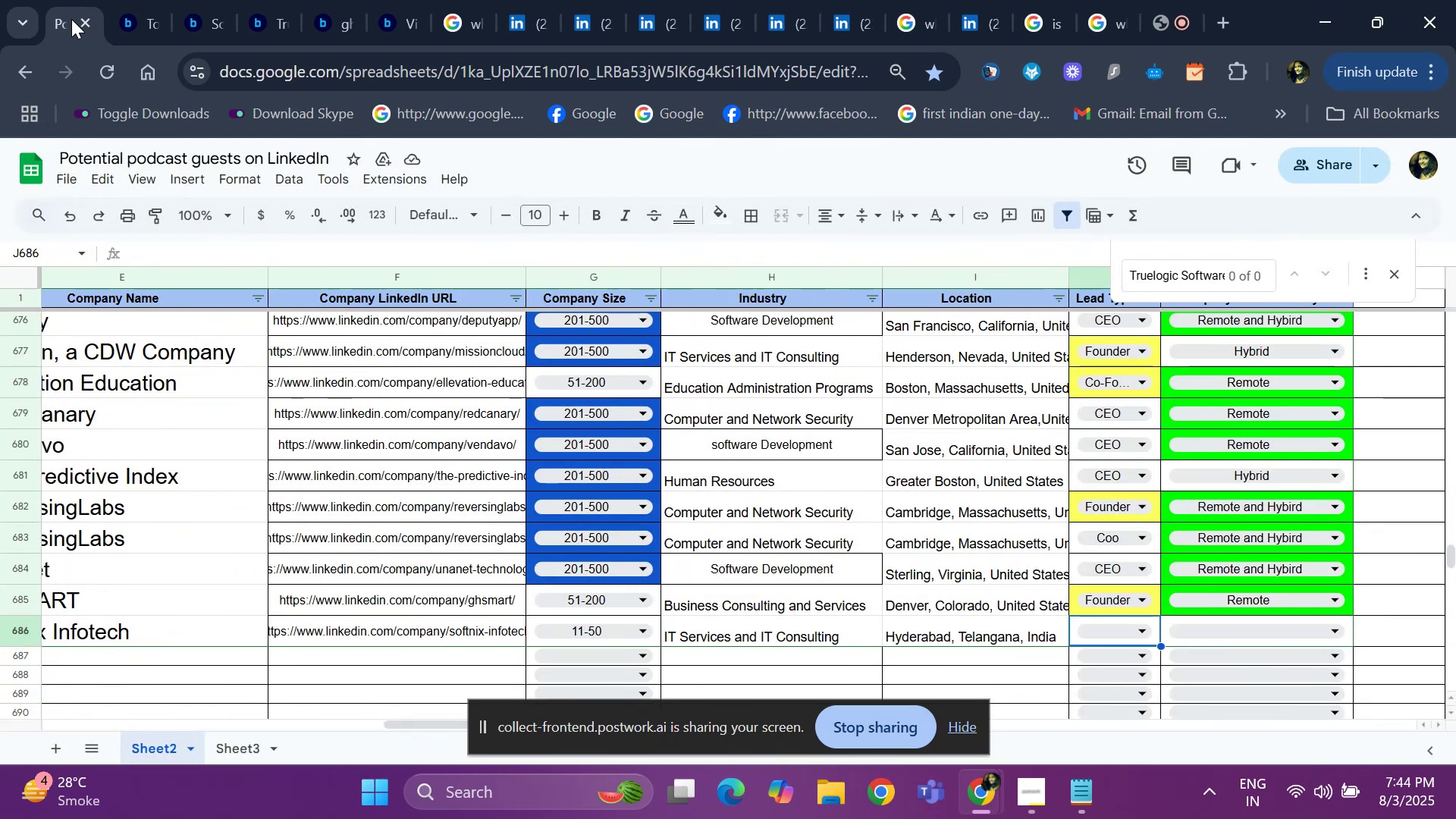 
key(Enter)
 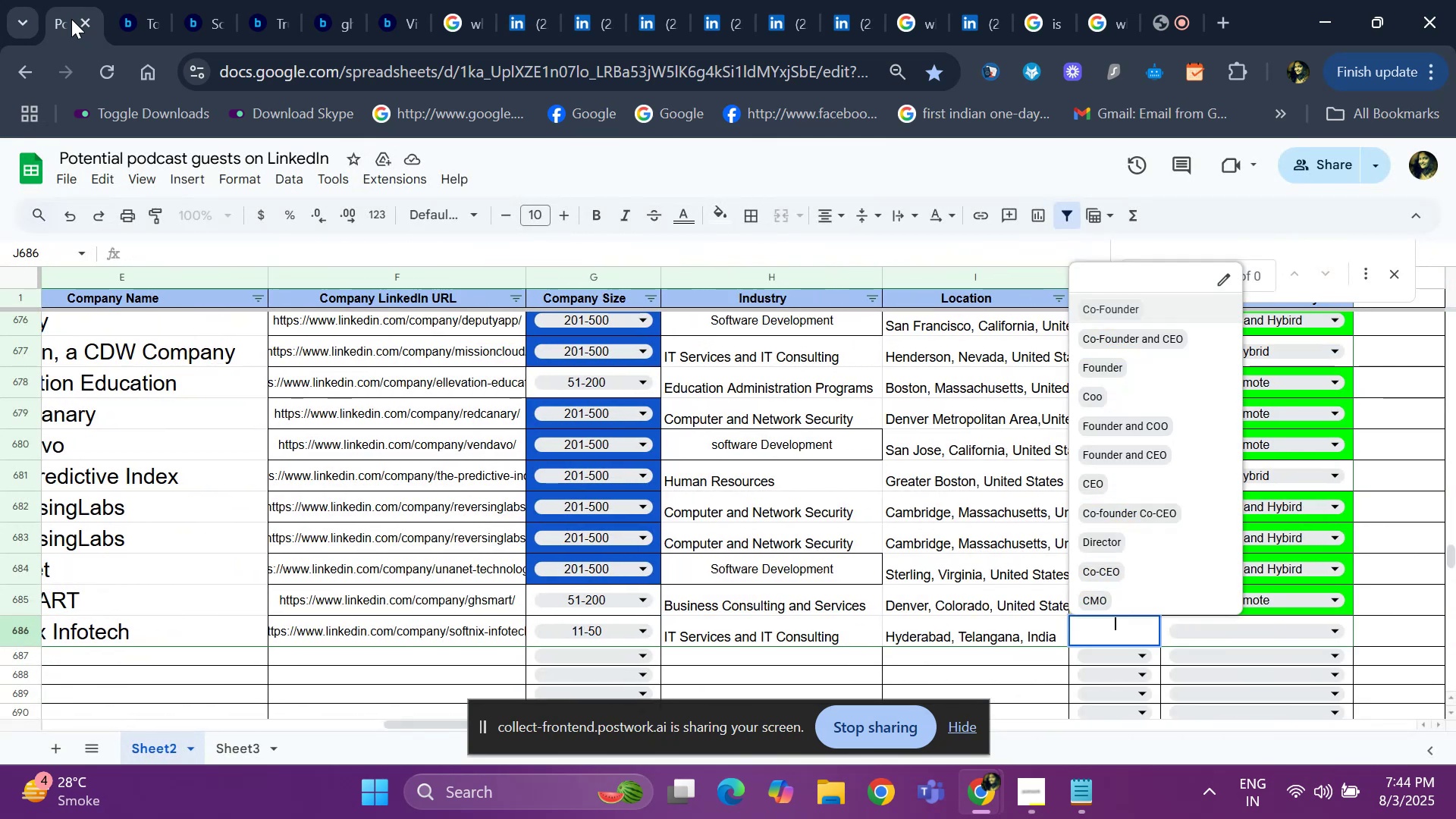 
key(ArrowDown)
 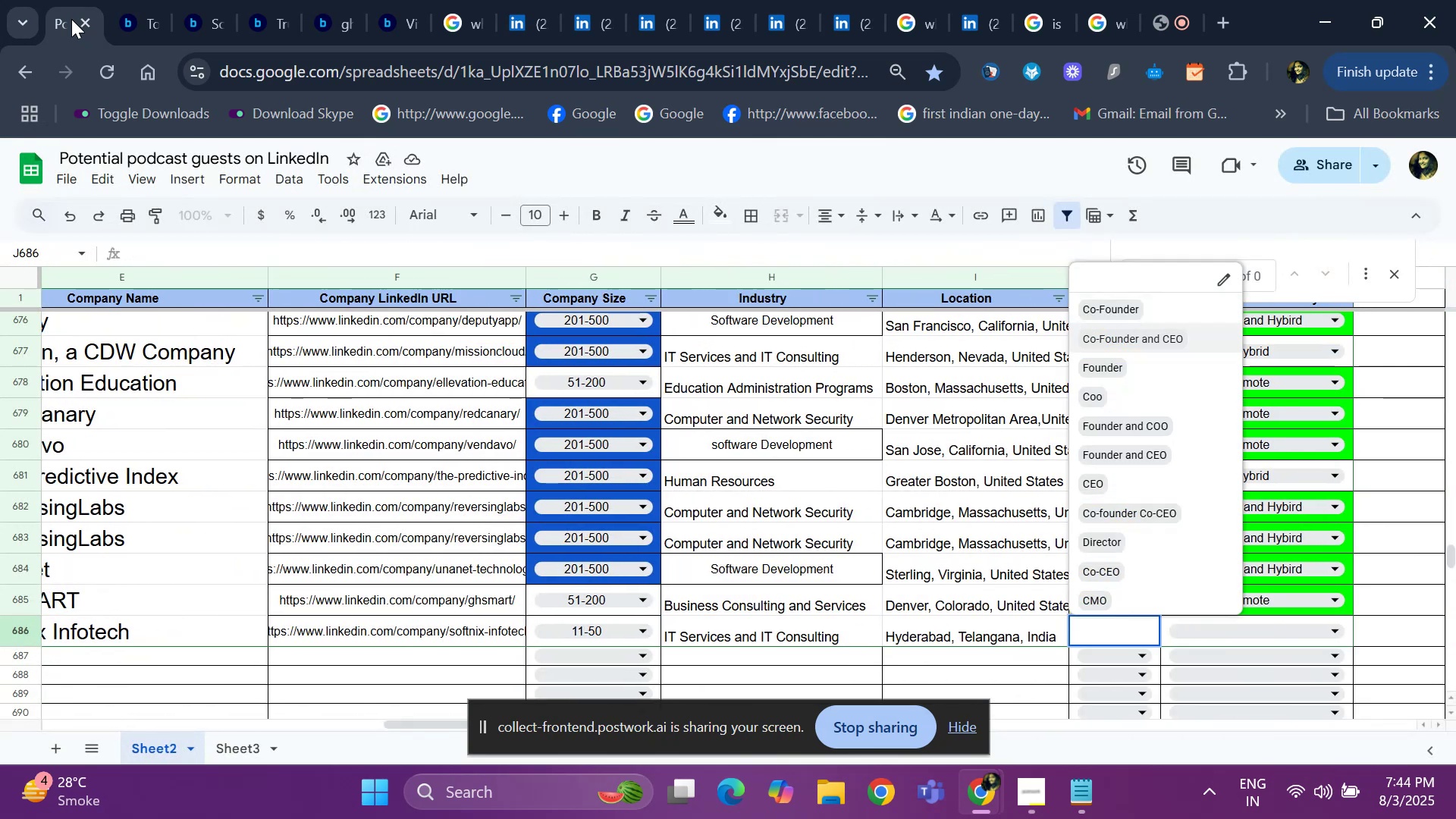 
key(ArrowDown)
 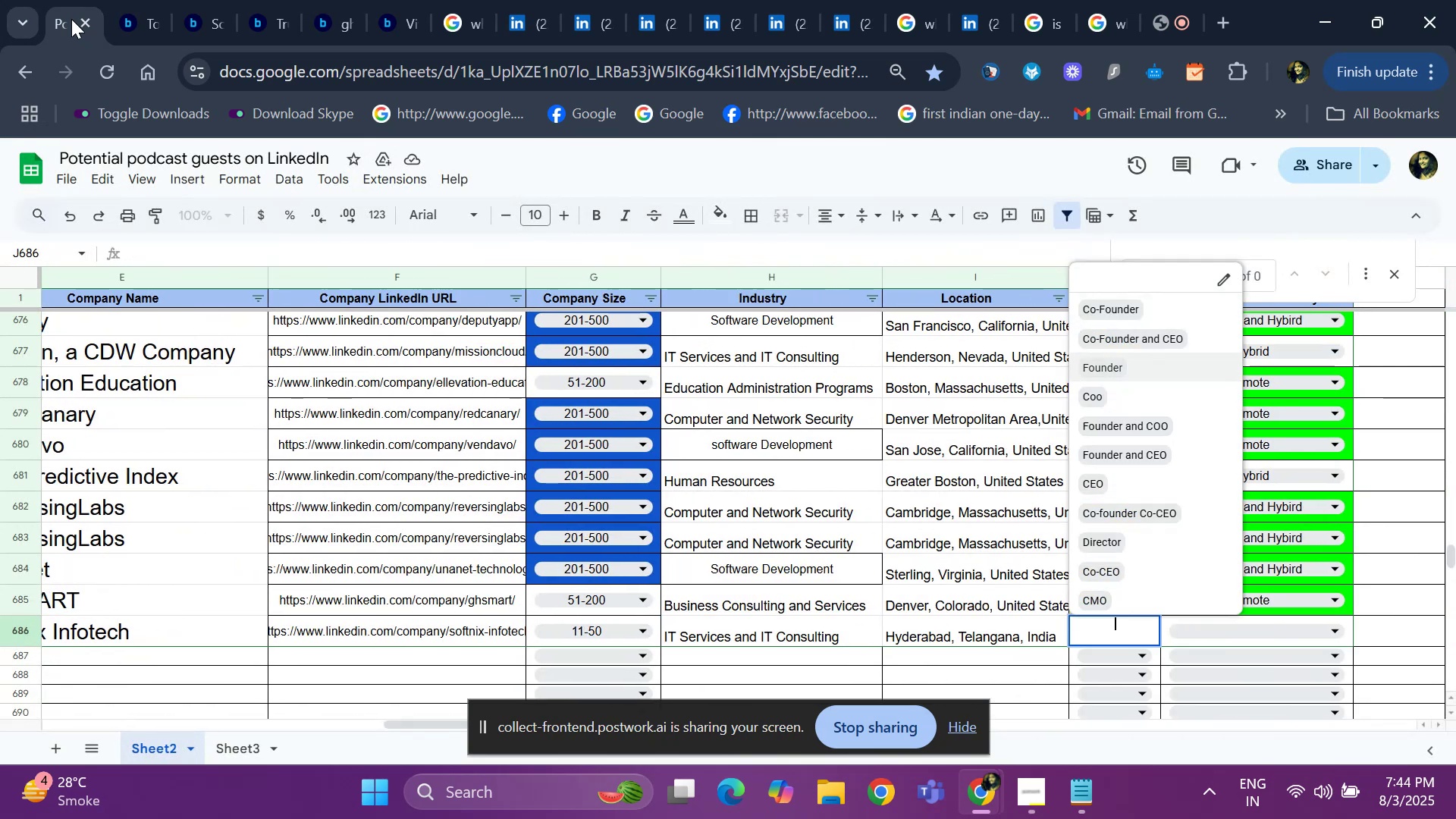 
key(Enter)
 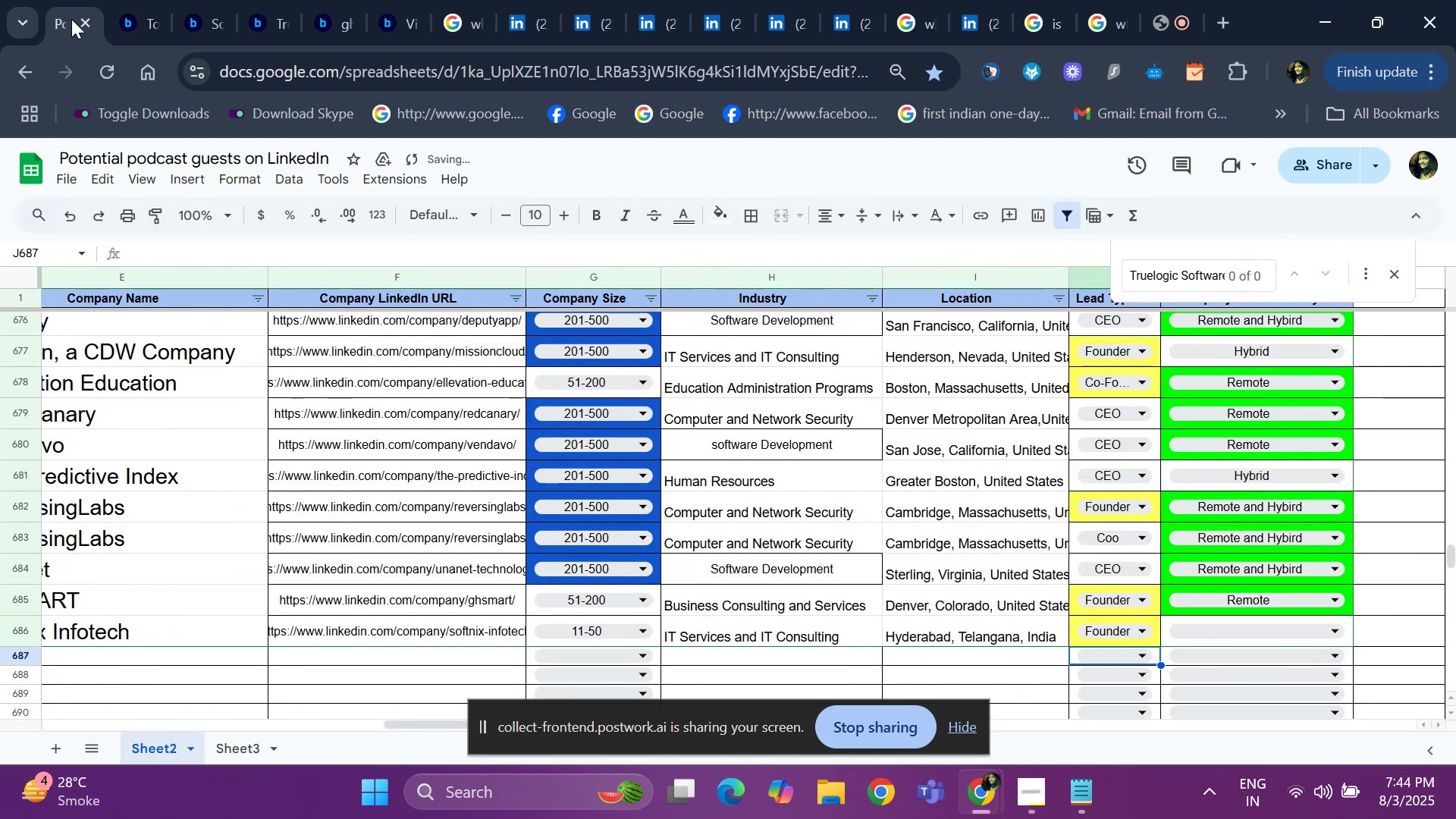 
hold_key(key=ArrowLeft, duration=0.93)
 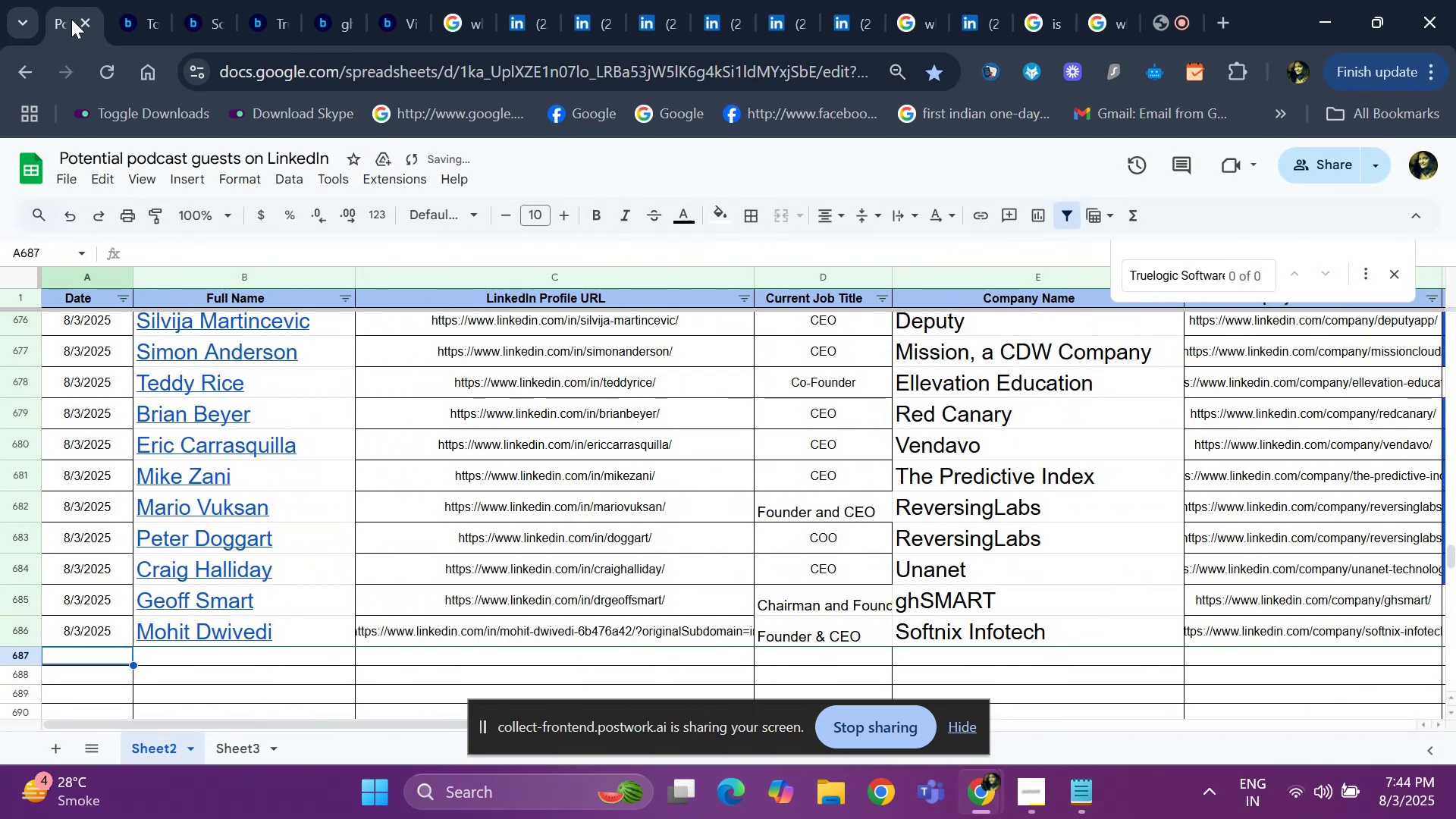 
key(ArrowUp)
 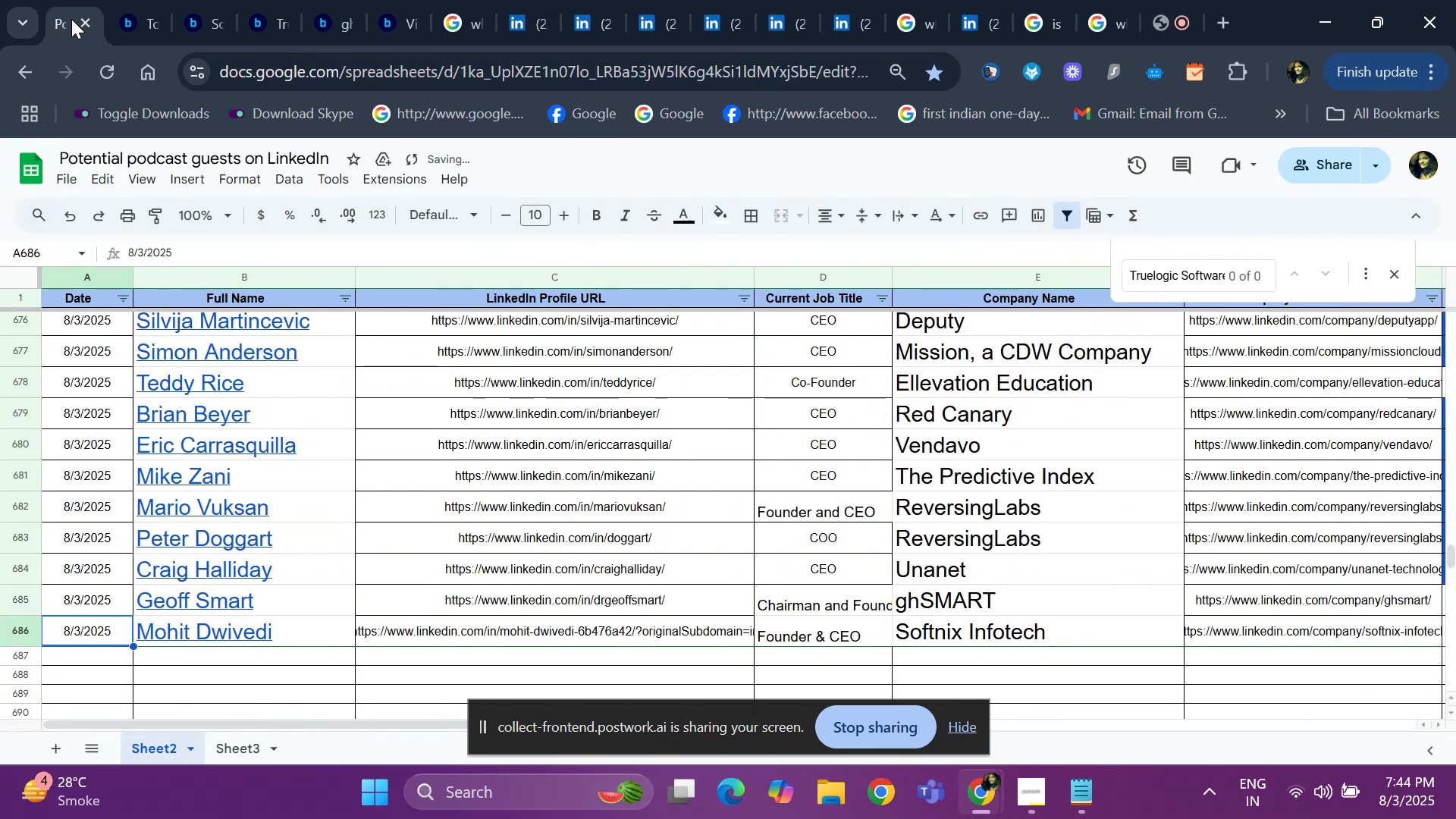 
hold_key(key=ArrowRight, duration=0.34)
 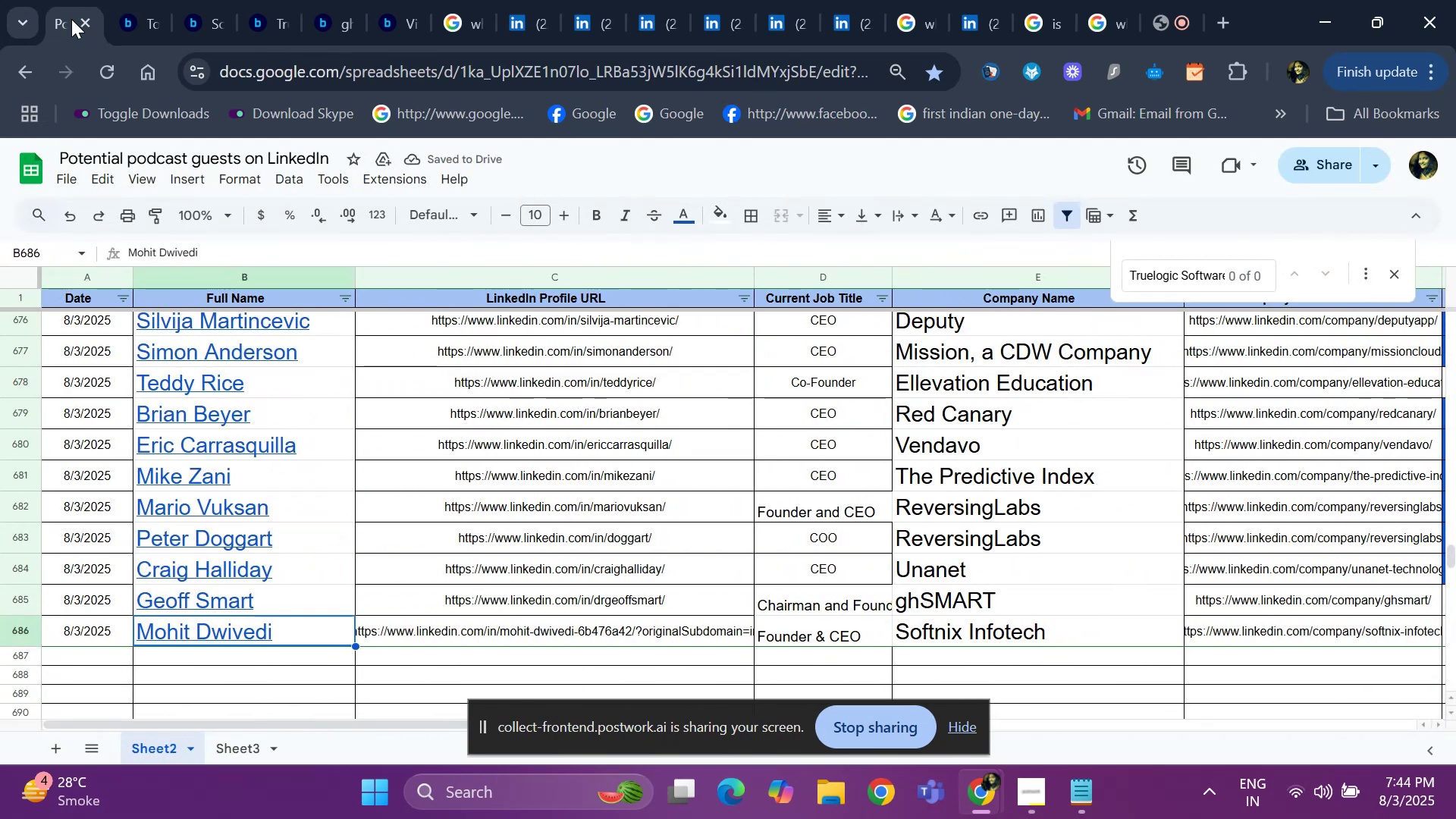 
key(ArrowRight)
 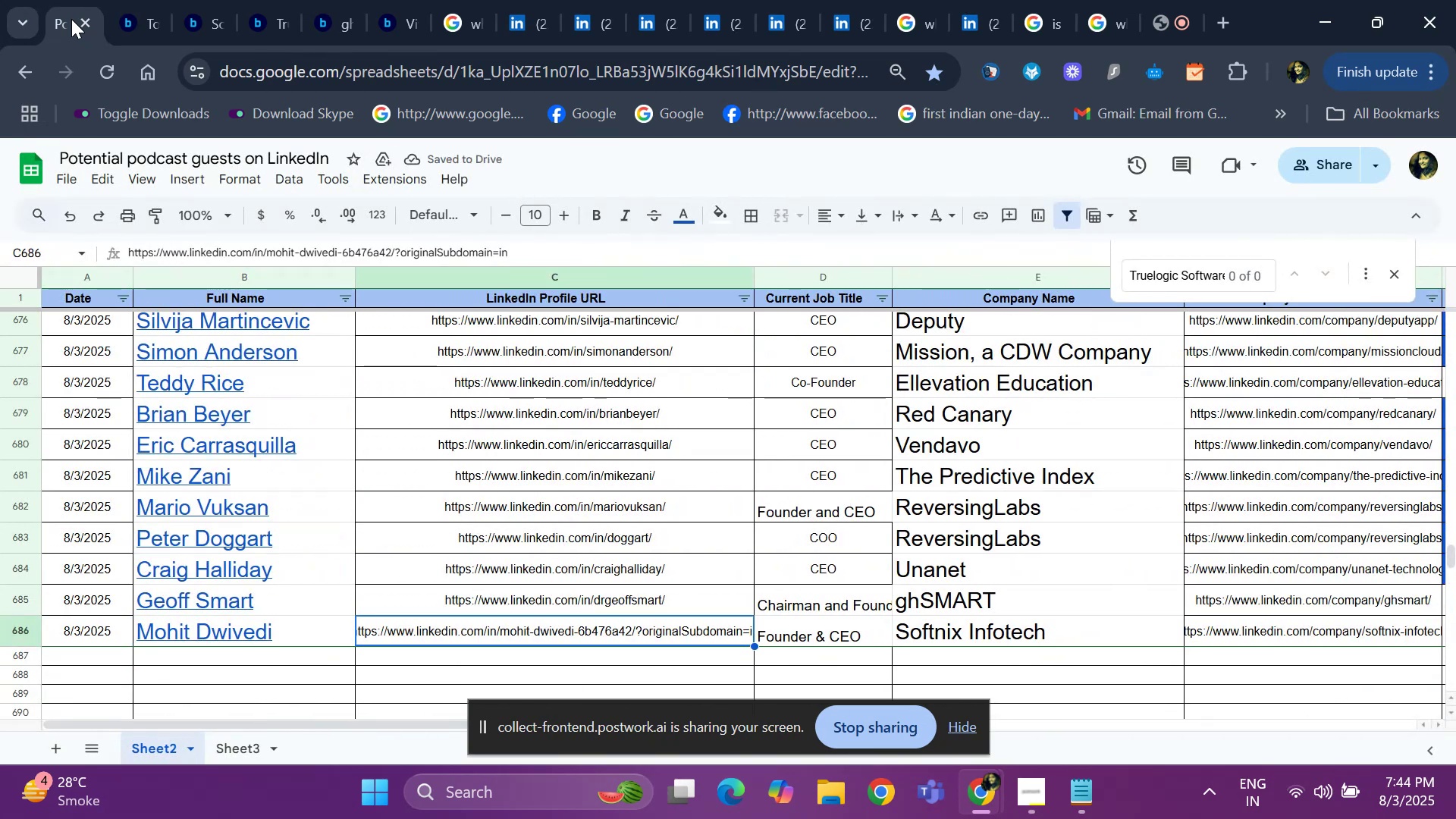 
key(ArrowRight)
 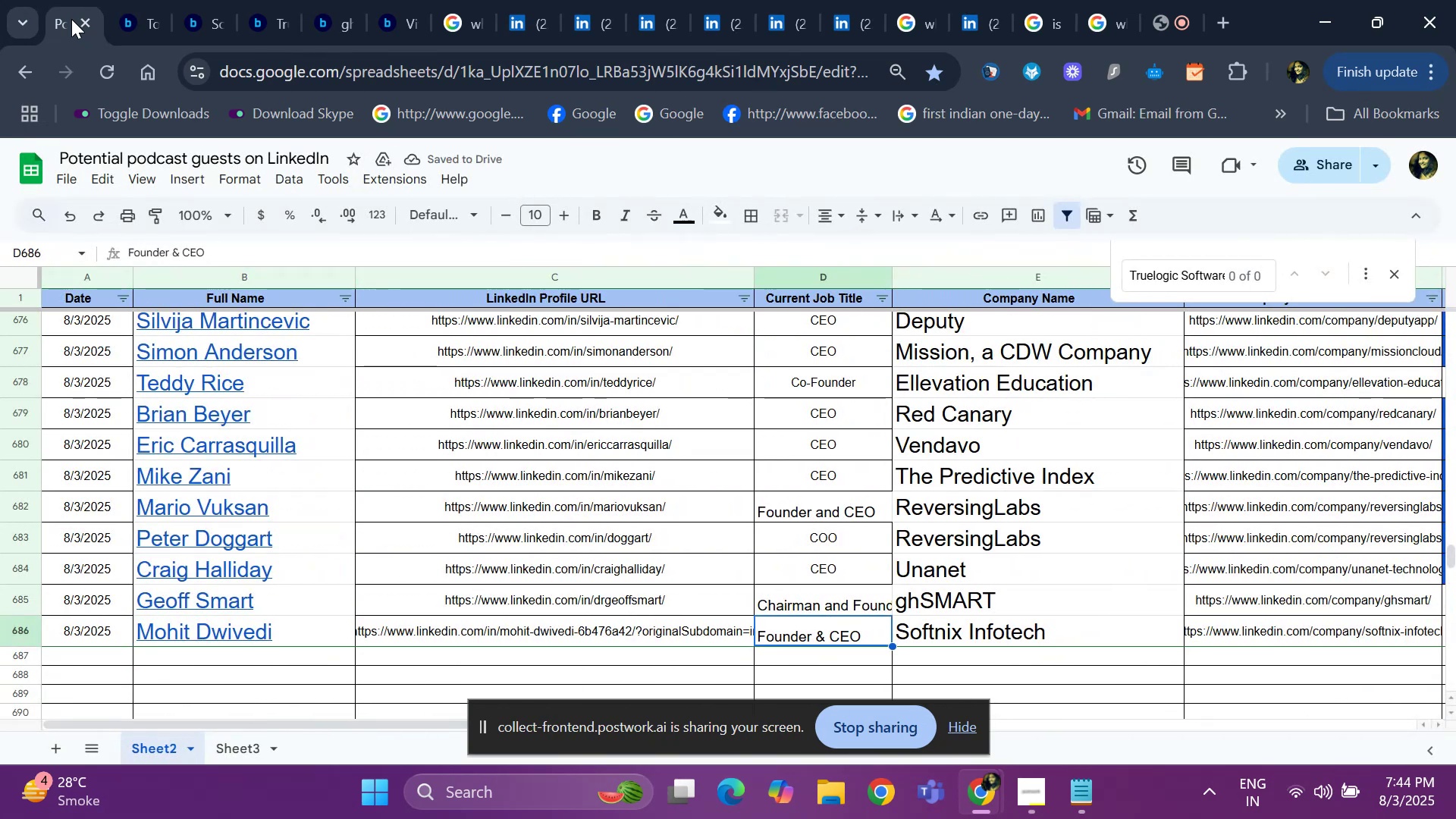 
key(ArrowRight)
 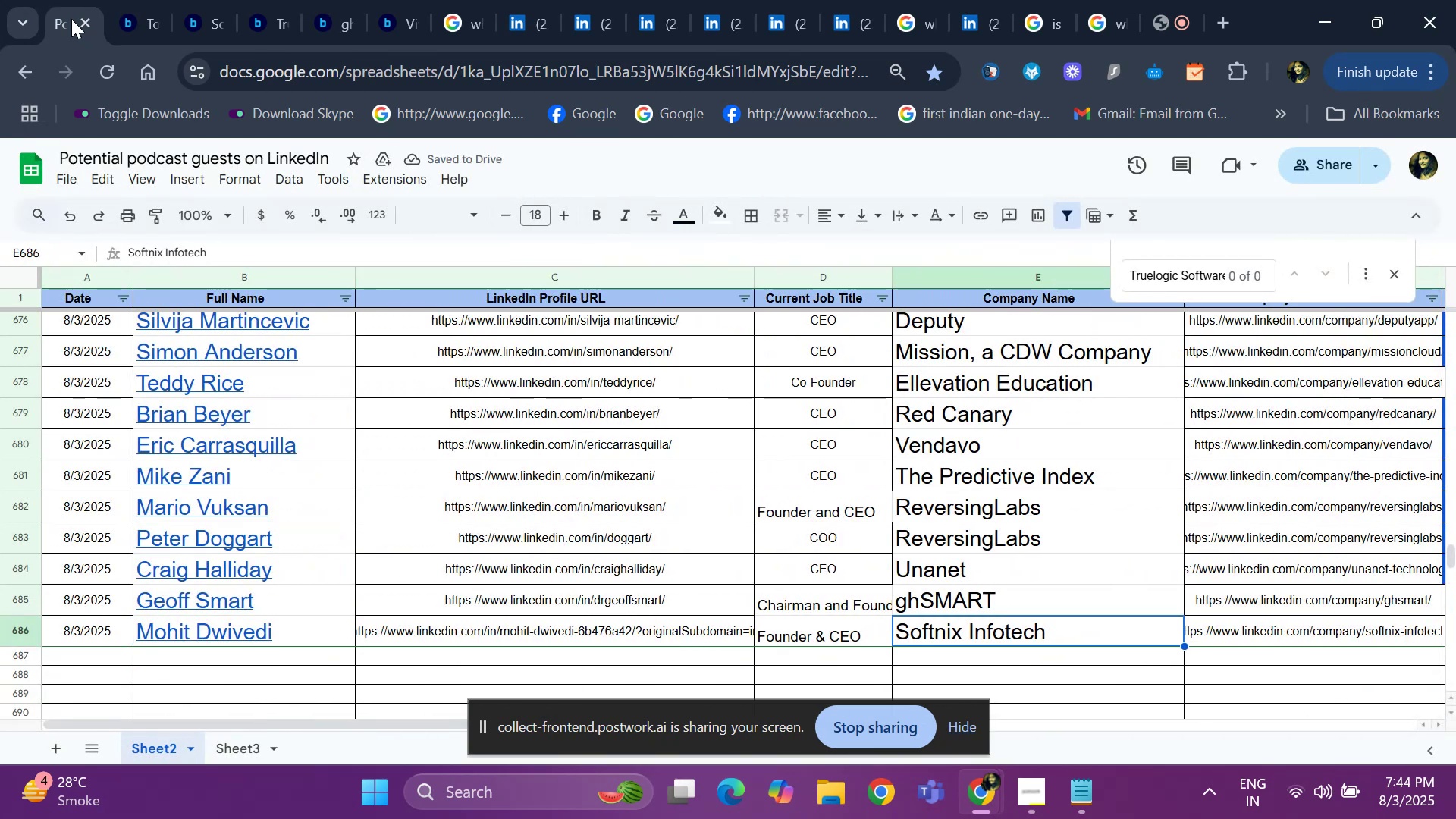 
key(Control+C)
 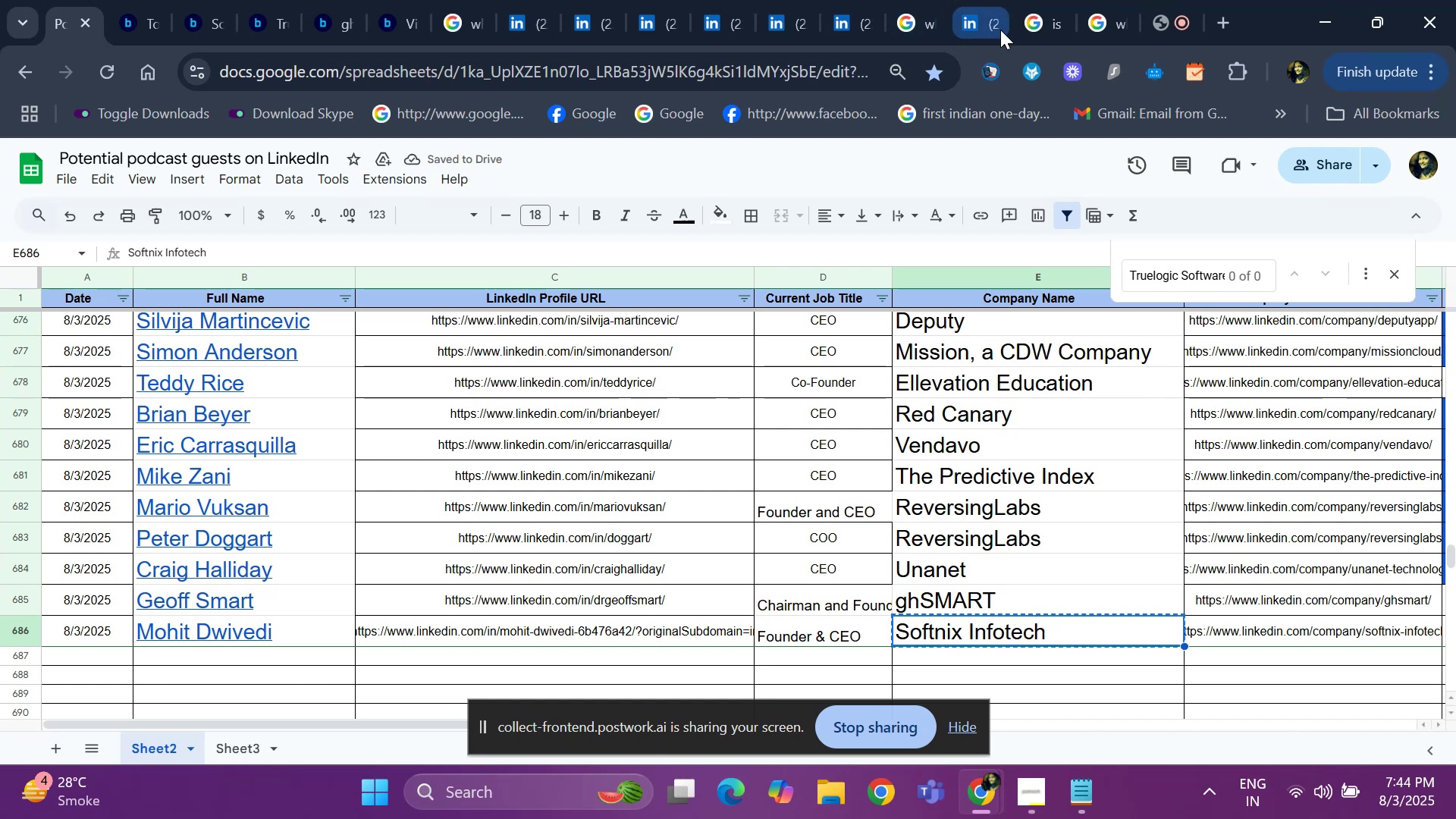 
left_click([1026, 28])
 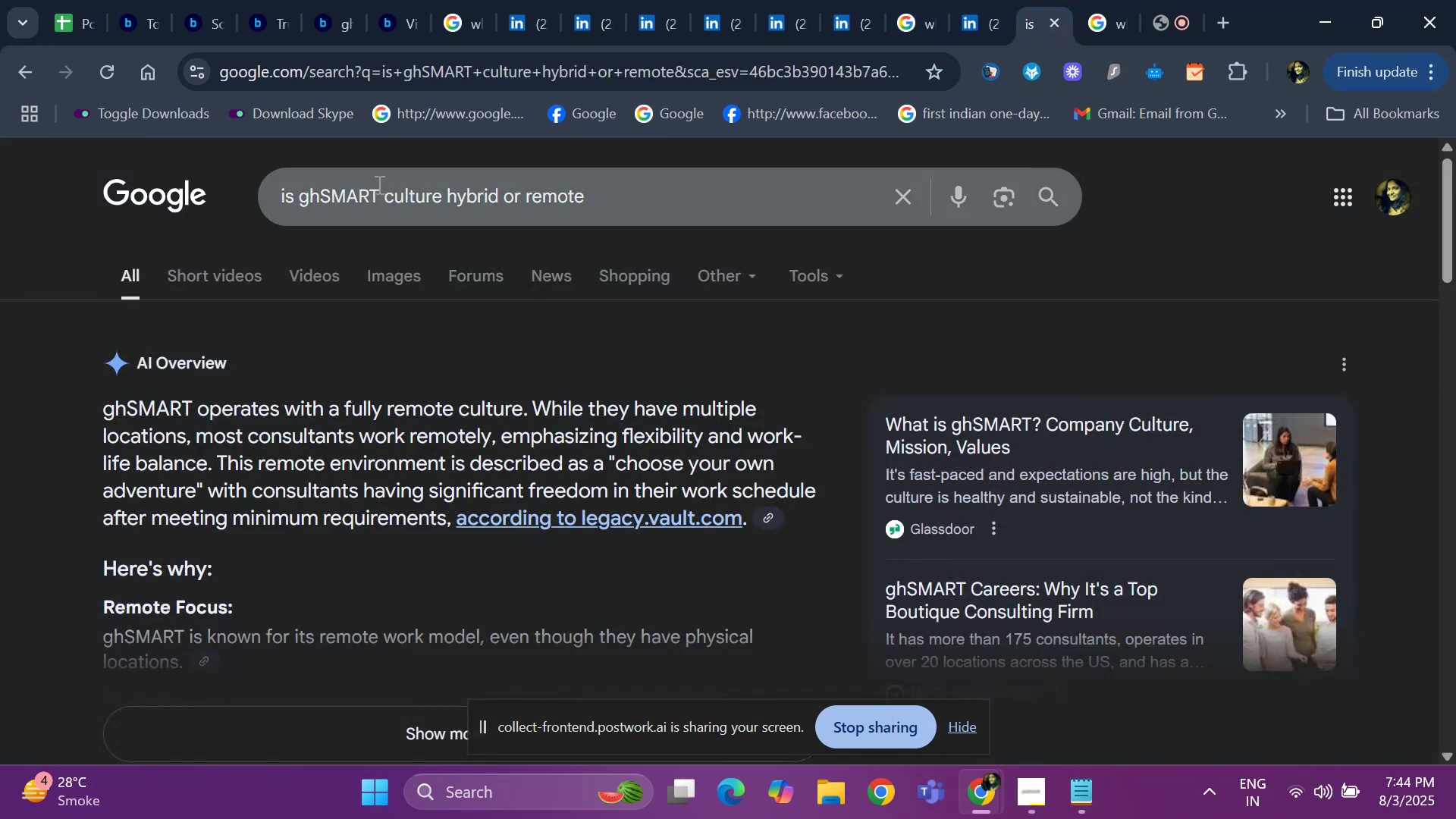 
left_click([377, 186])
 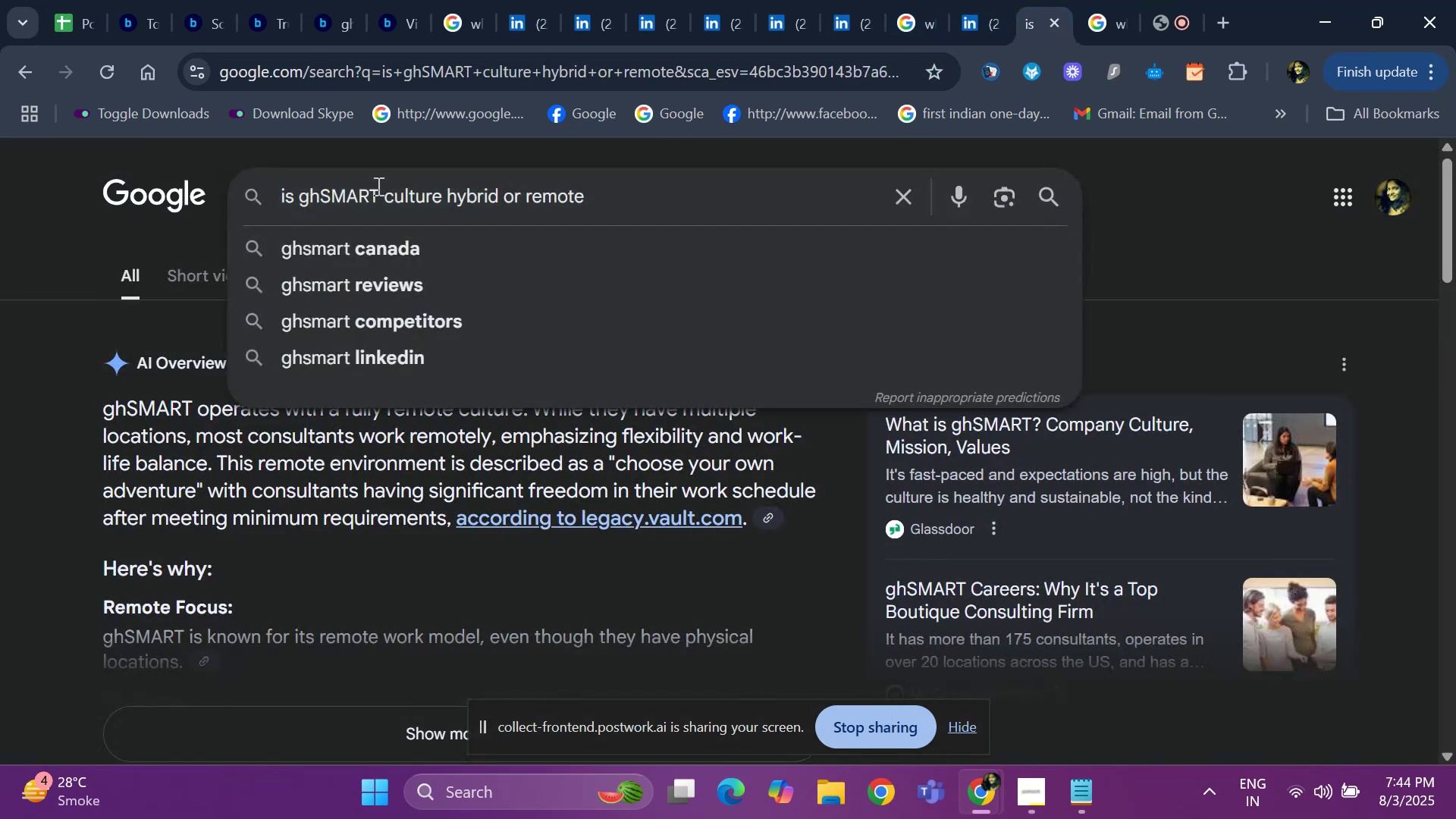 
key(Backspace)
 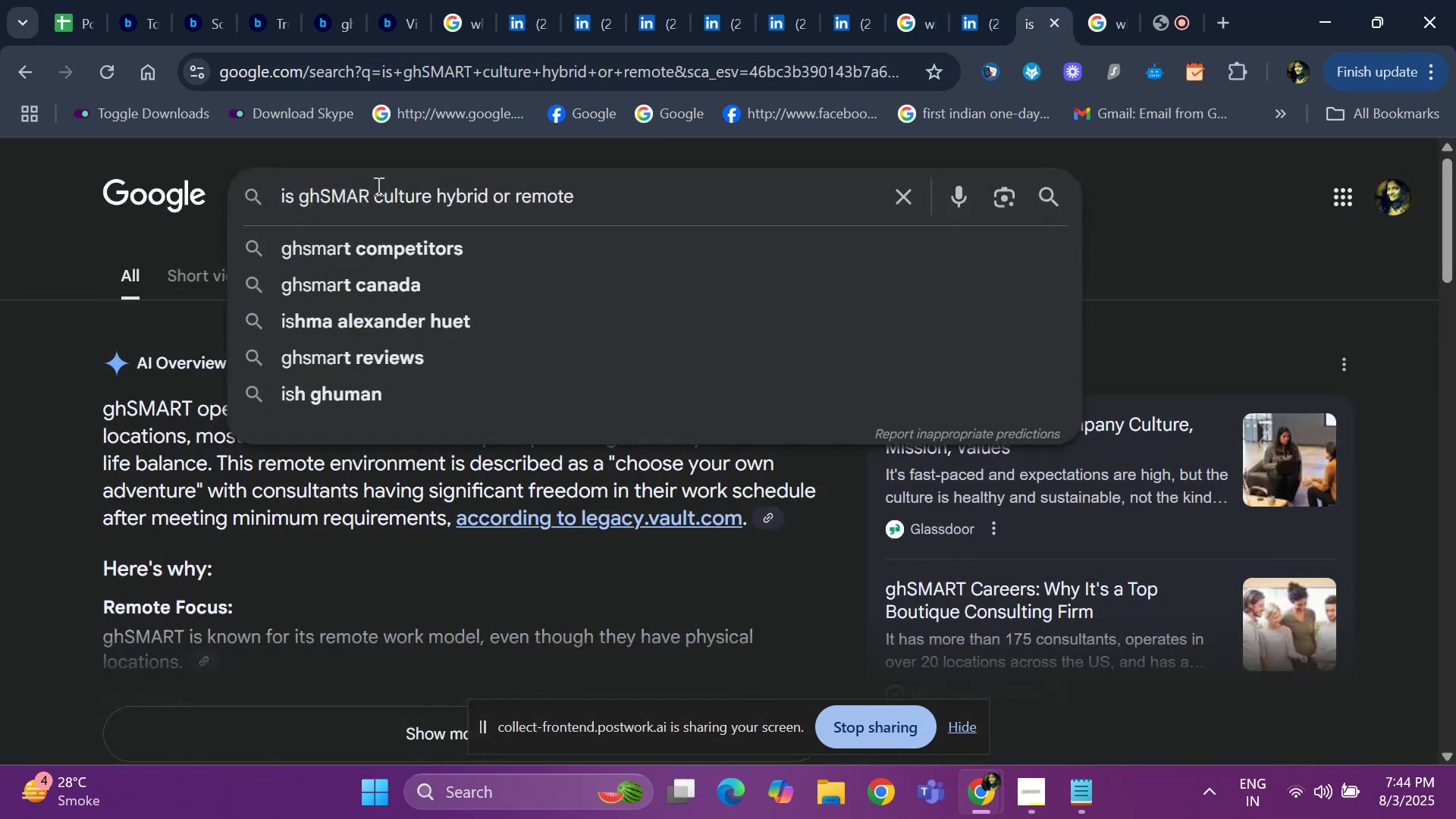 
key(Backspace)
 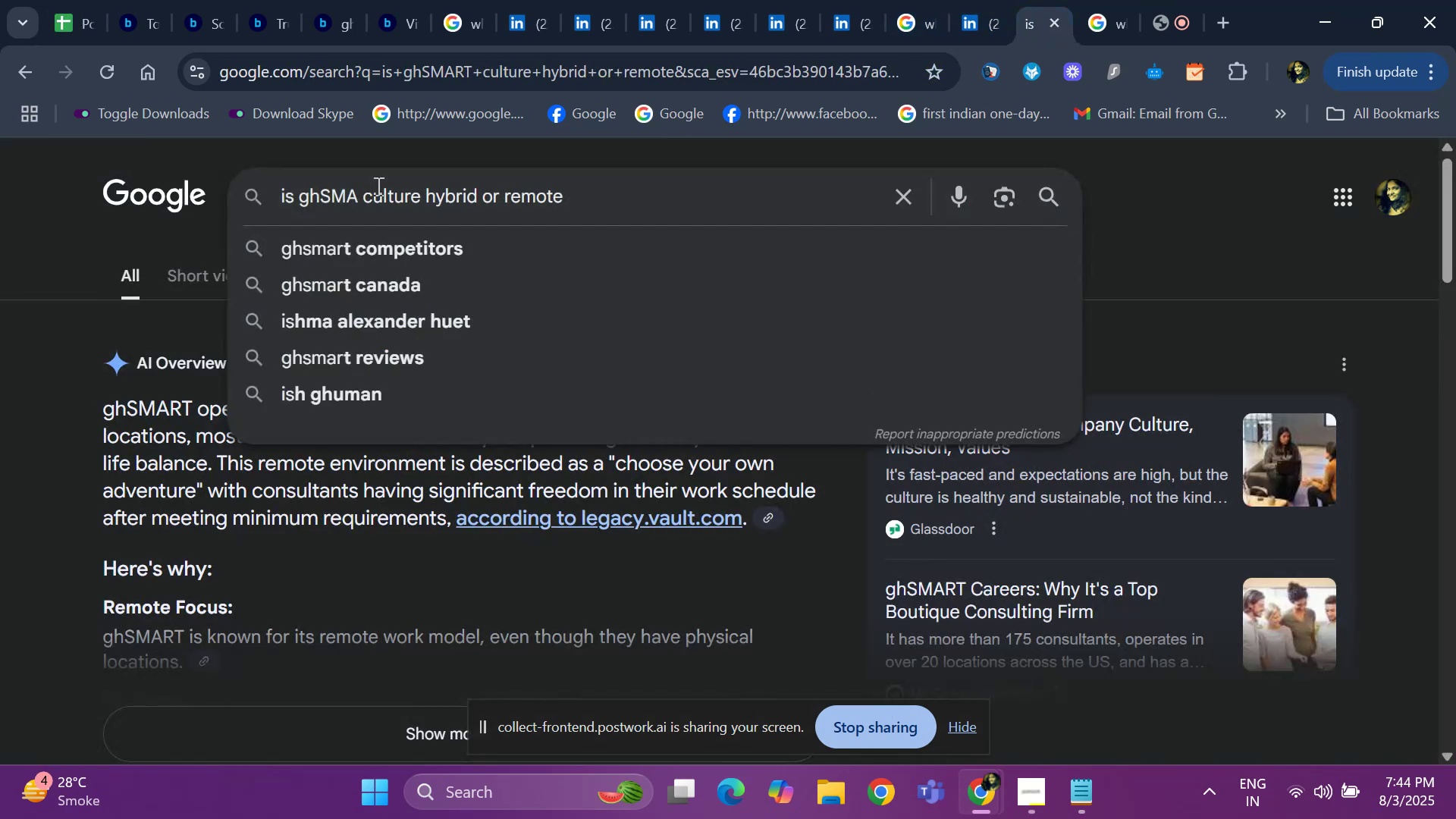 
key(Backspace)
 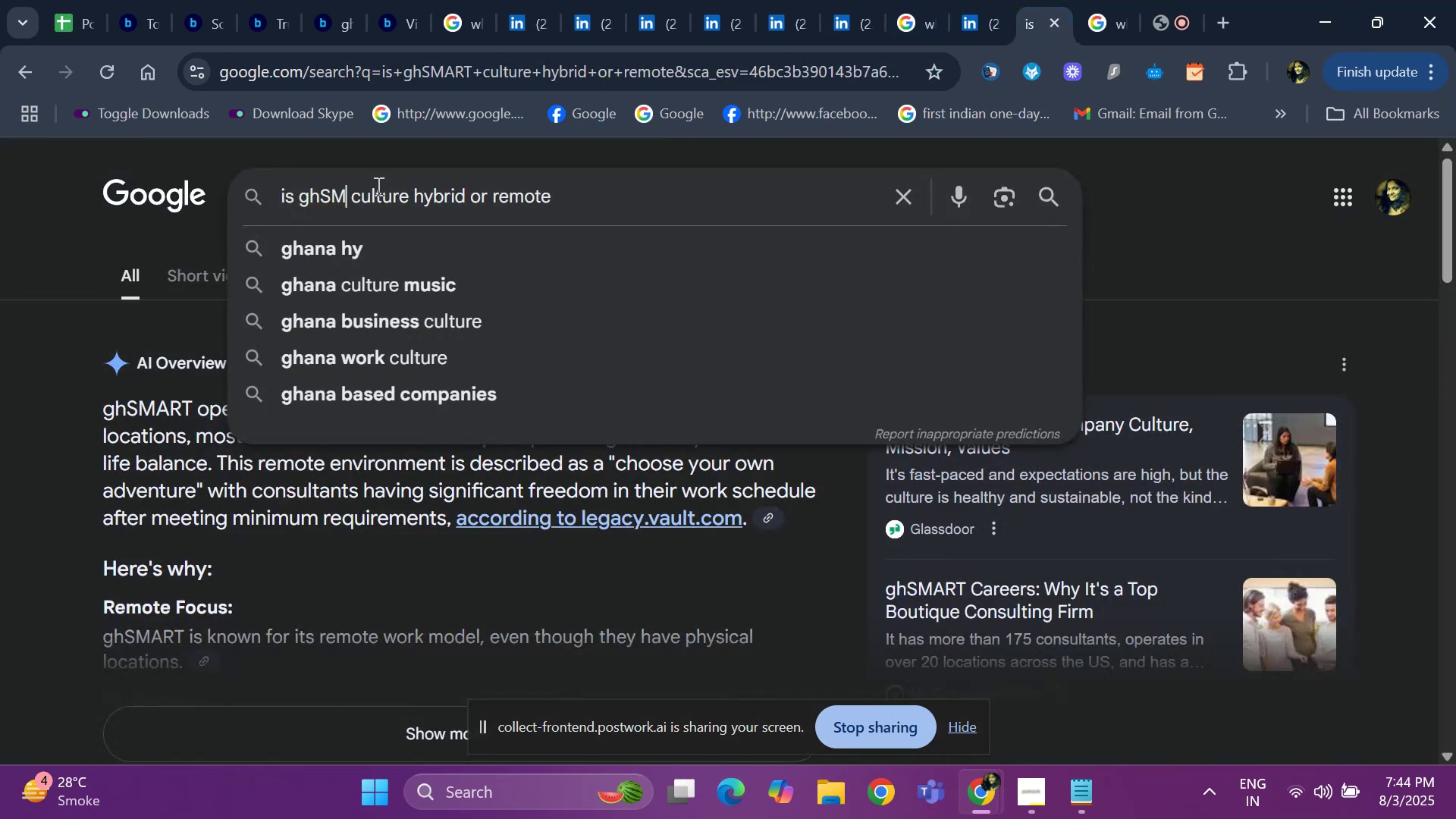 
key(Backspace)
 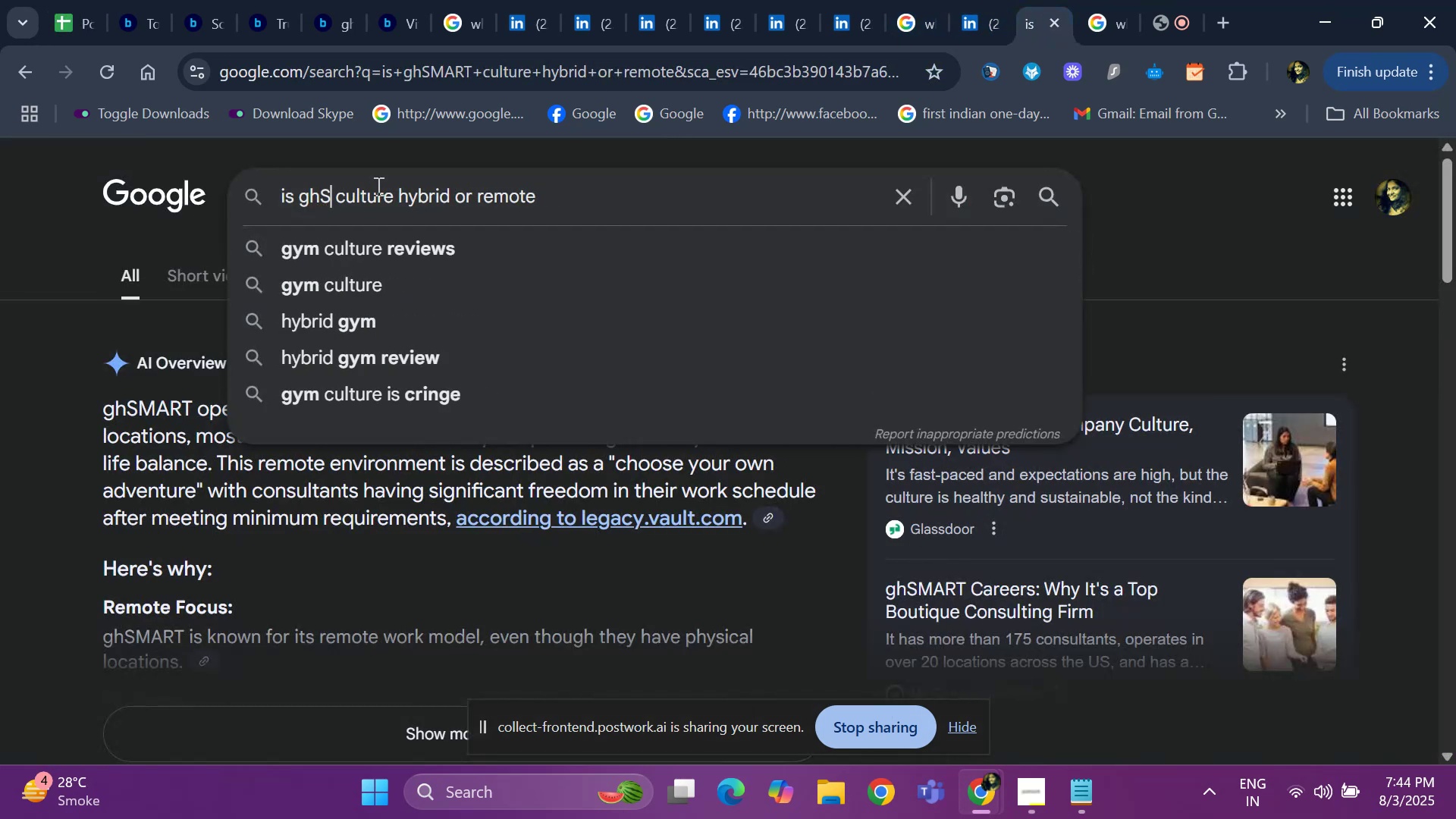 
key(Backspace)
 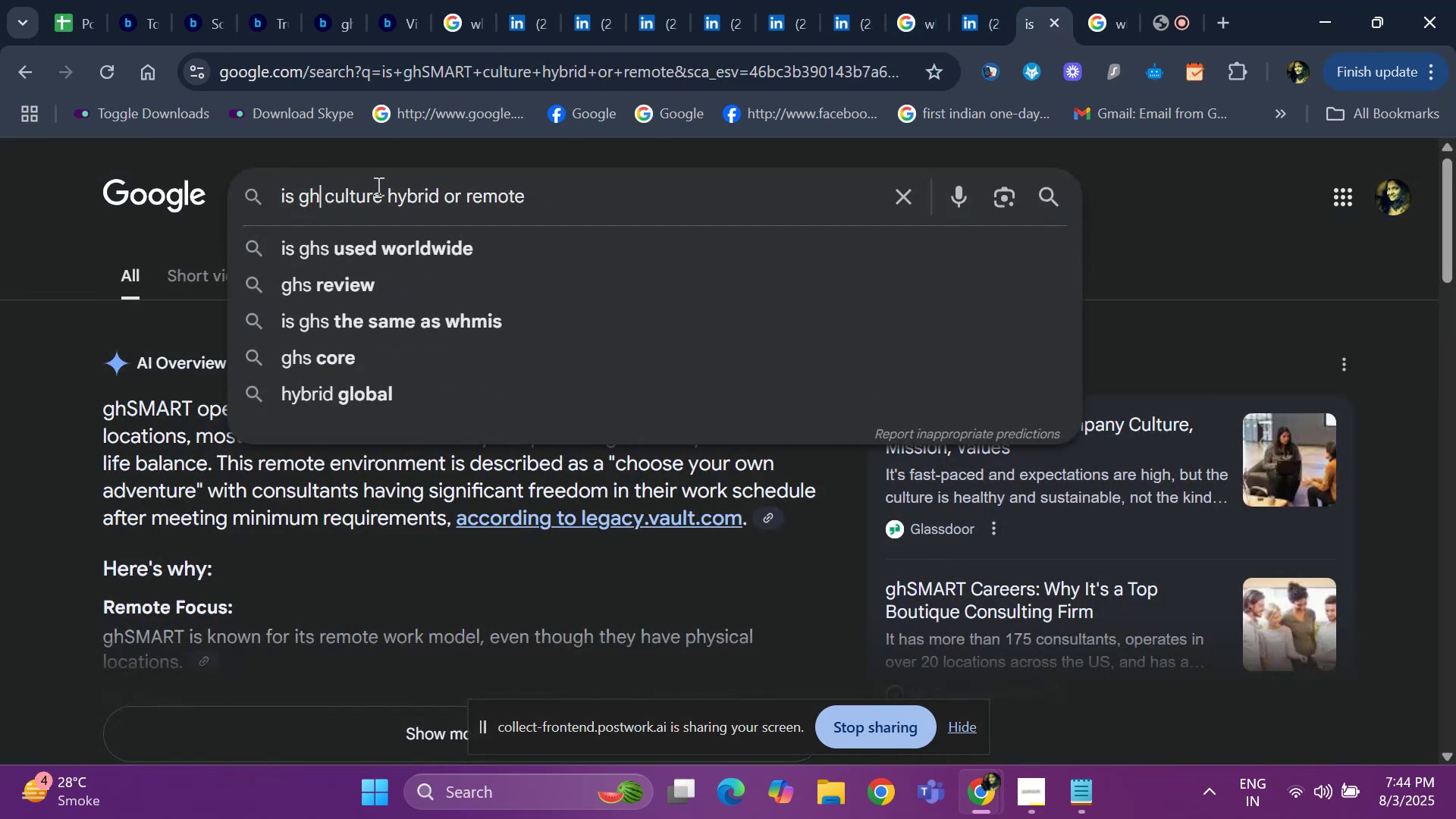 
key(Backspace)
 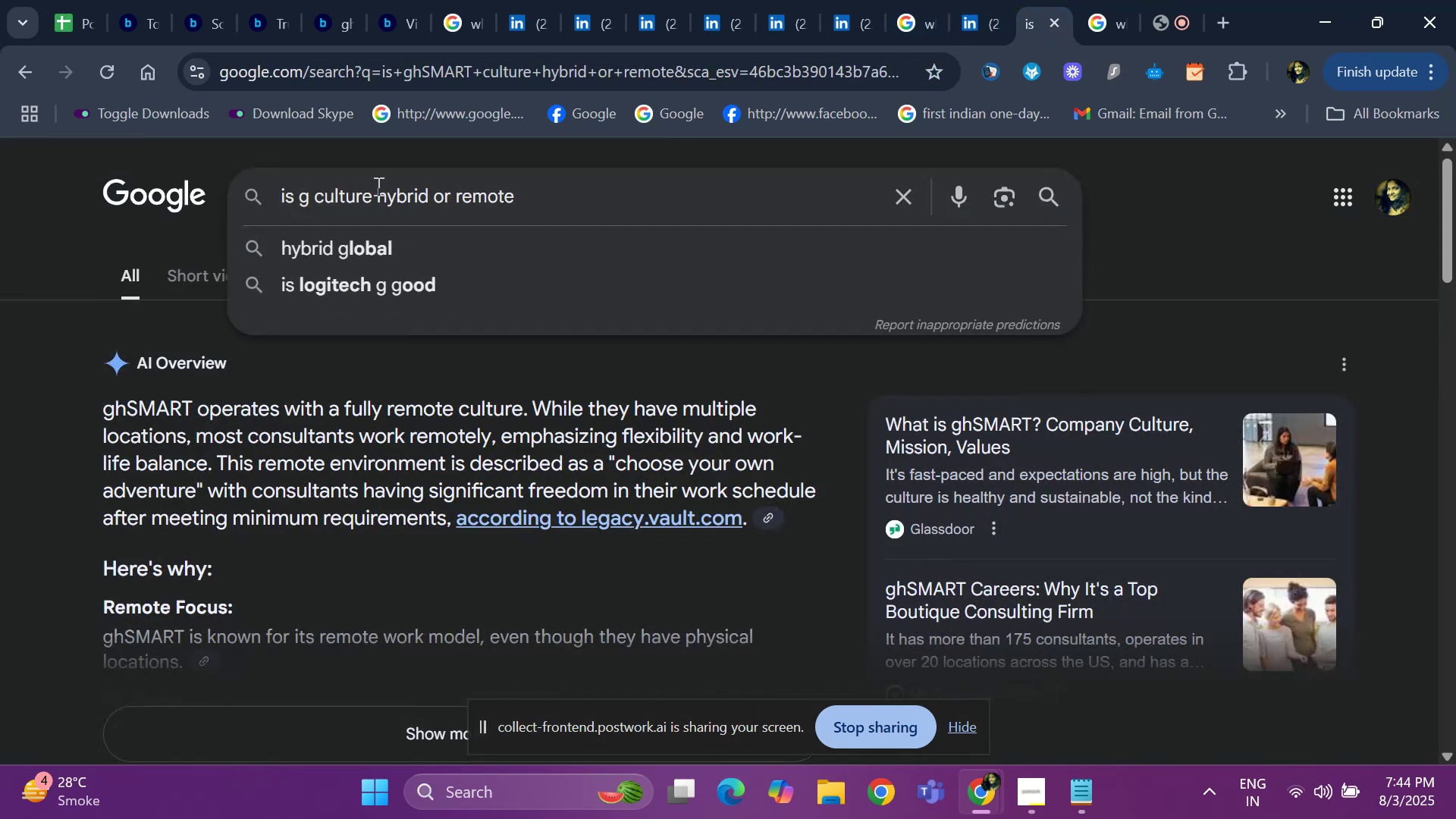 
key(Backspace)
 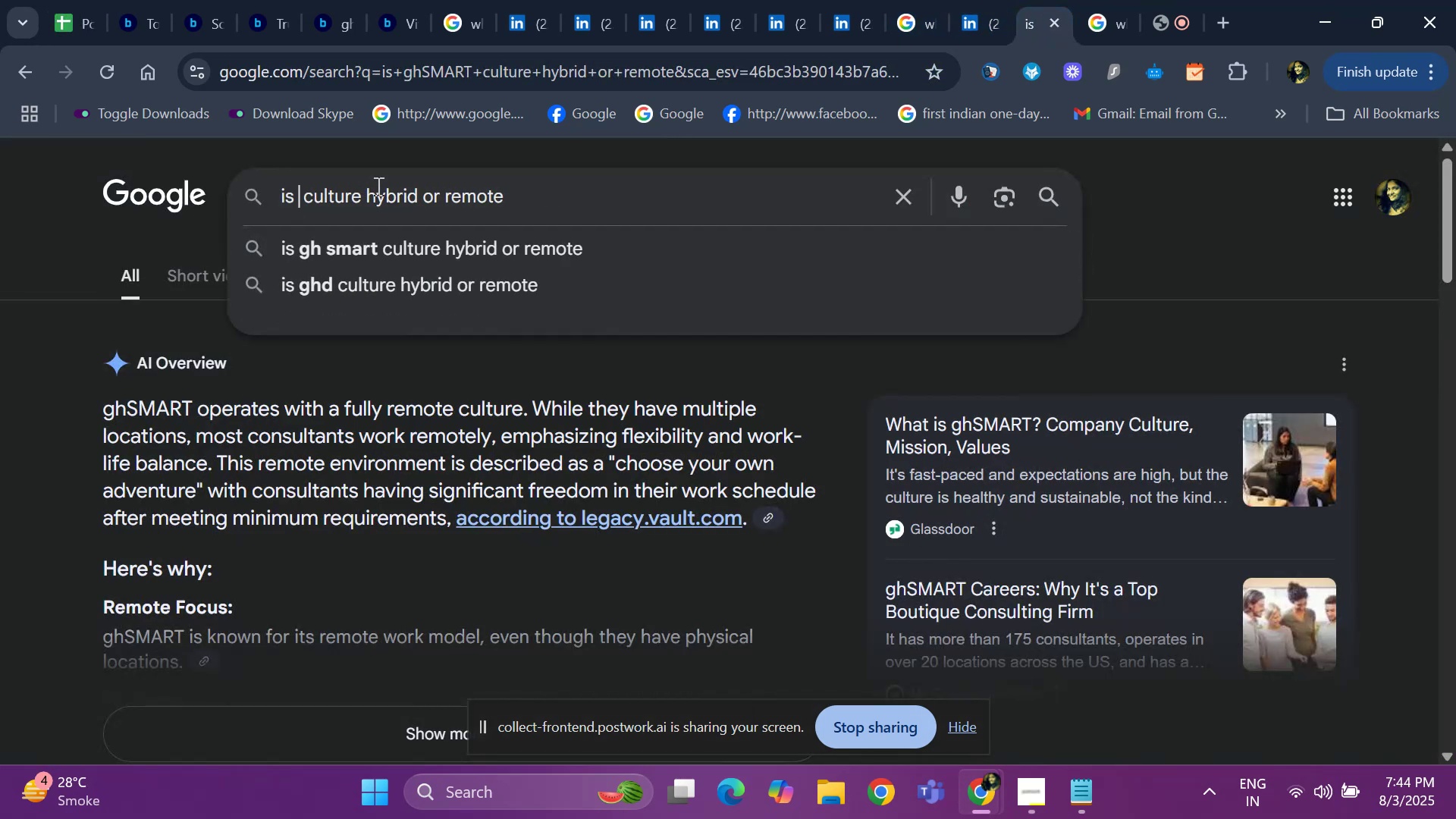 
key(Control+V)
 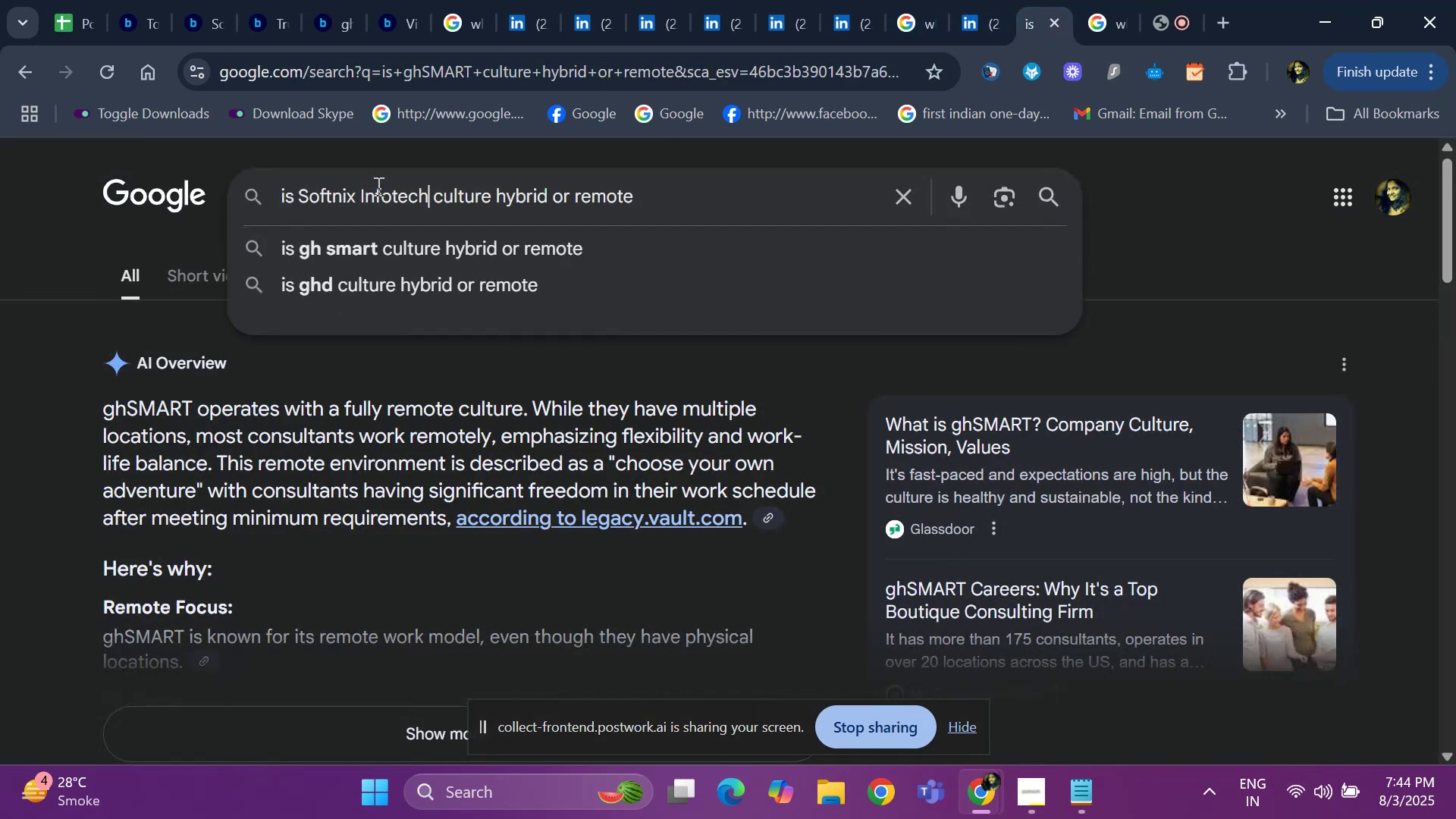 
key(Space)
 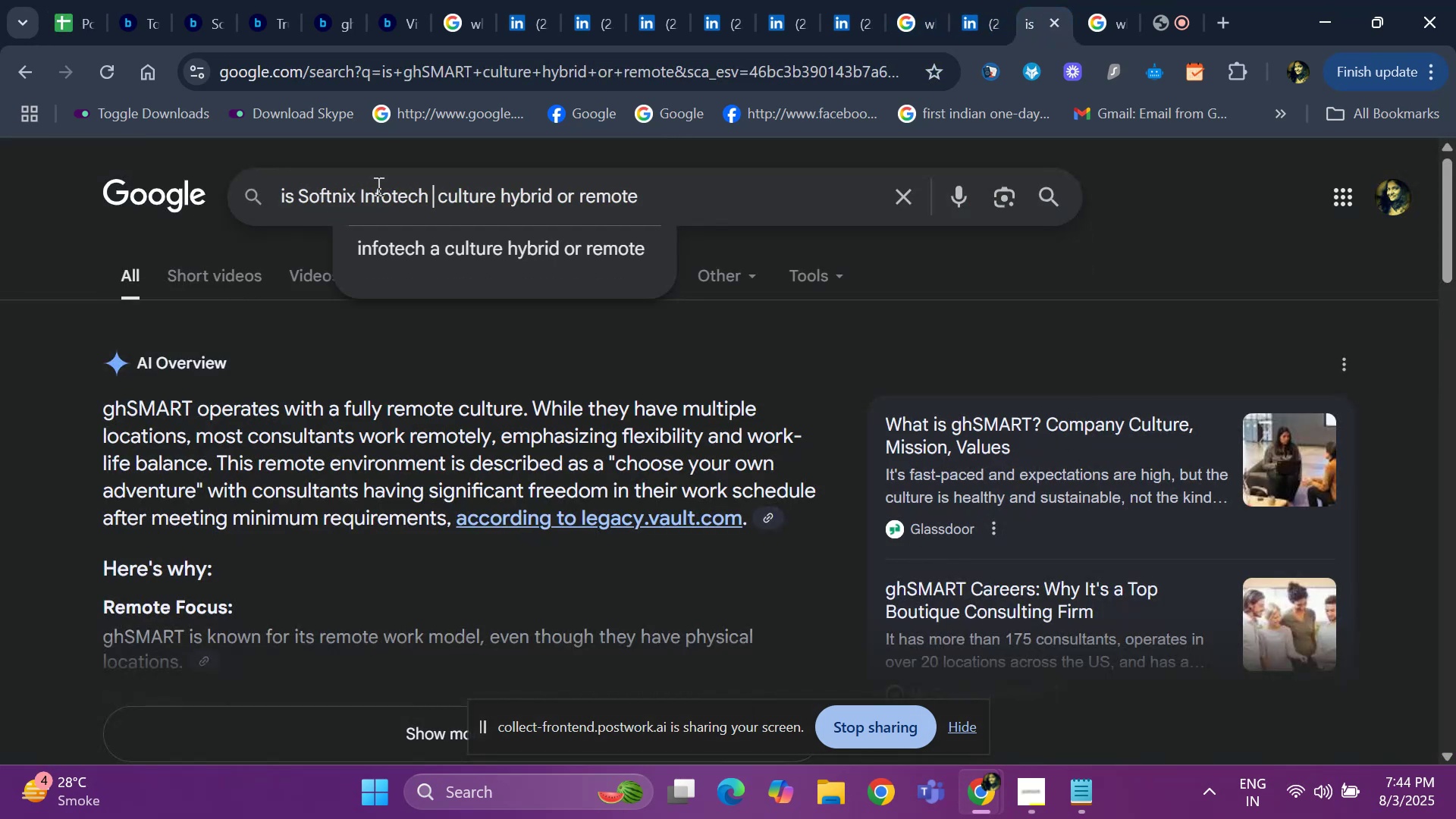 
key(Enter)
 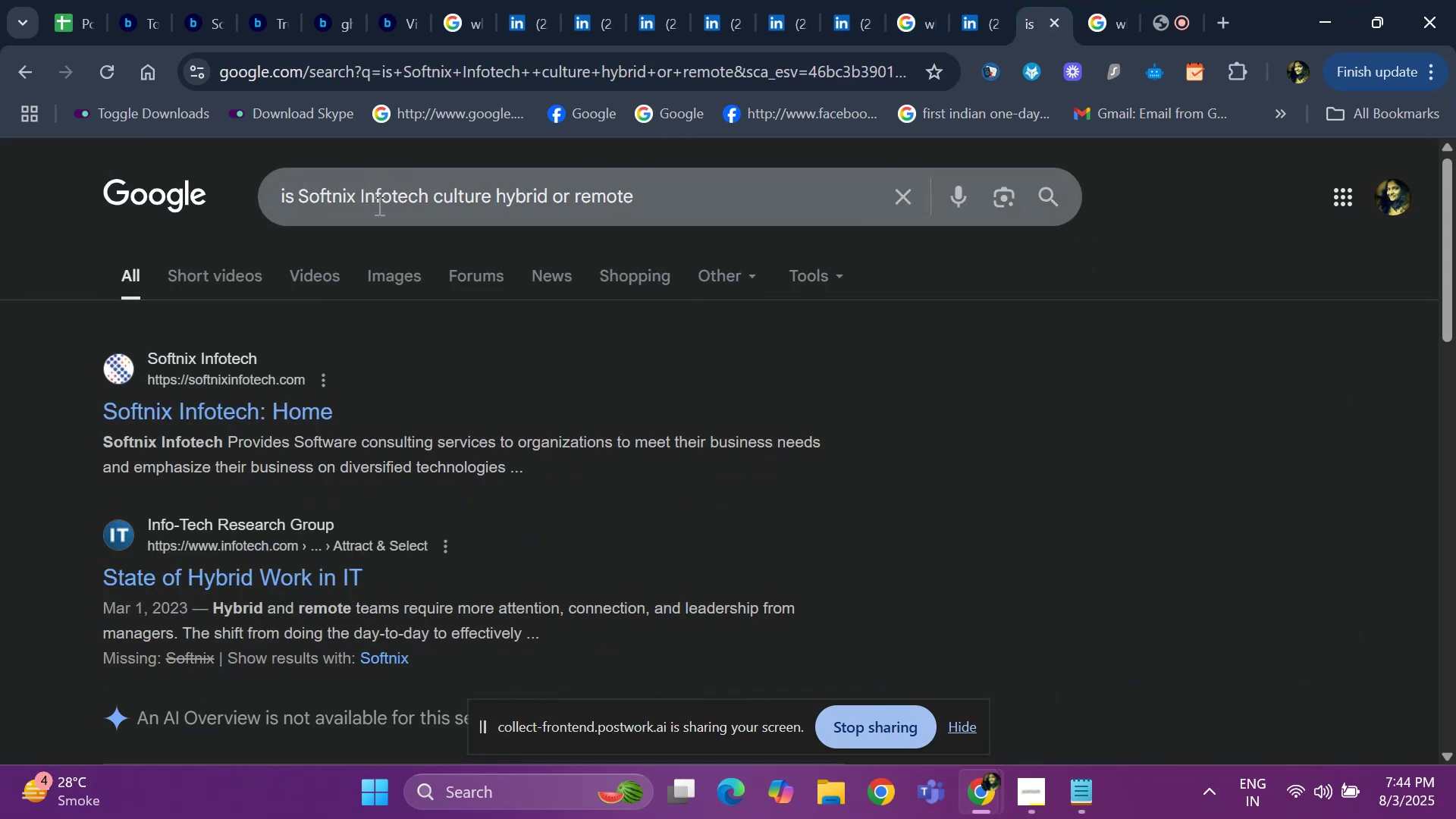 
hold_key(key=ArrowDown, duration=0.71)
 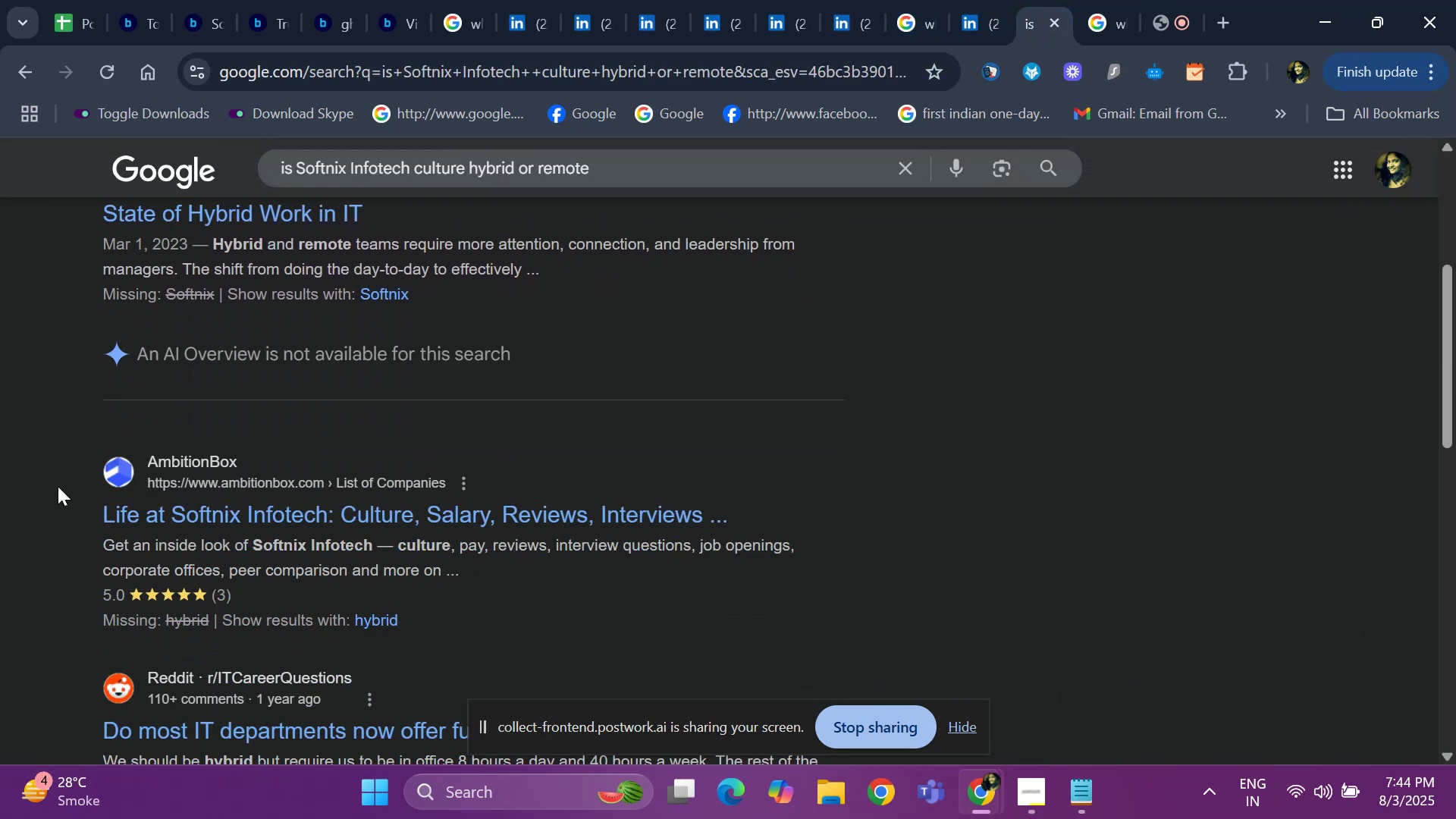 
hold_key(key=ArrowUp, duration=0.6)
 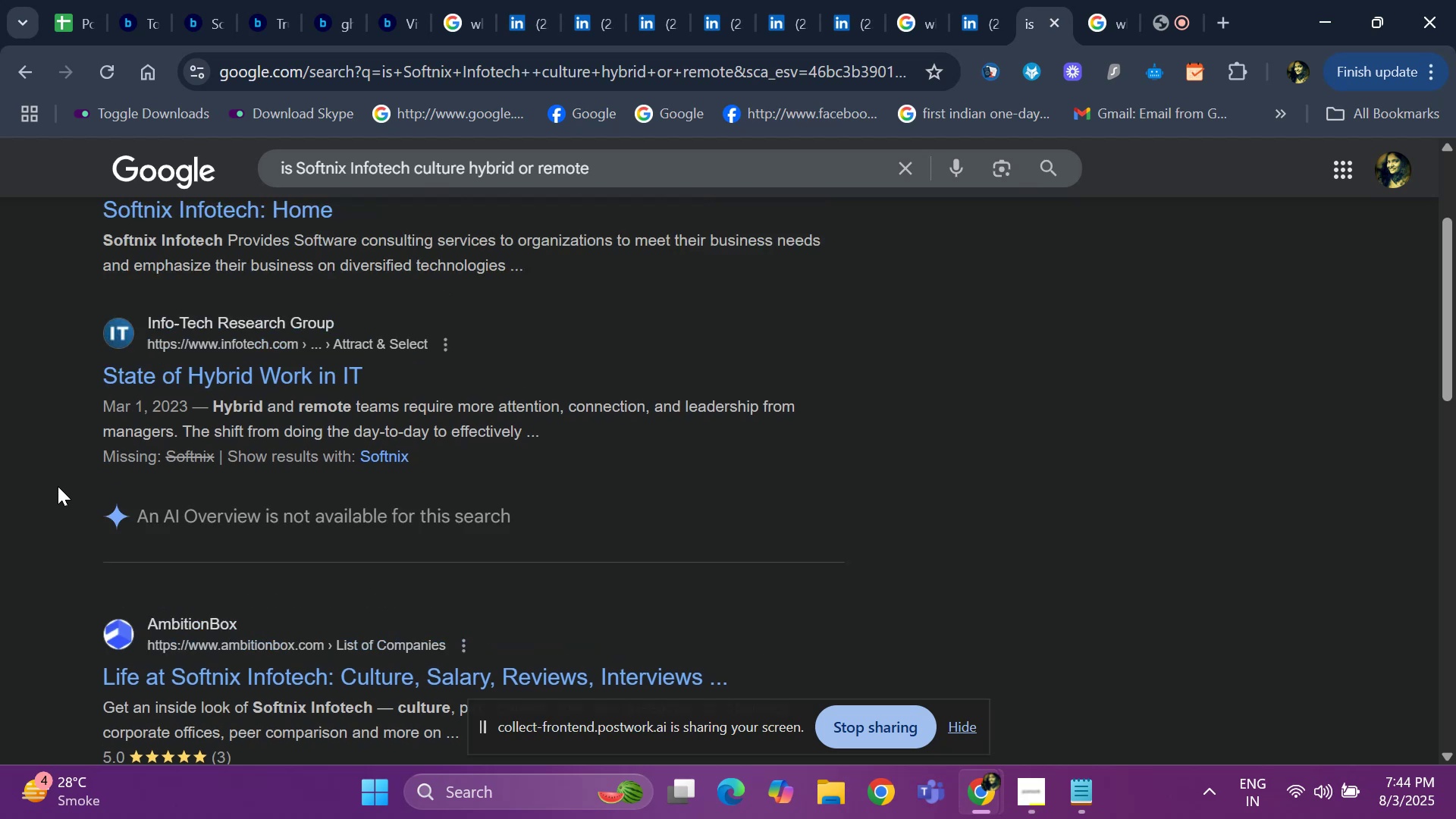 
hold_key(key=ArrowUp, duration=0.35)
 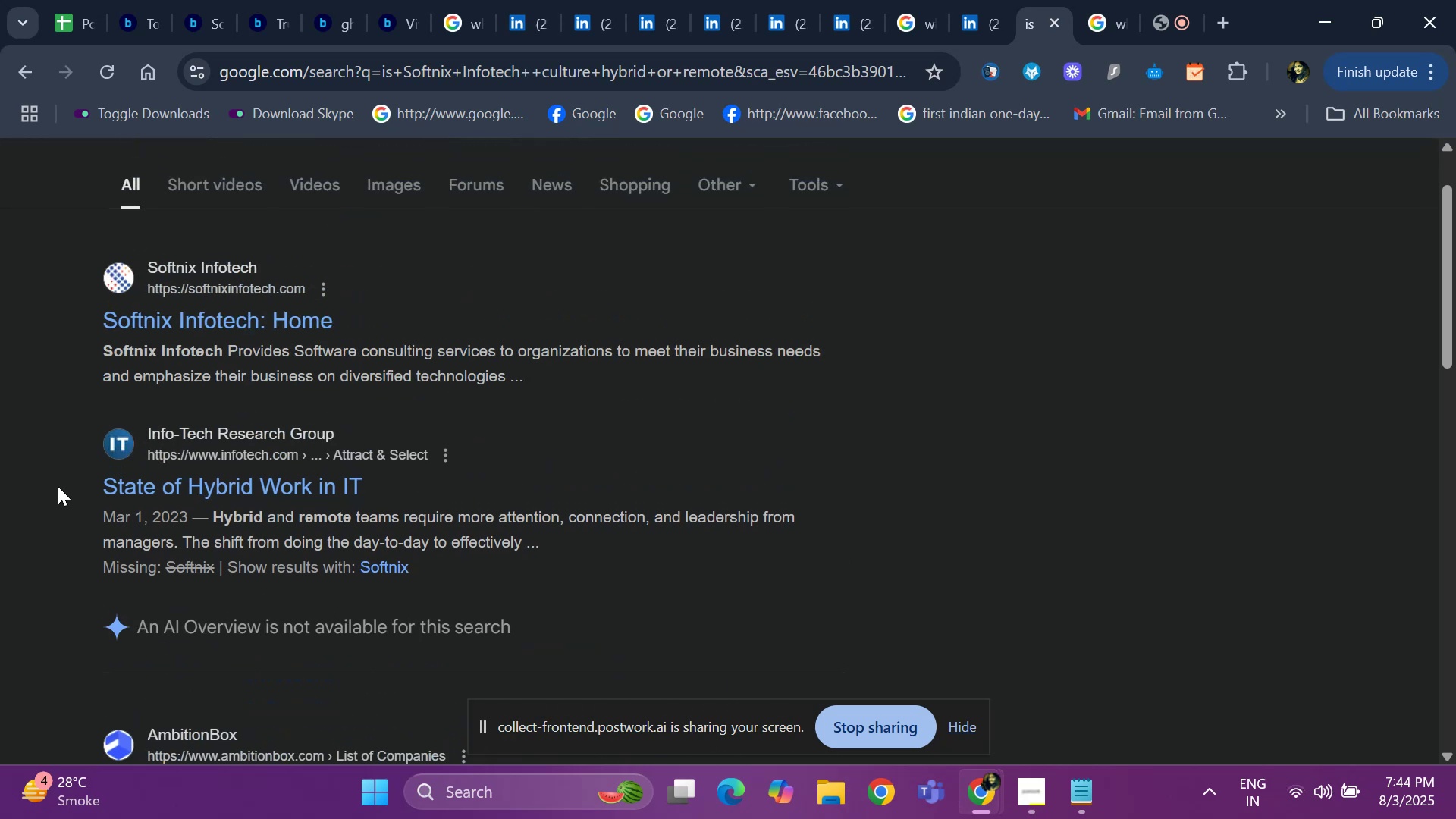 
hold_key(key=ArrowDown, duration=0.74)
 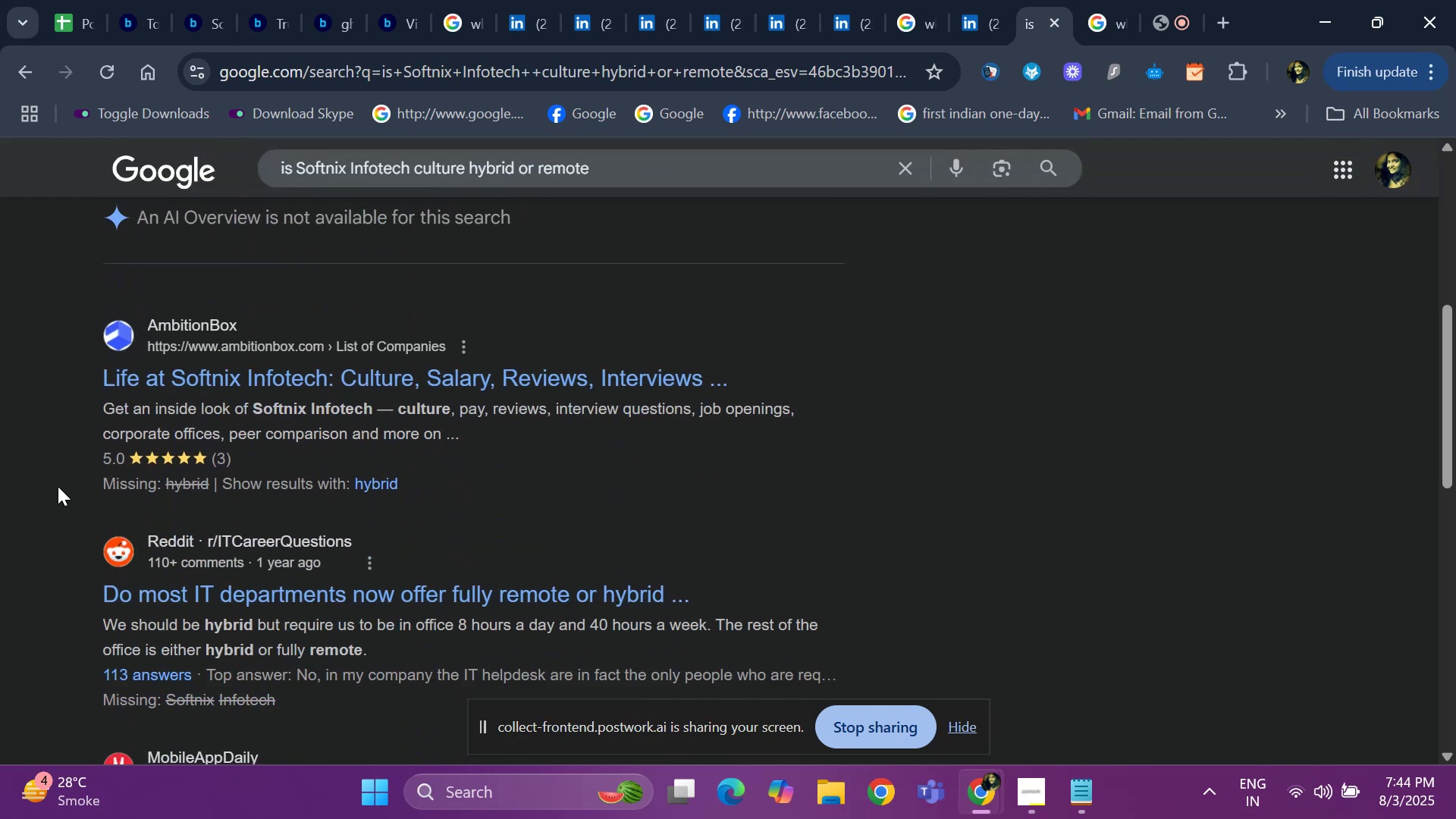 
hold_key(key=ArrowDown, duration=0.61)
 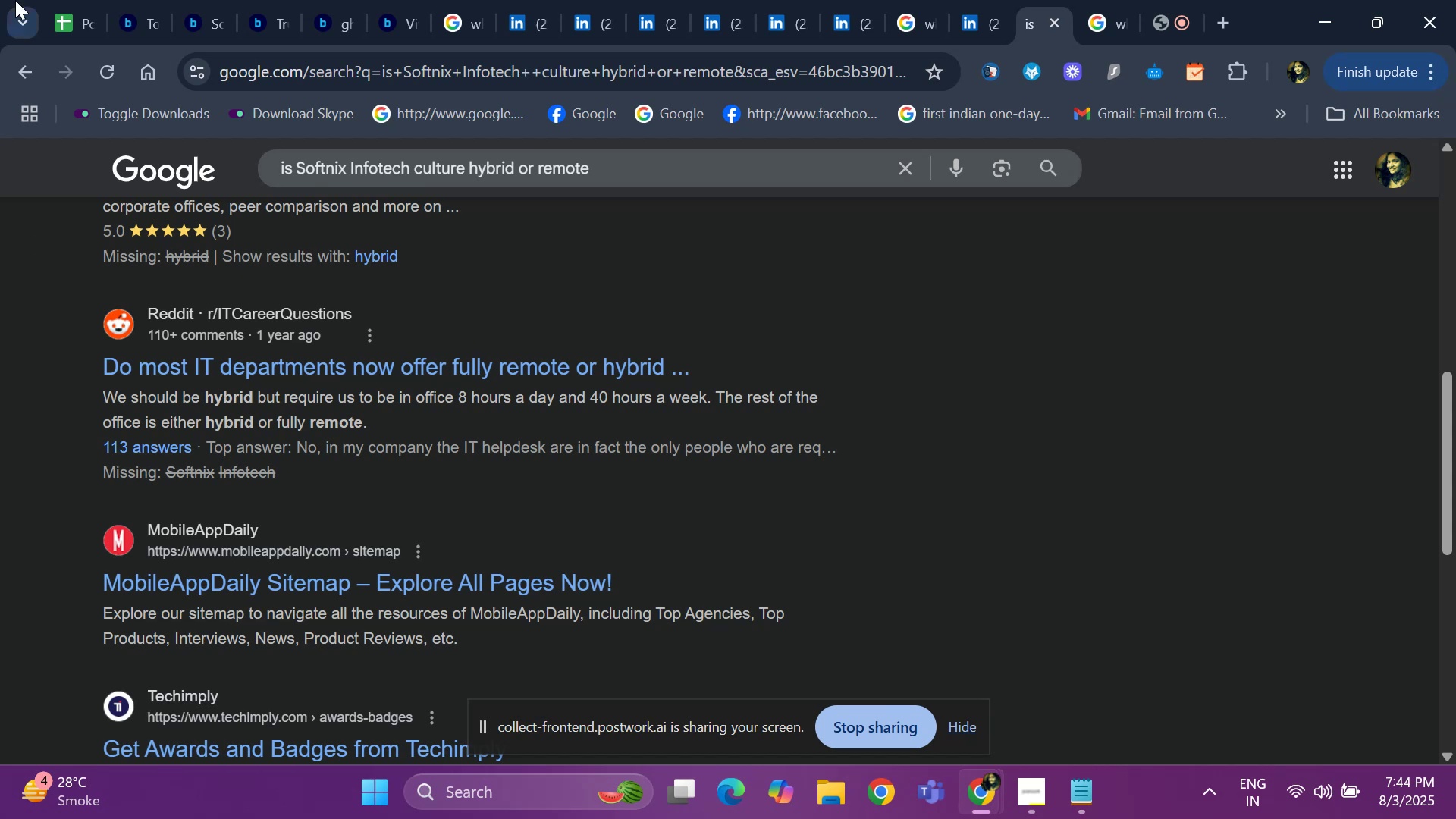 
left_click([64, 4])
 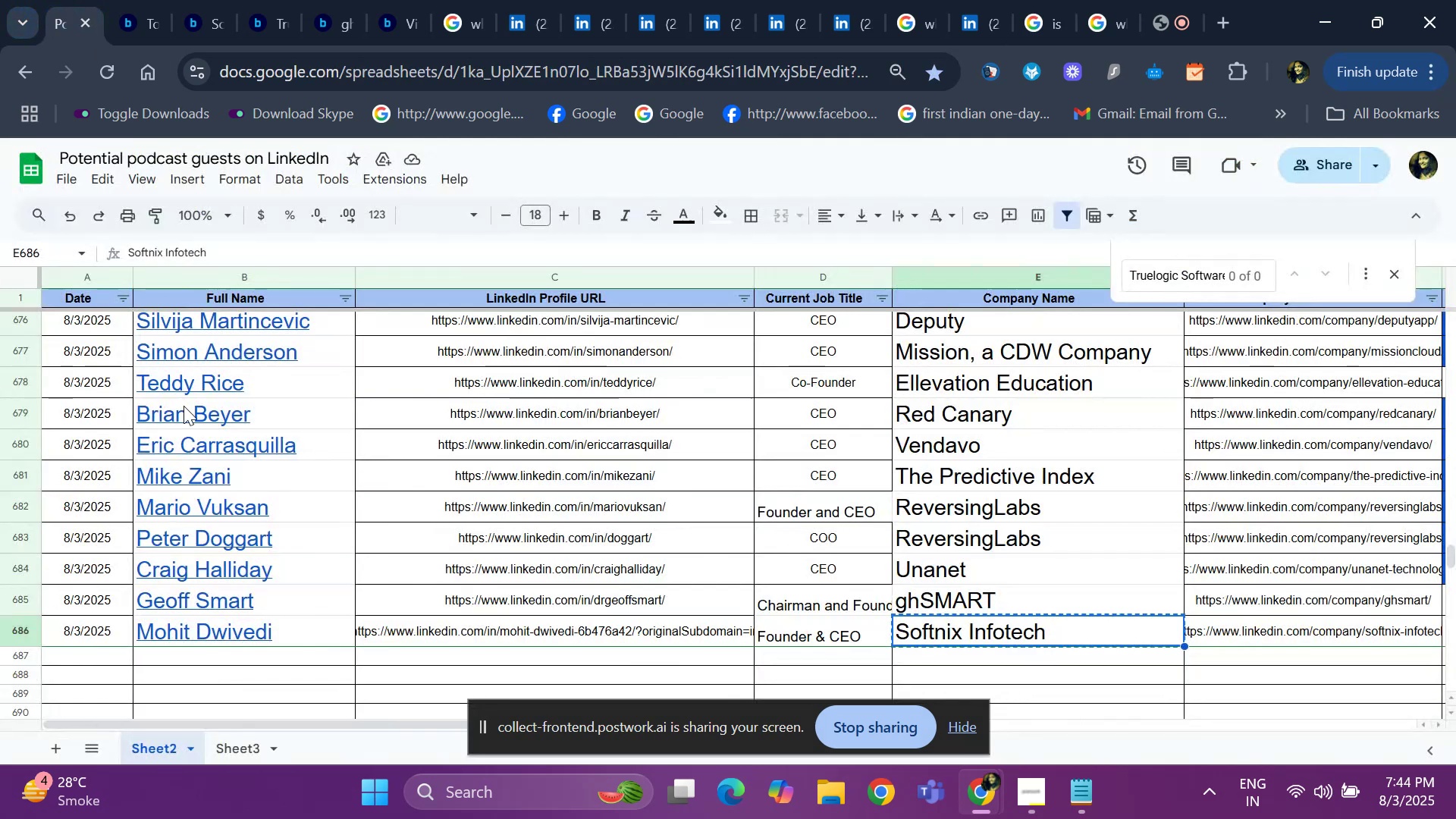 
hold_key(key=ArrowRight, duration=0.69)
 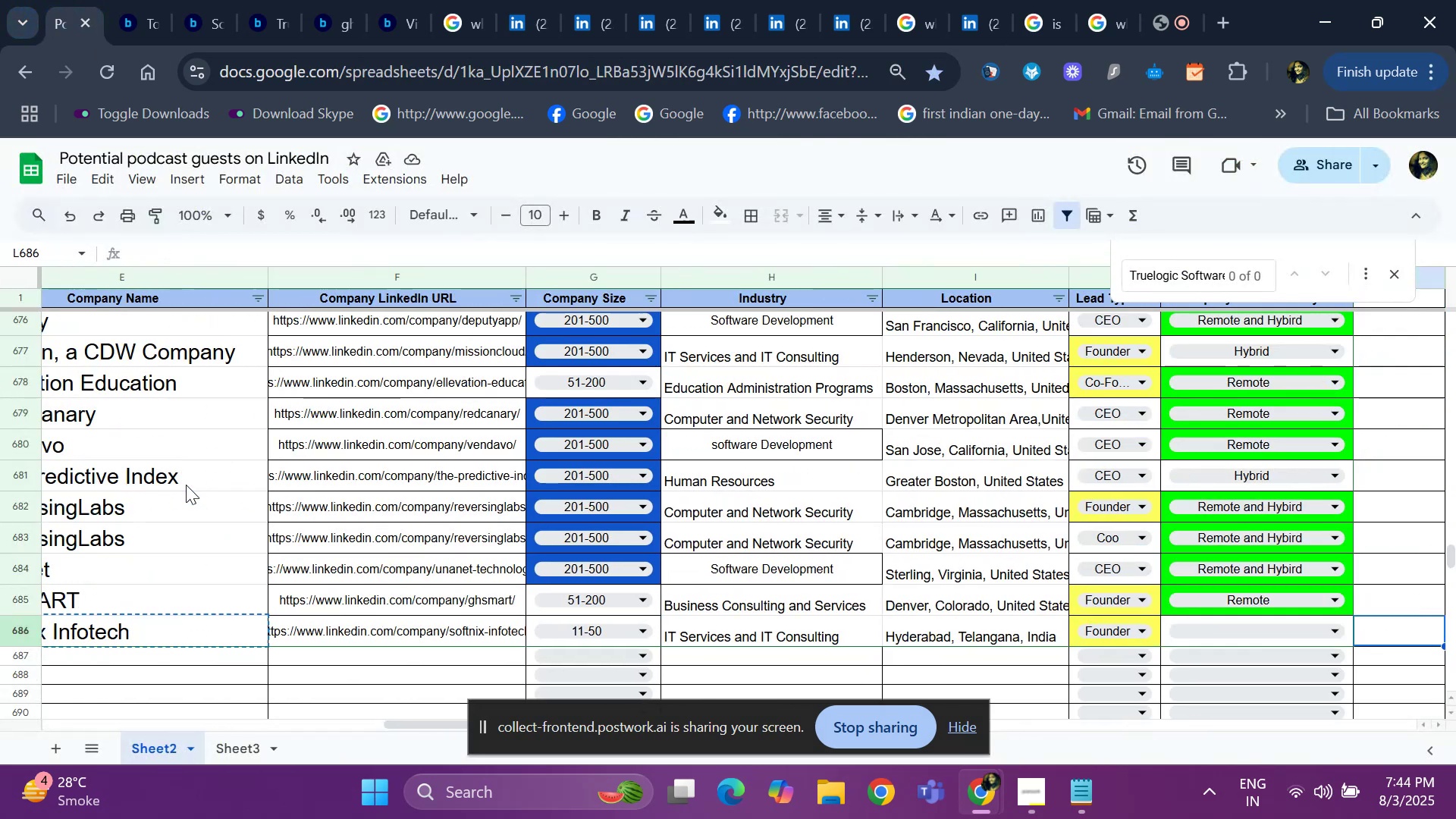 
hold_key(key=ArrowLeft, duration=1.14)
 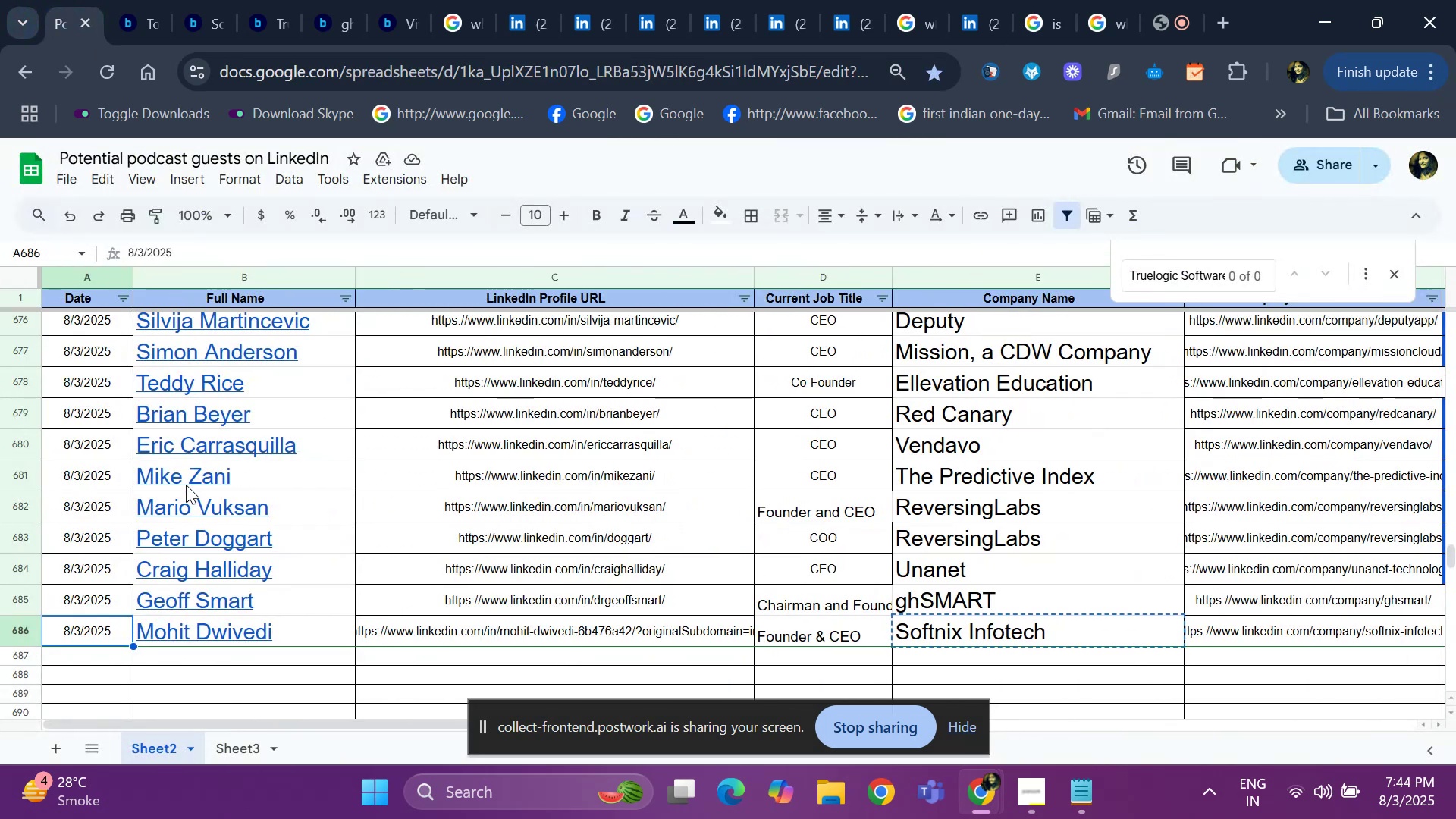 
key(ArrowDown)
 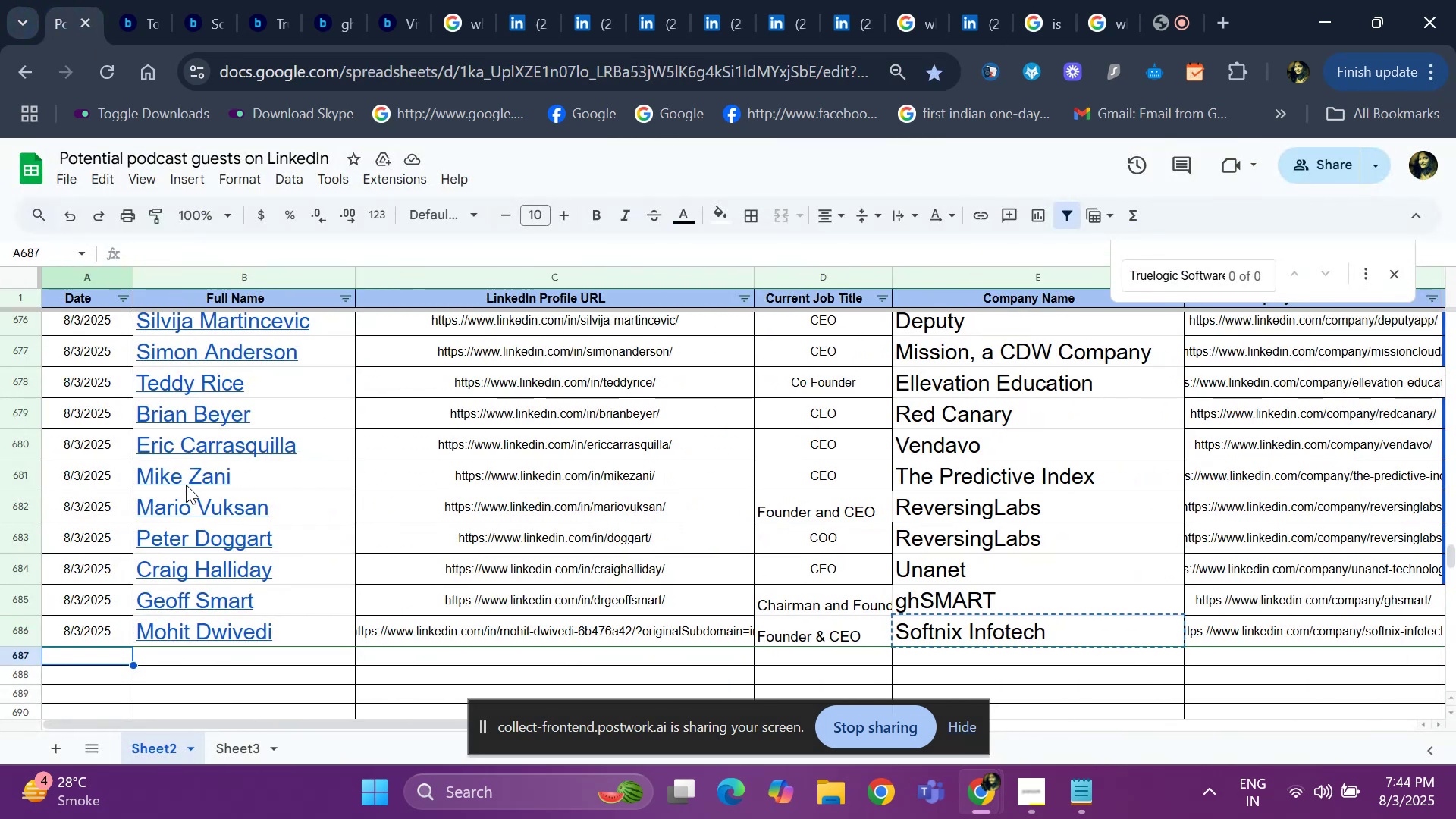 
key(Control+D)
 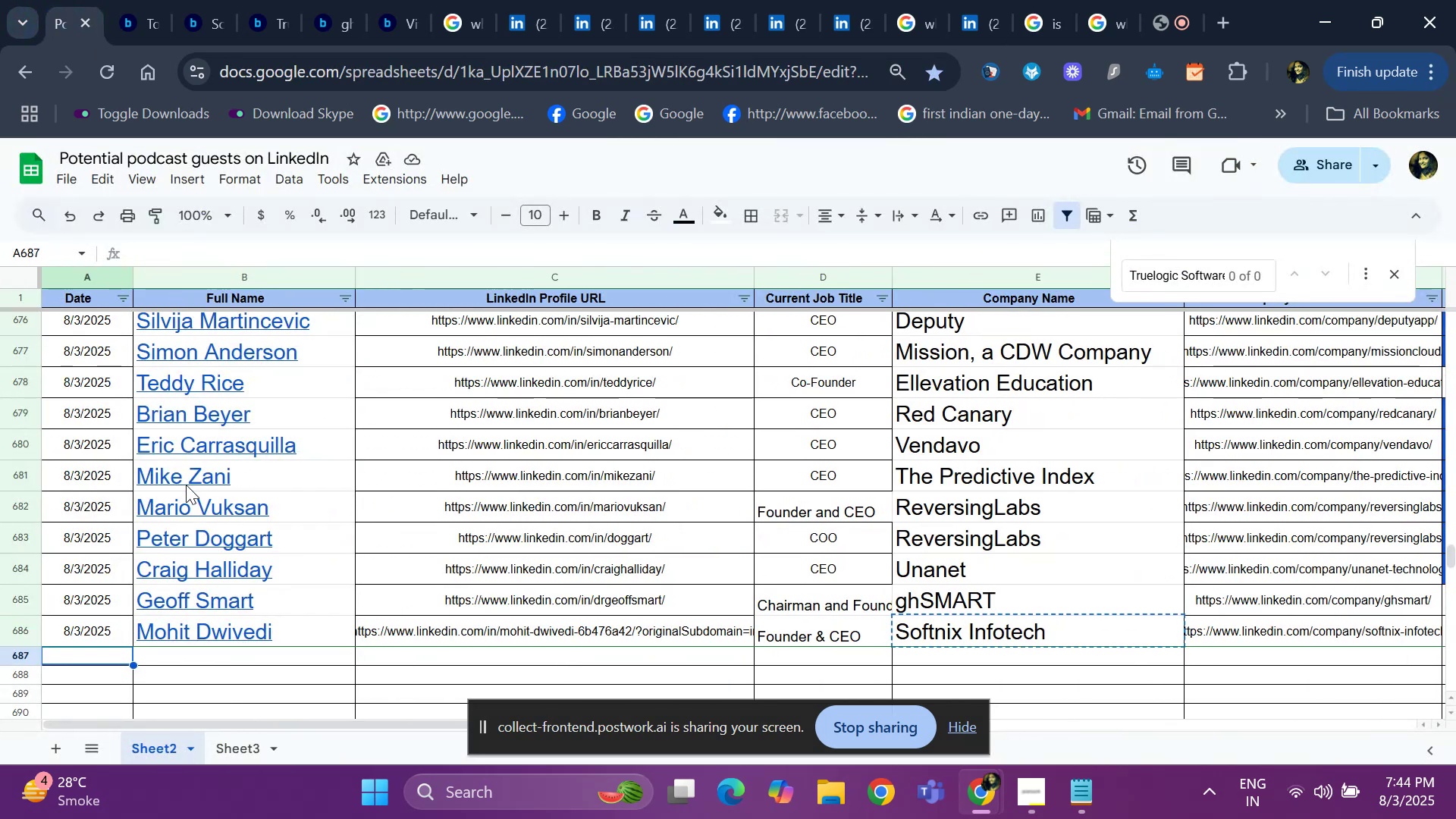 
key(ArrowRight)
 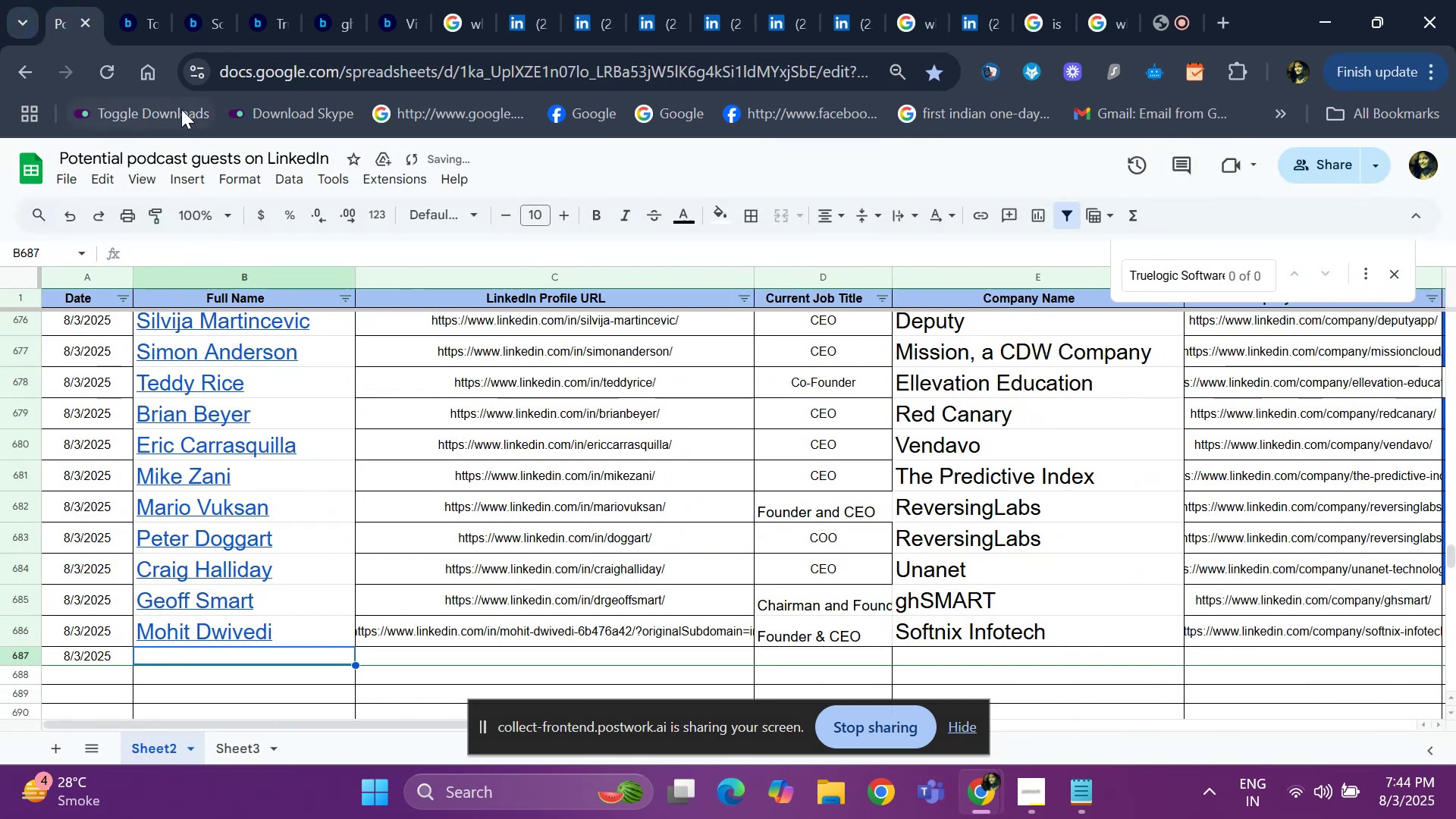 
left_click([139, 11])
 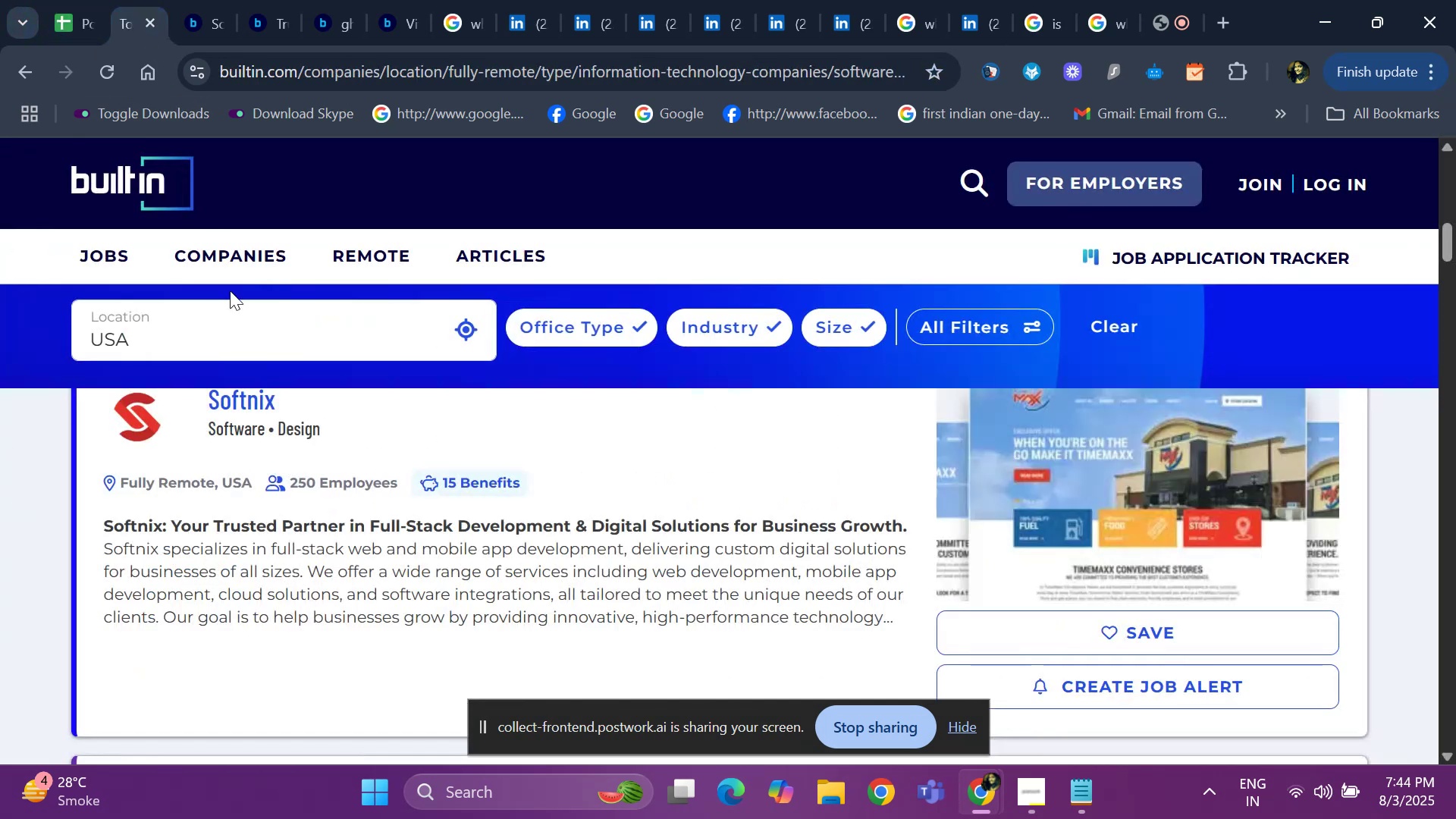 
hold_key(key=ArrowDown, duration=0.71)
 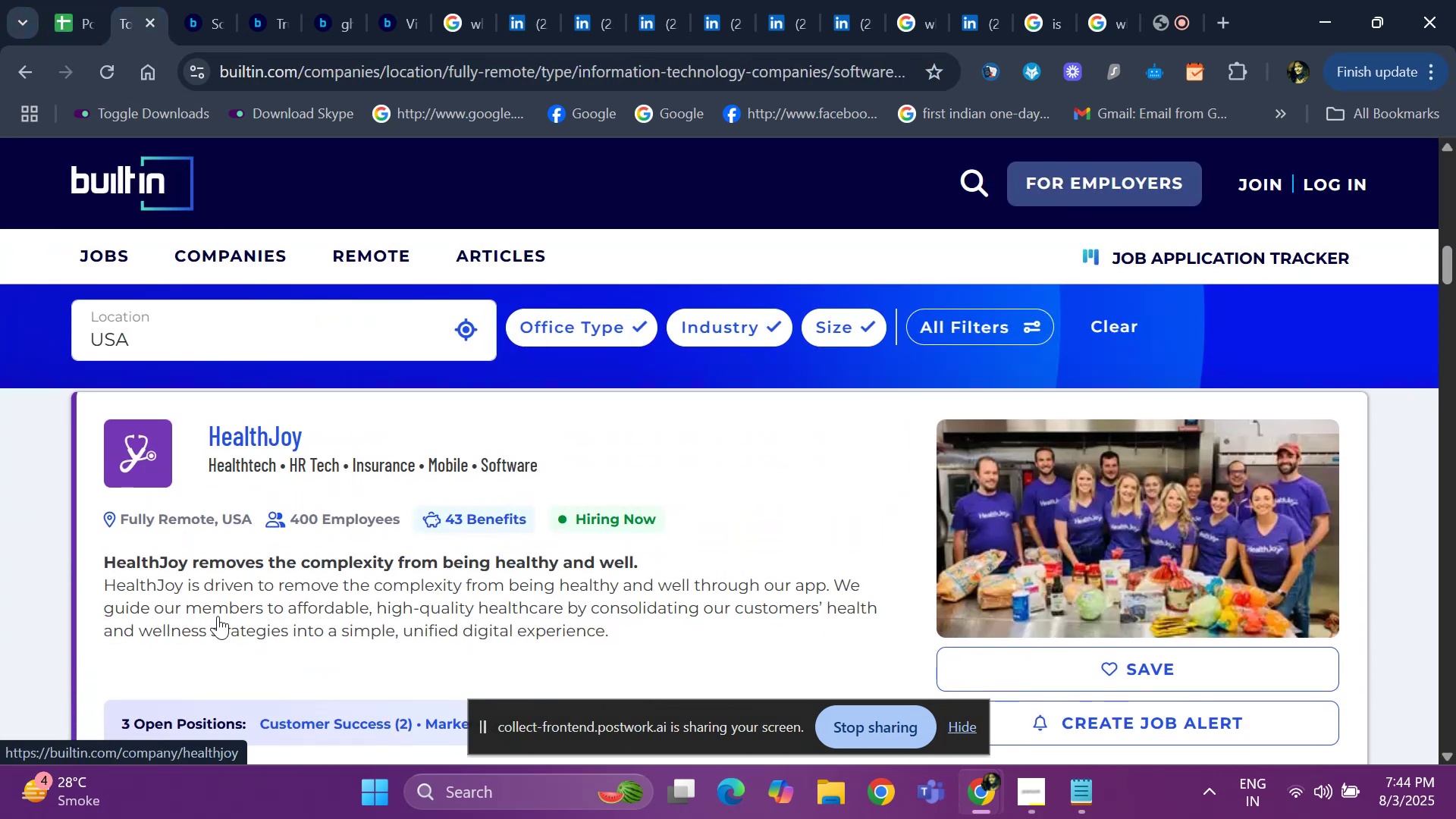 
hold_key(key=ArrowDown, duration=0.73)
 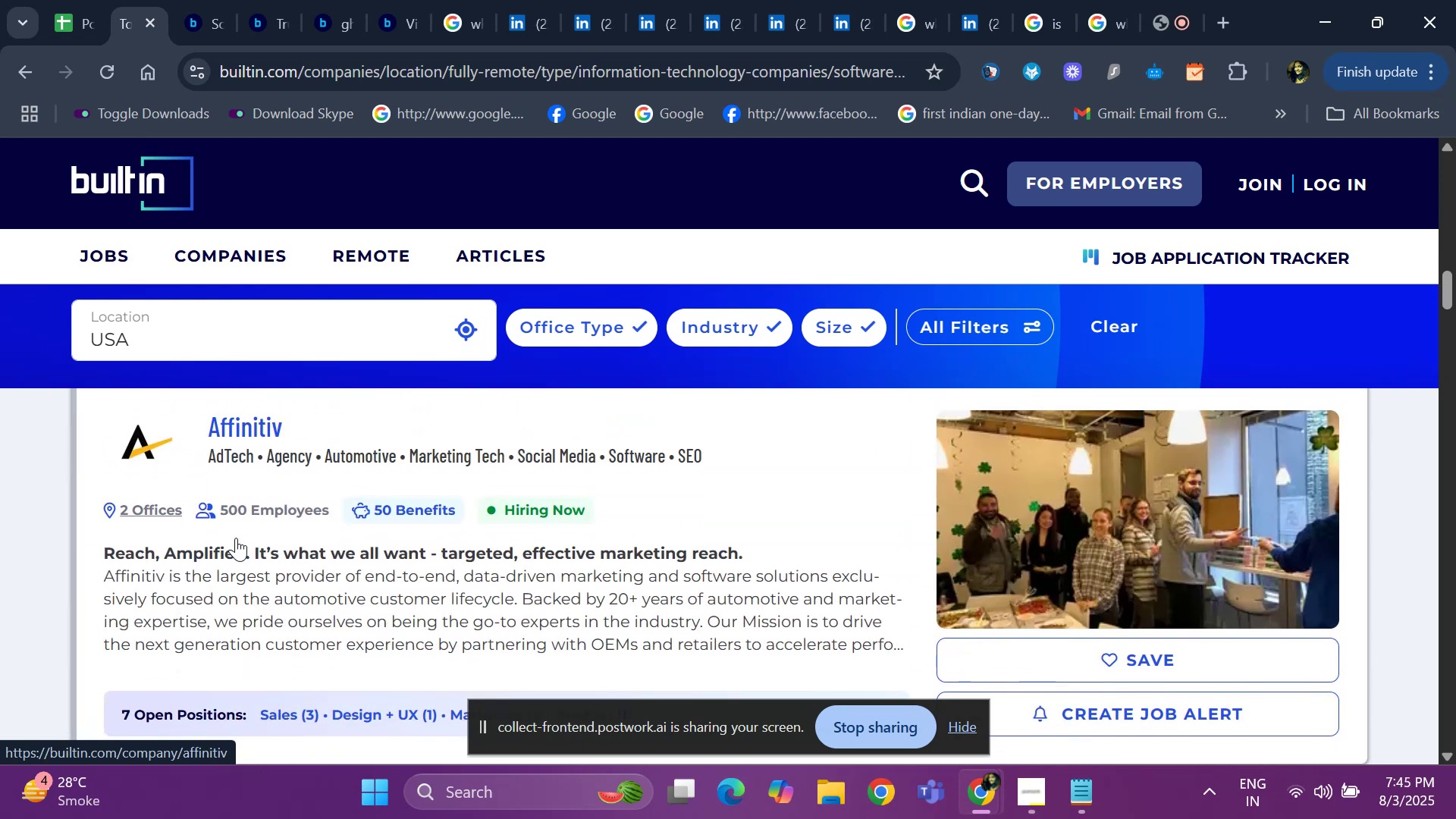 
hold_key(key=ArrowDown, duration=0.73)
 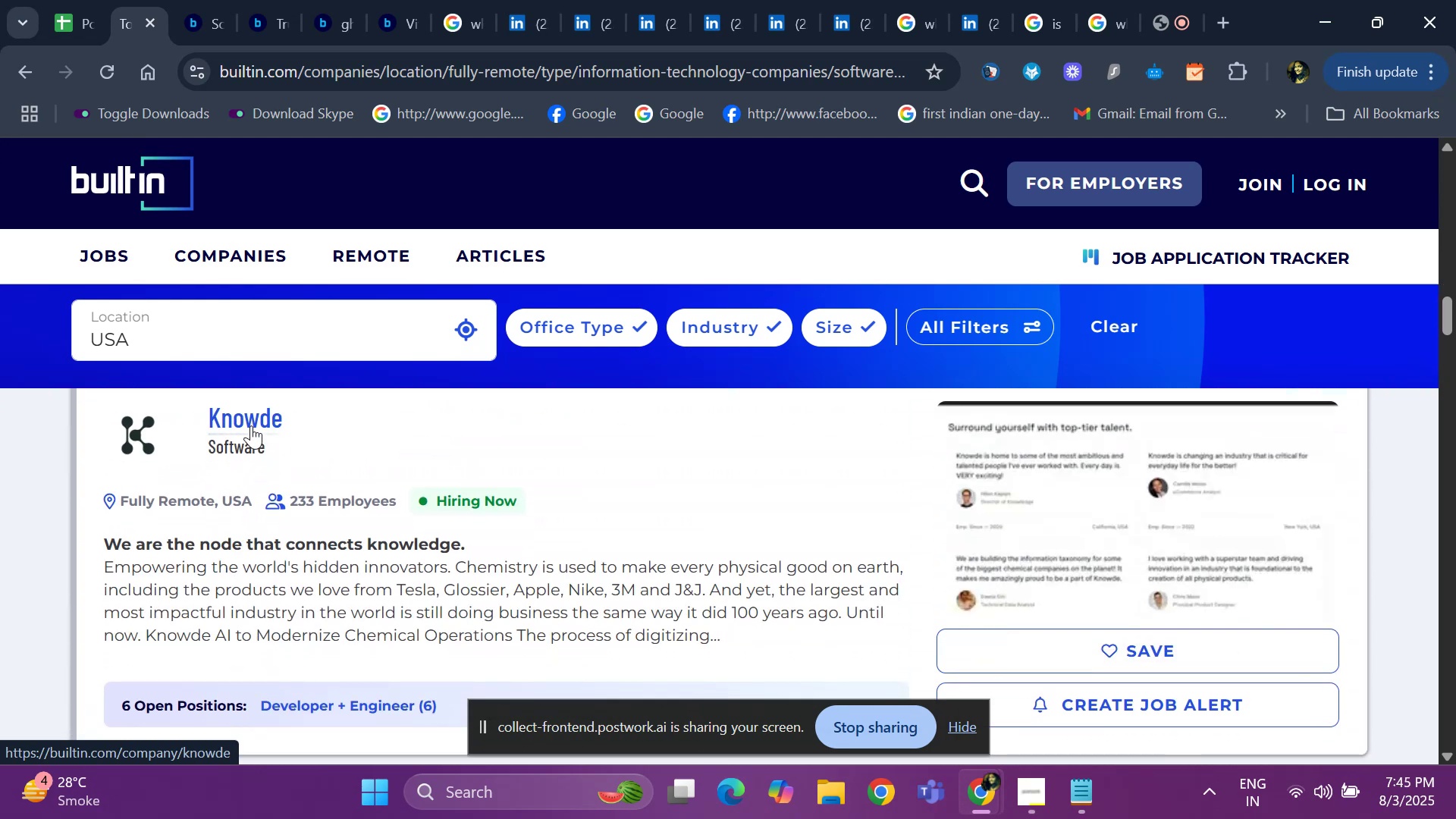 
right_click([251, 425])
 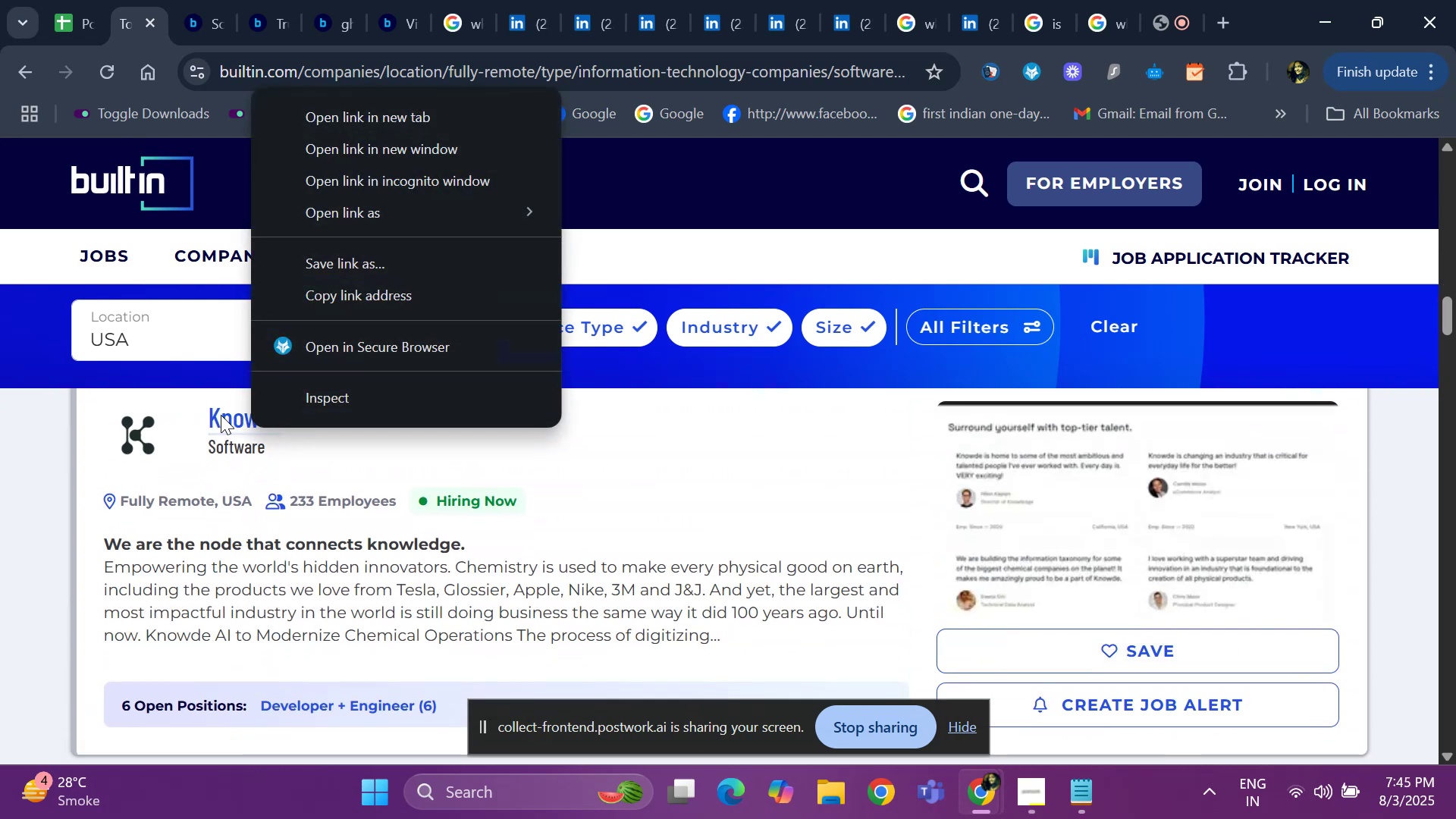 
left_click([221, 415])
 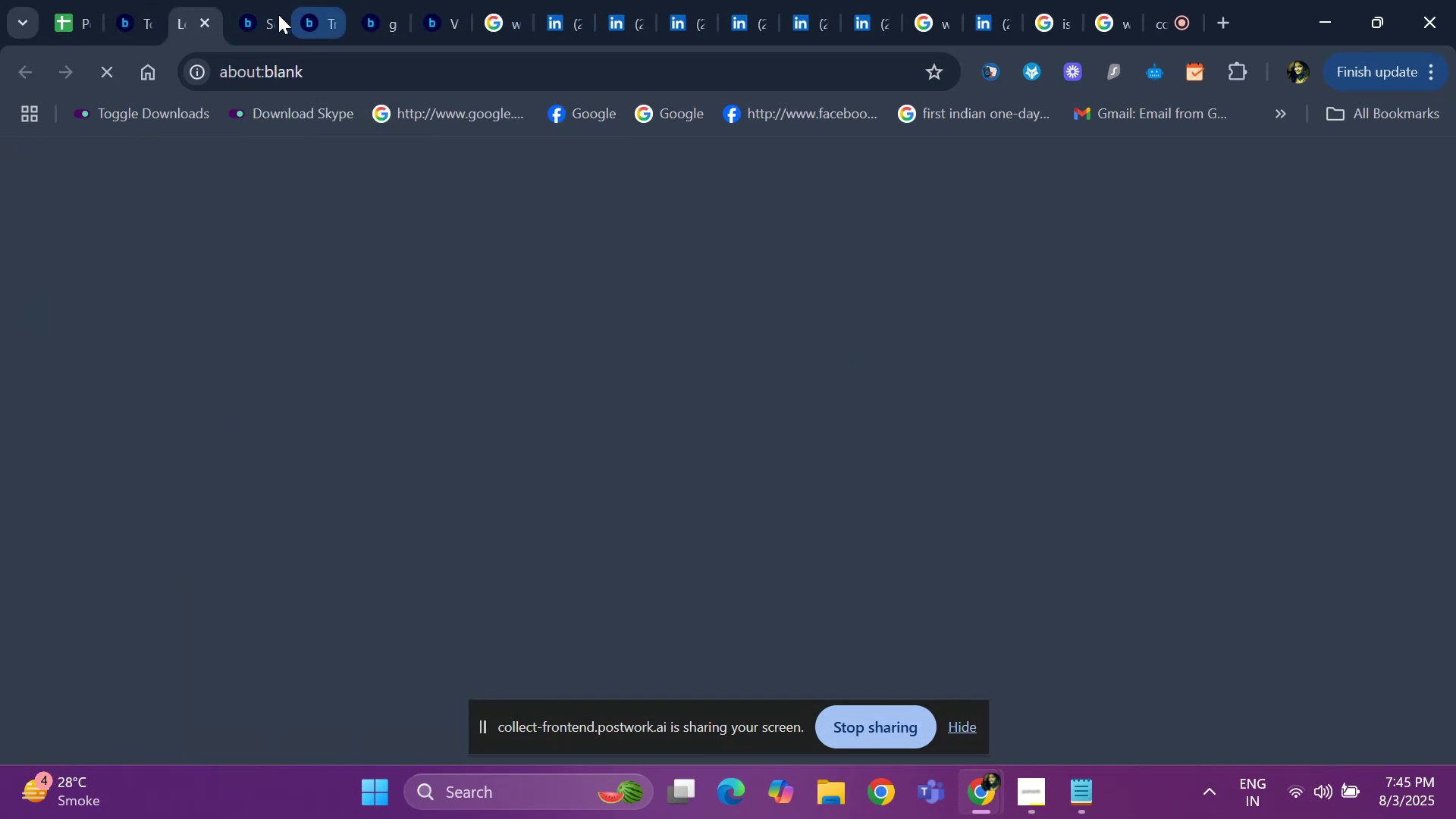 
left_click([271, 15])
 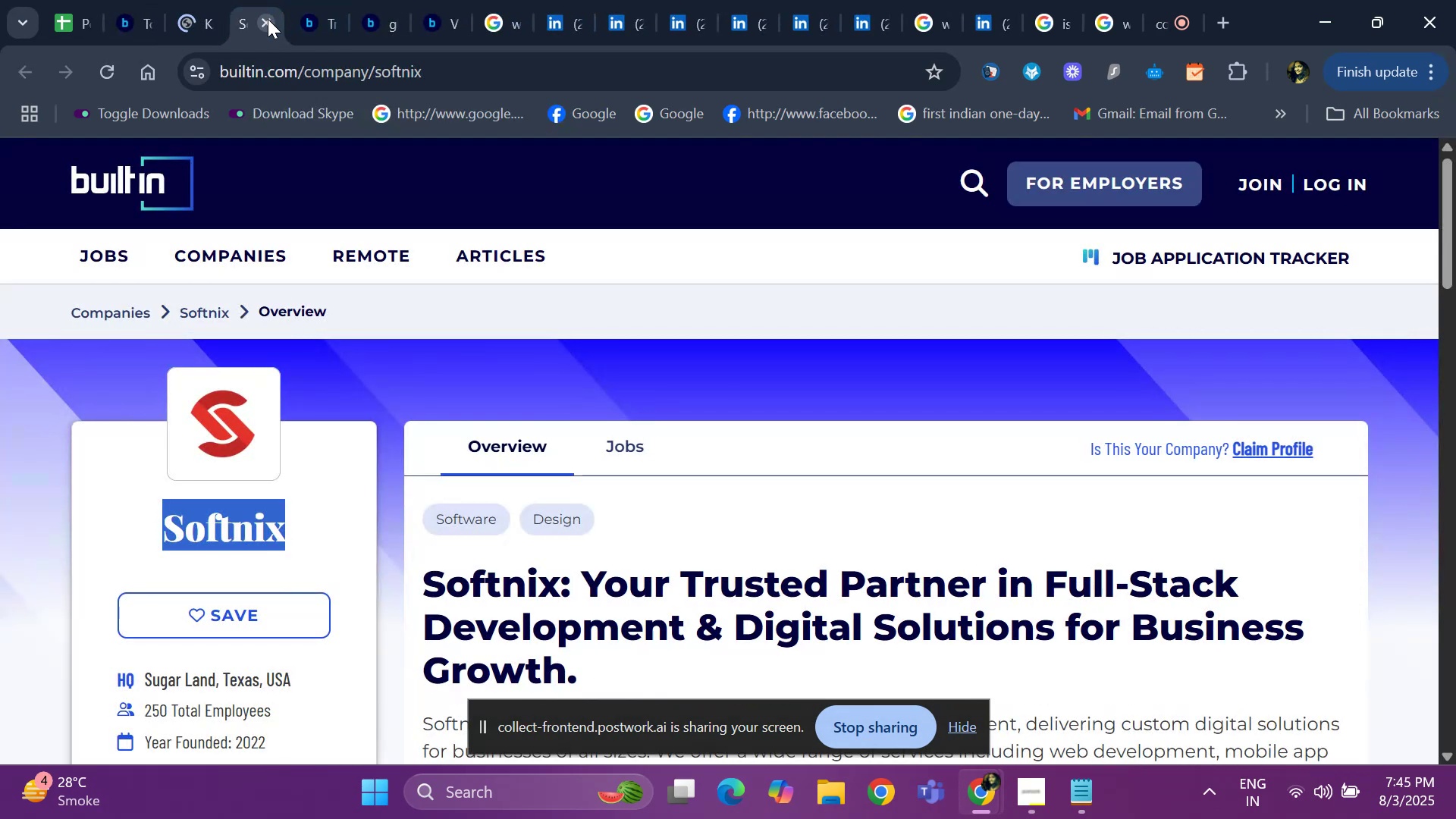 
left_click([268, 19])
 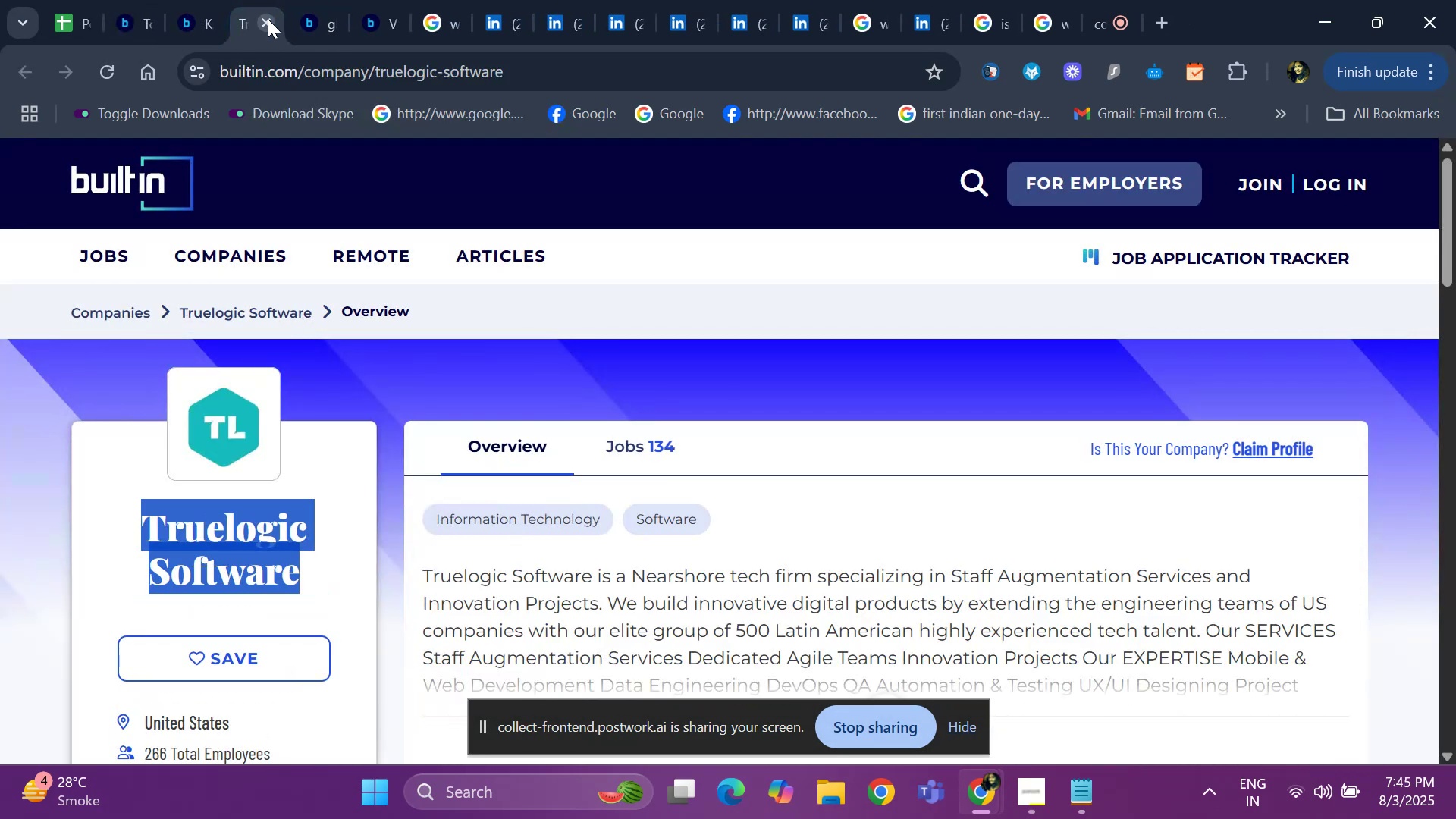 
left_click([268, 19])
 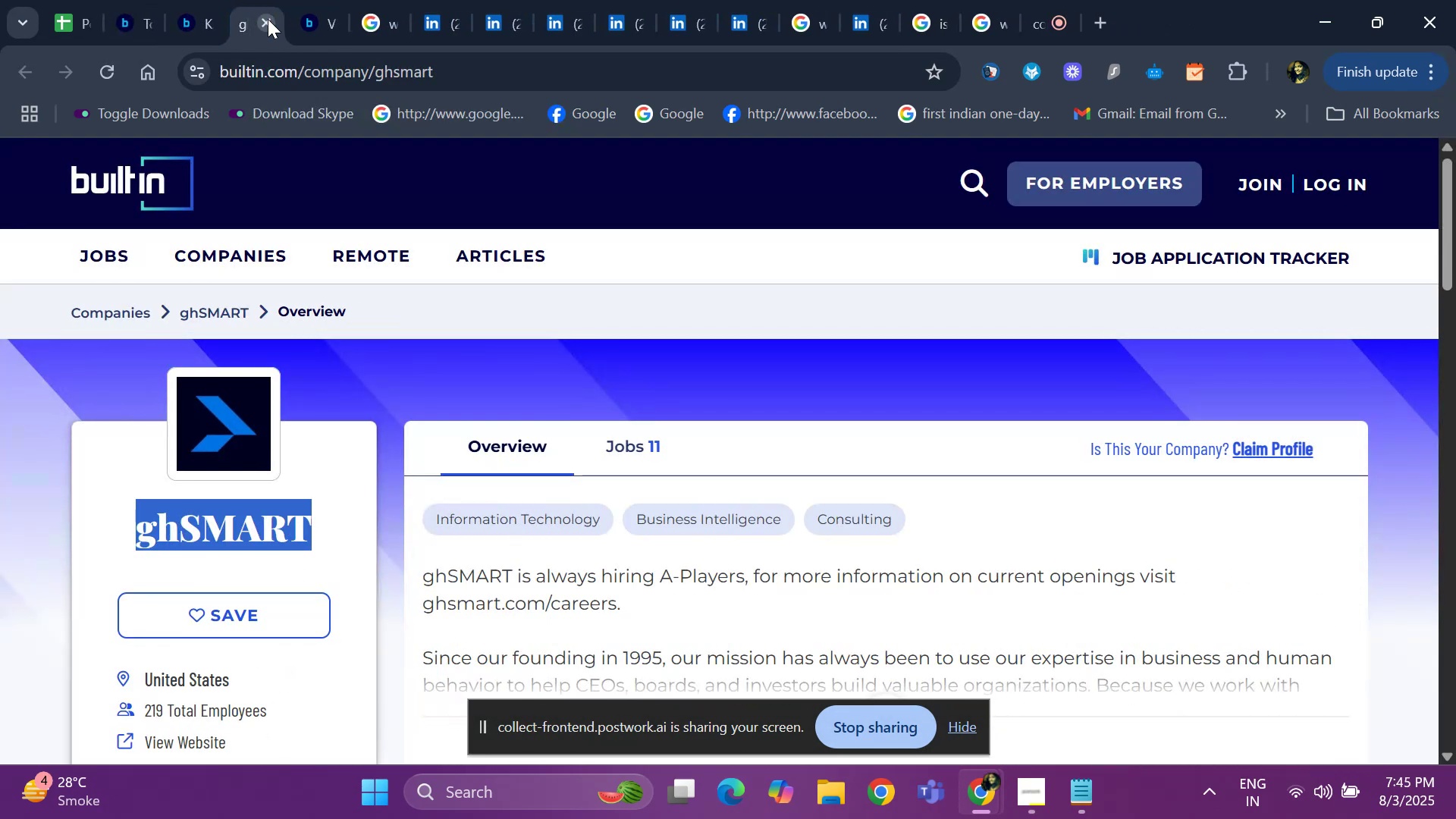 
left_click([268, 19])
 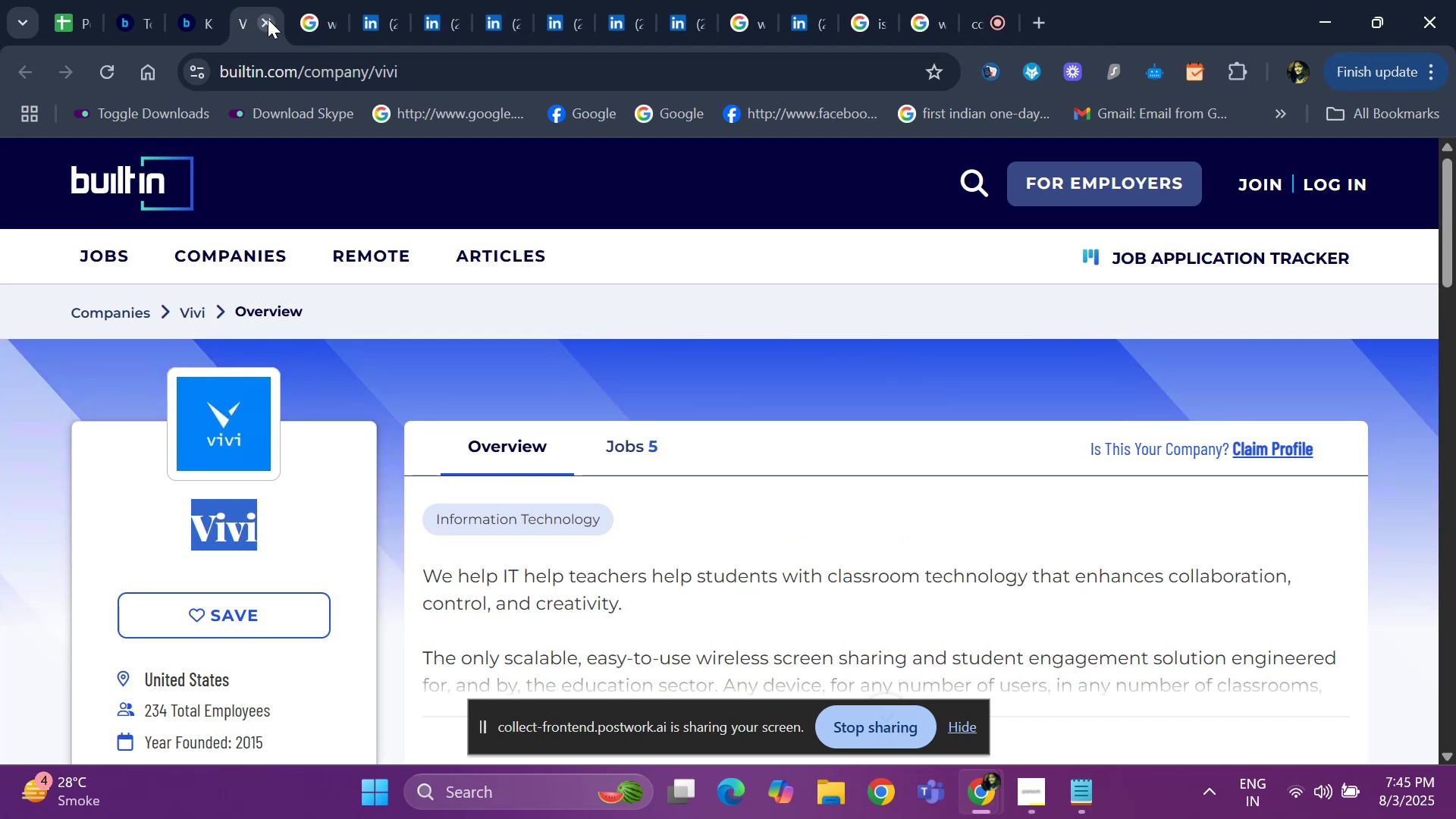 
left_click([268, 19])
 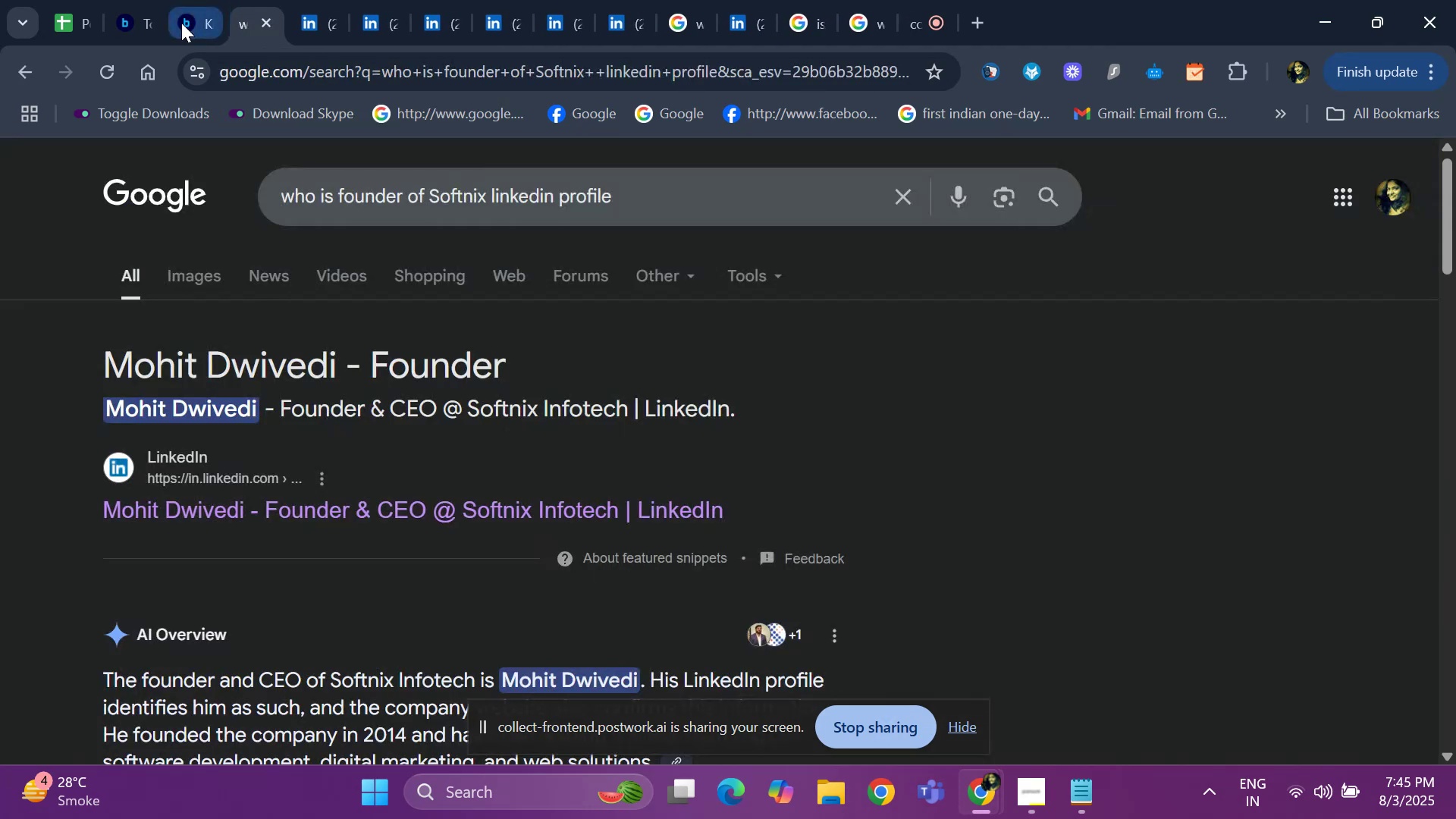 
left_click([181, 23])
 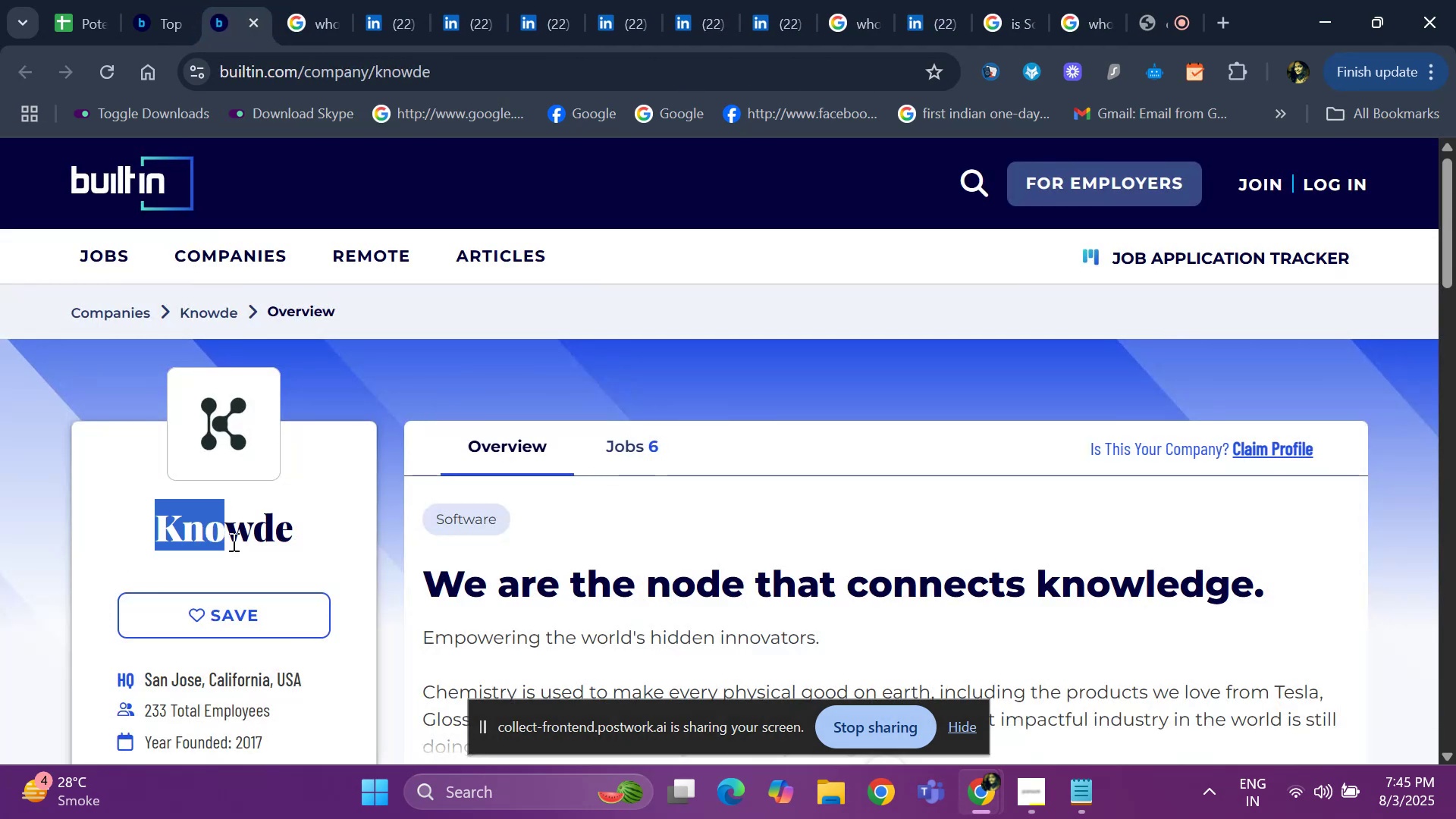 
key(Control+ControlLeft)
 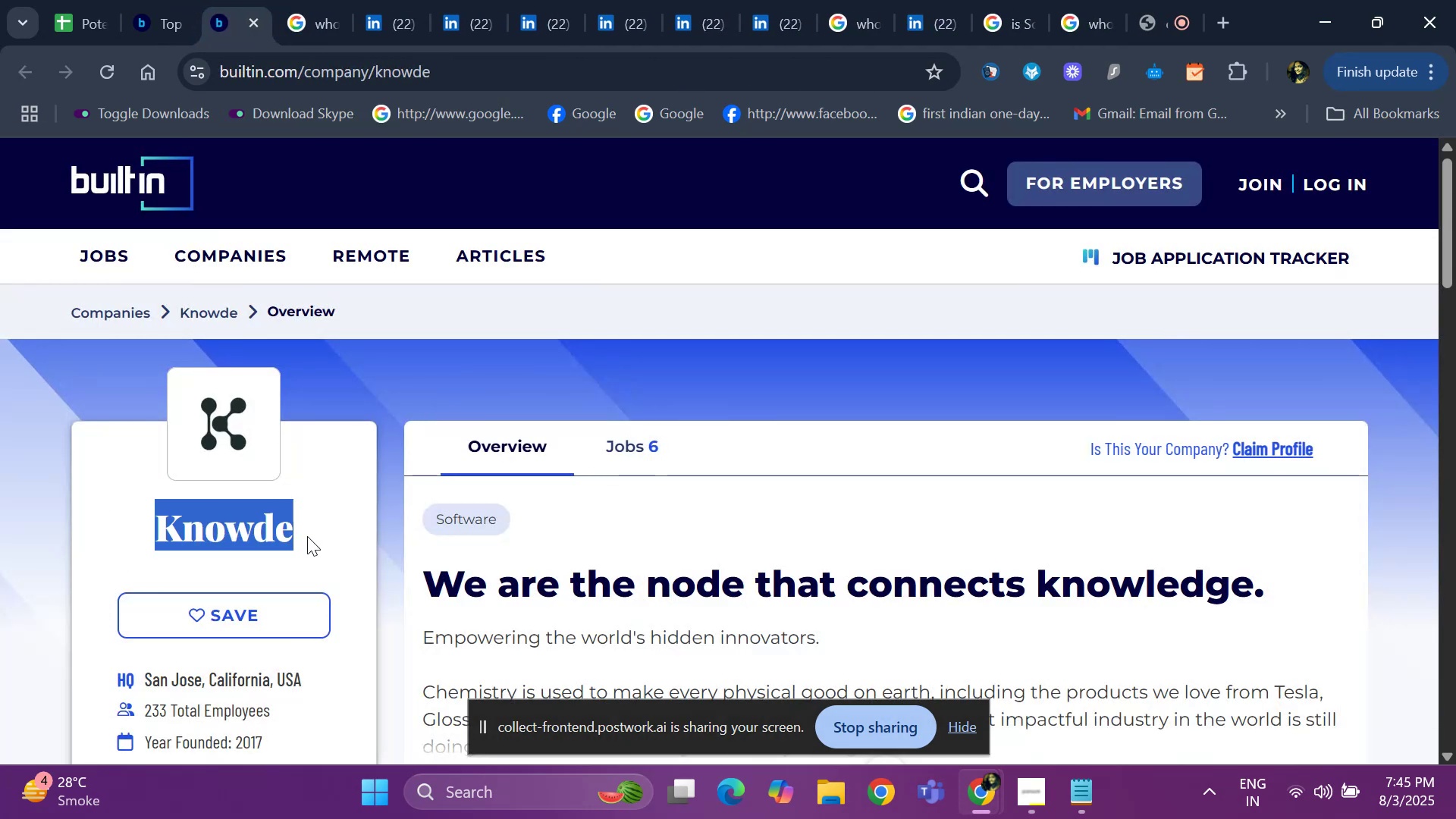 
key(Control+C)
 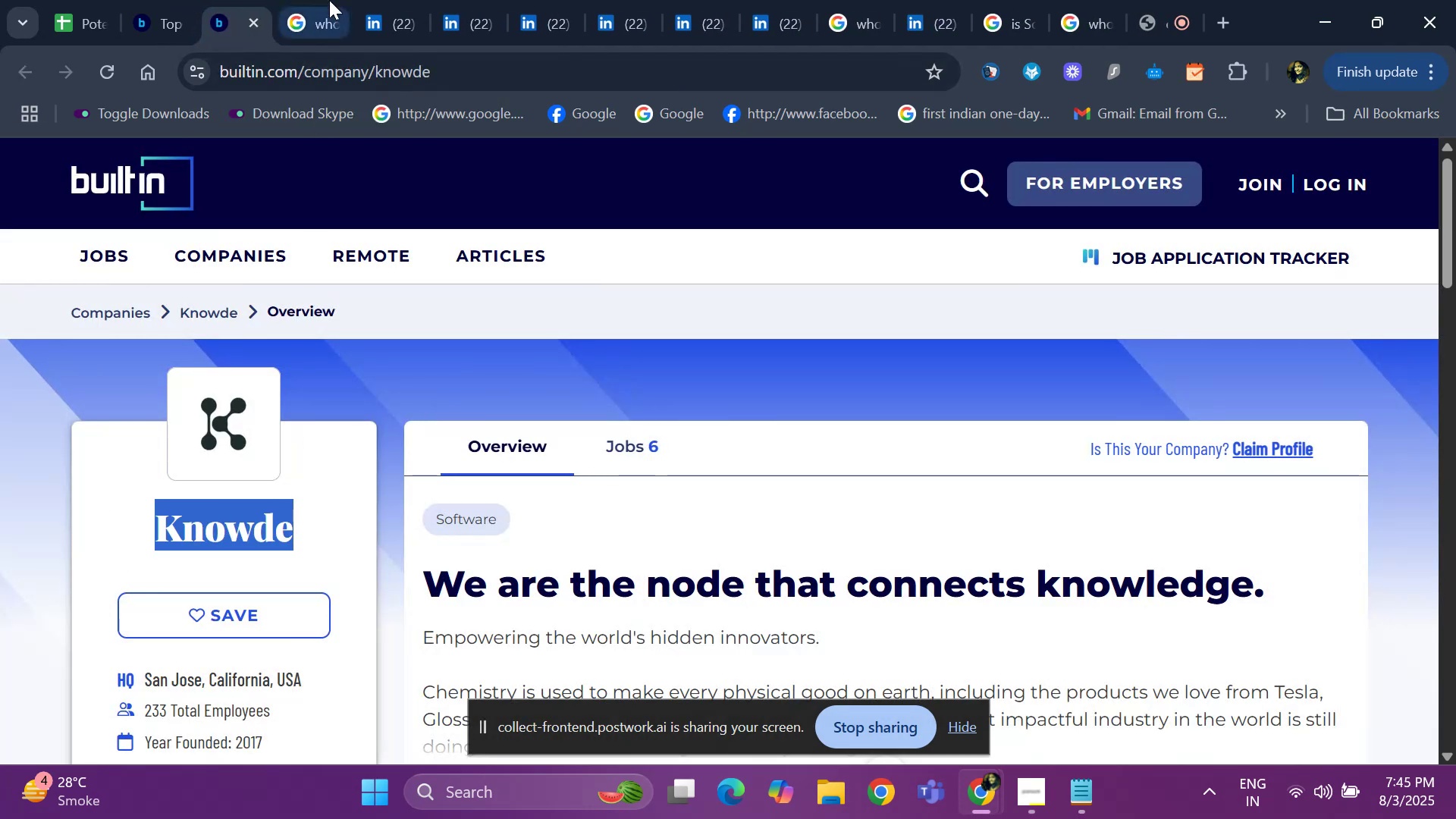 
left_click([329, 0])
 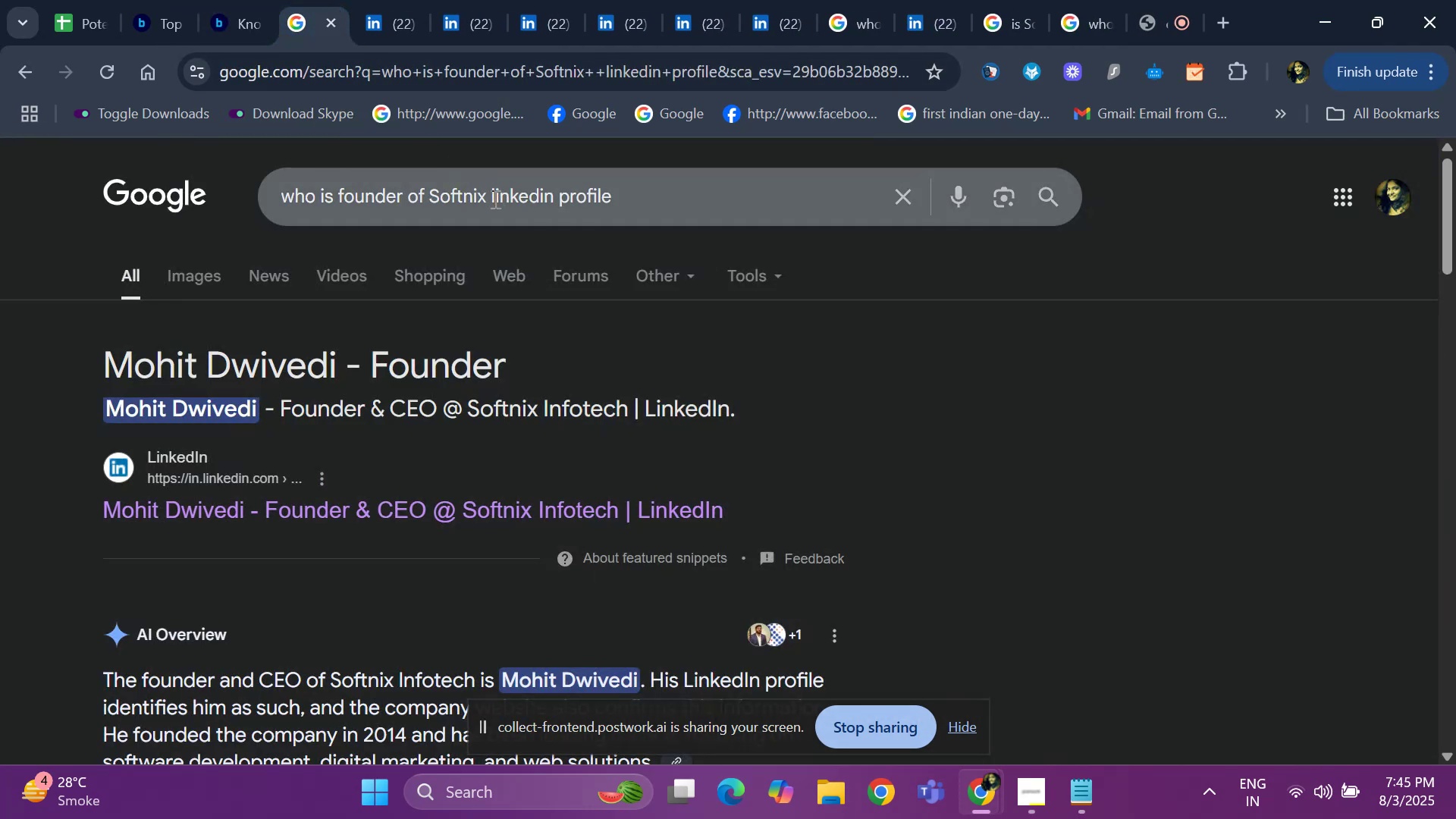 
left_click([488, 199])
 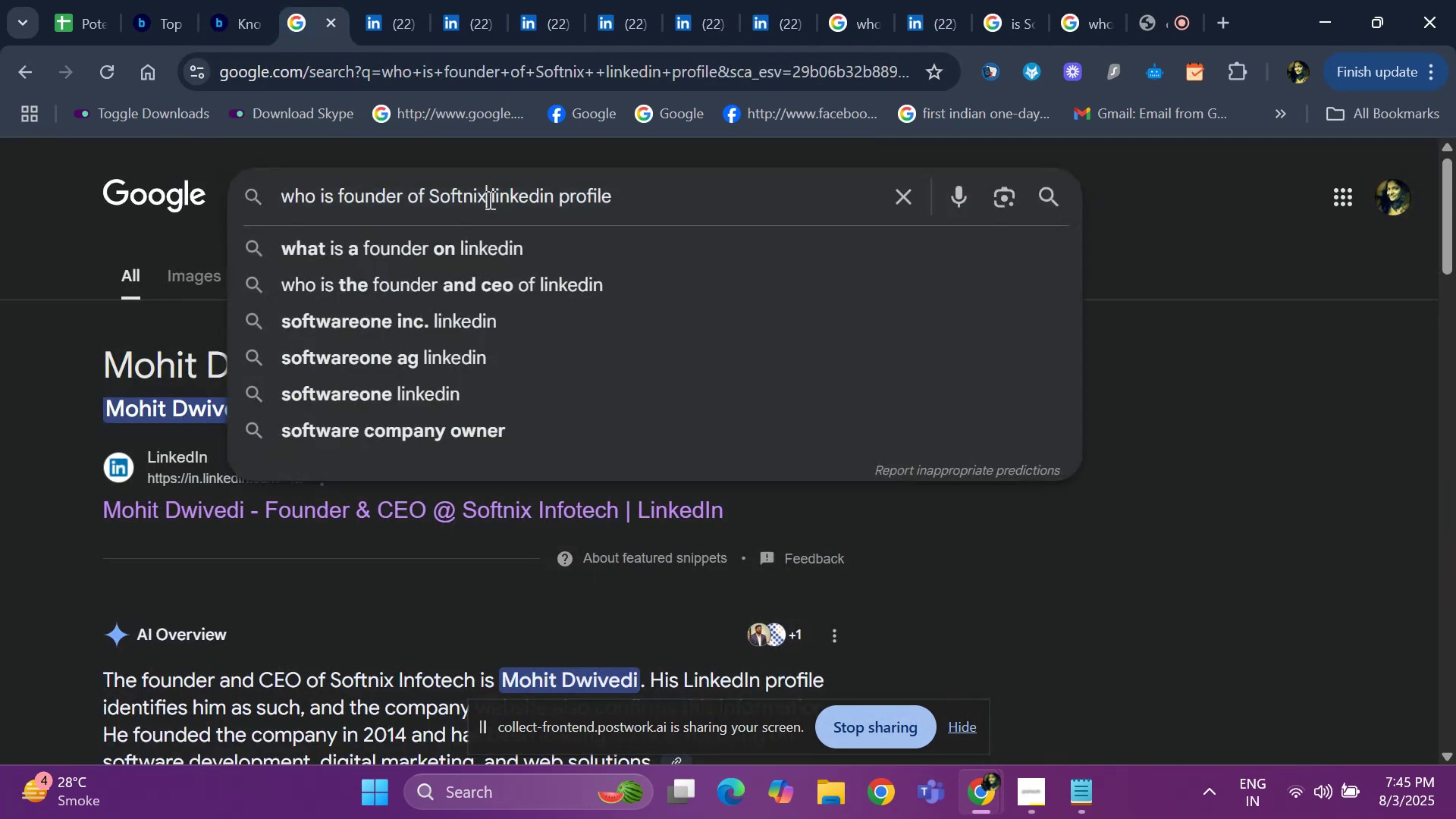 
key(Backspace)
 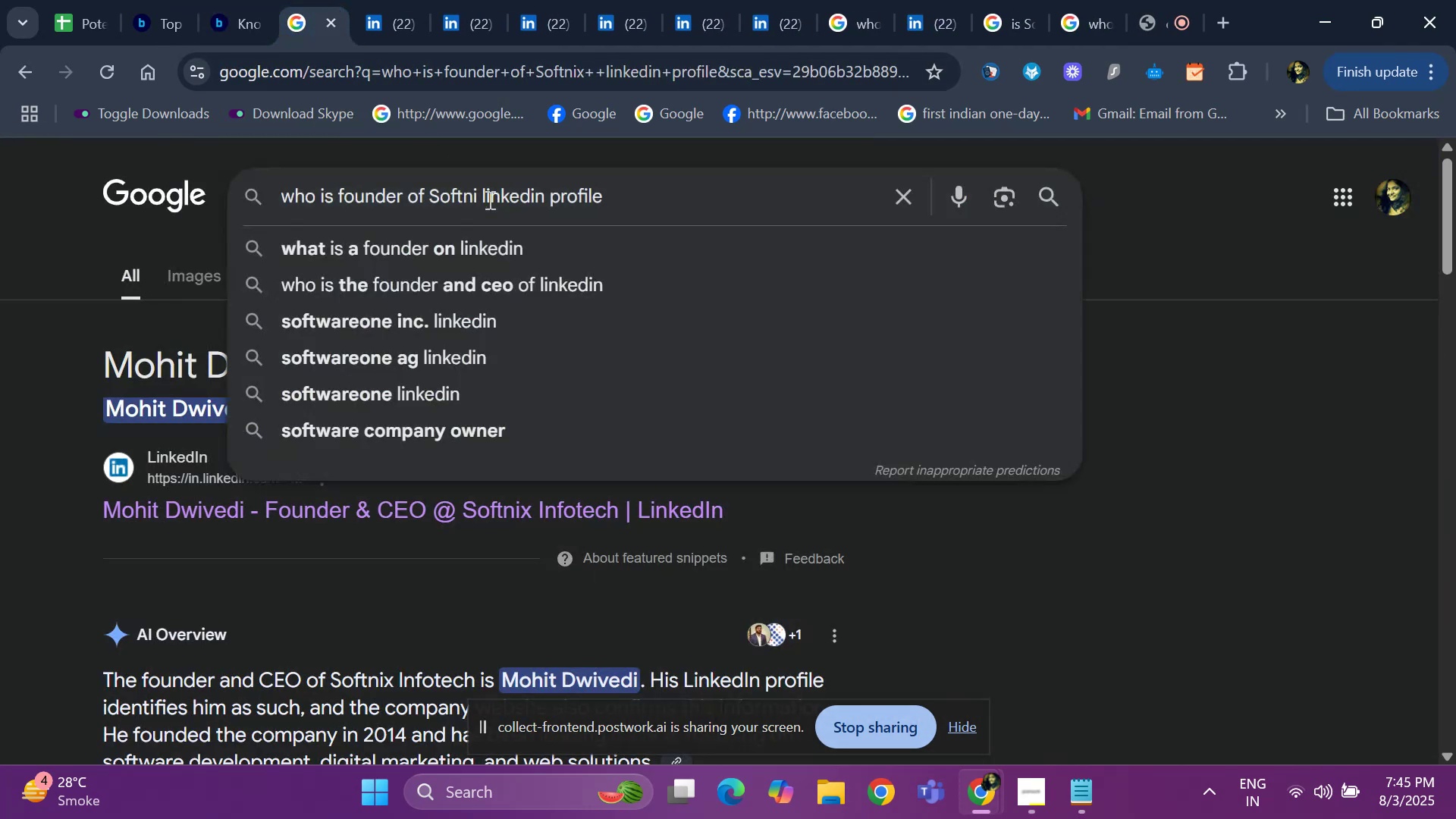 
key(Backspace)
 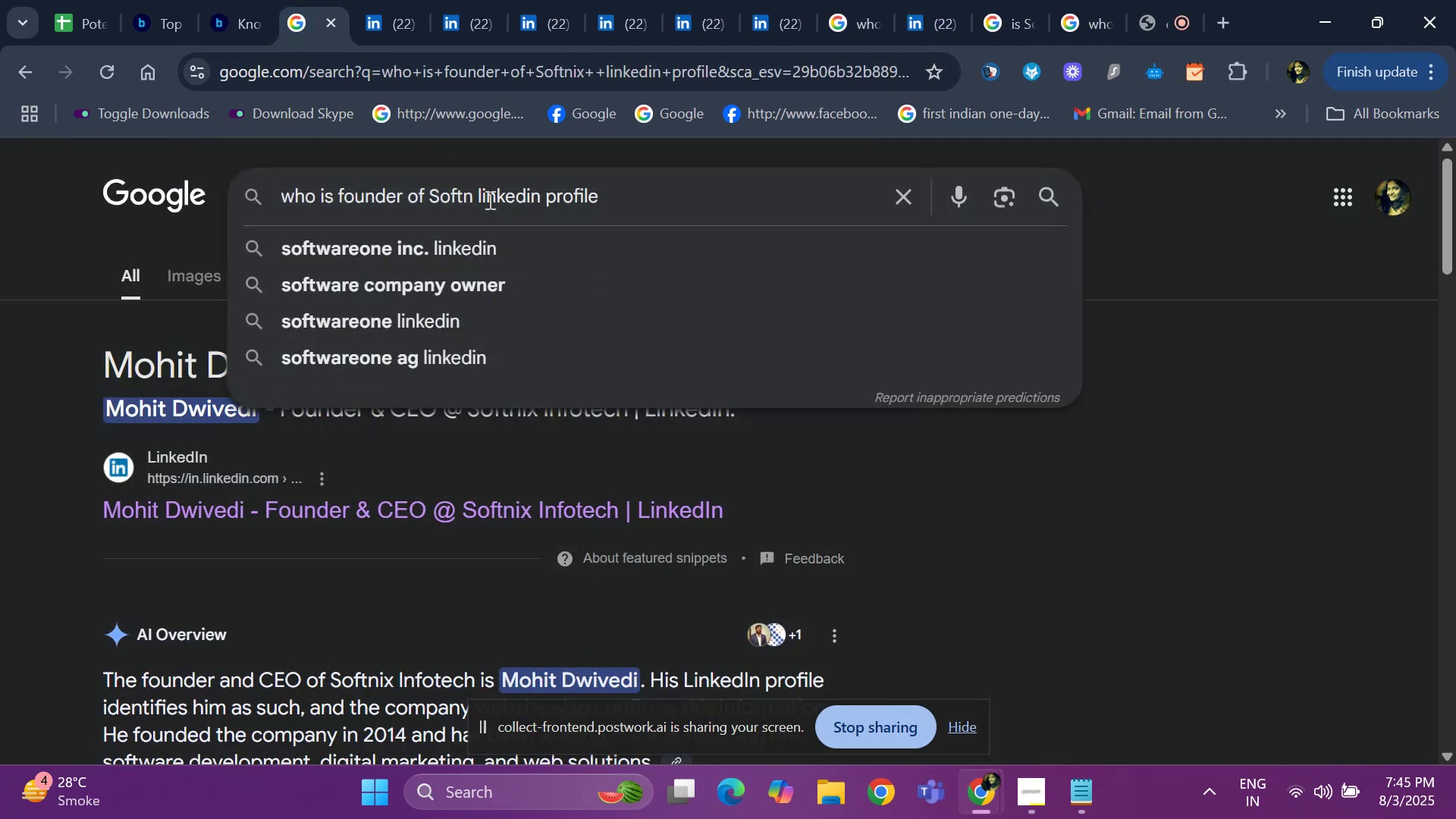 
key(Backspace)
 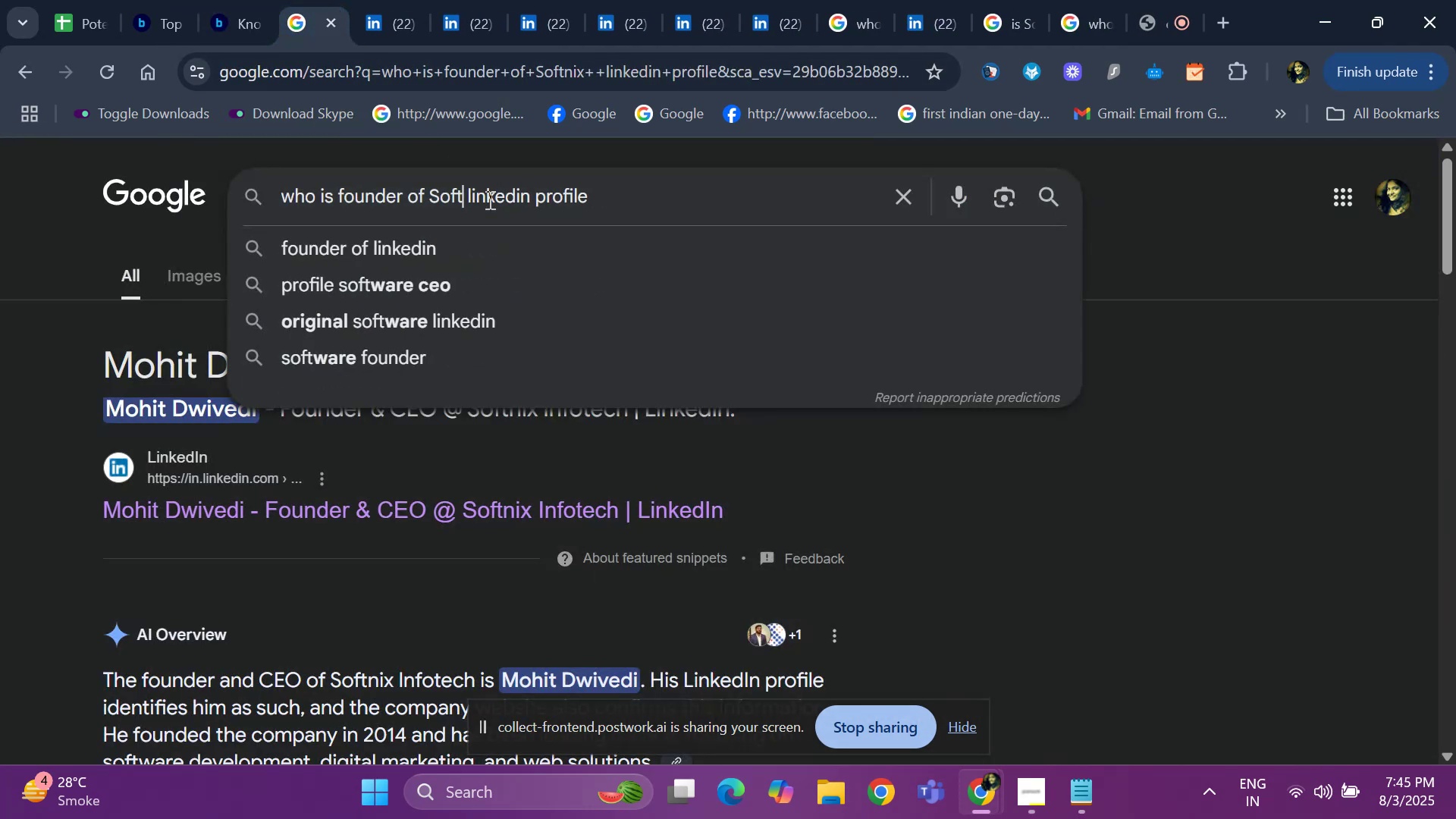 
key(Backspace)
 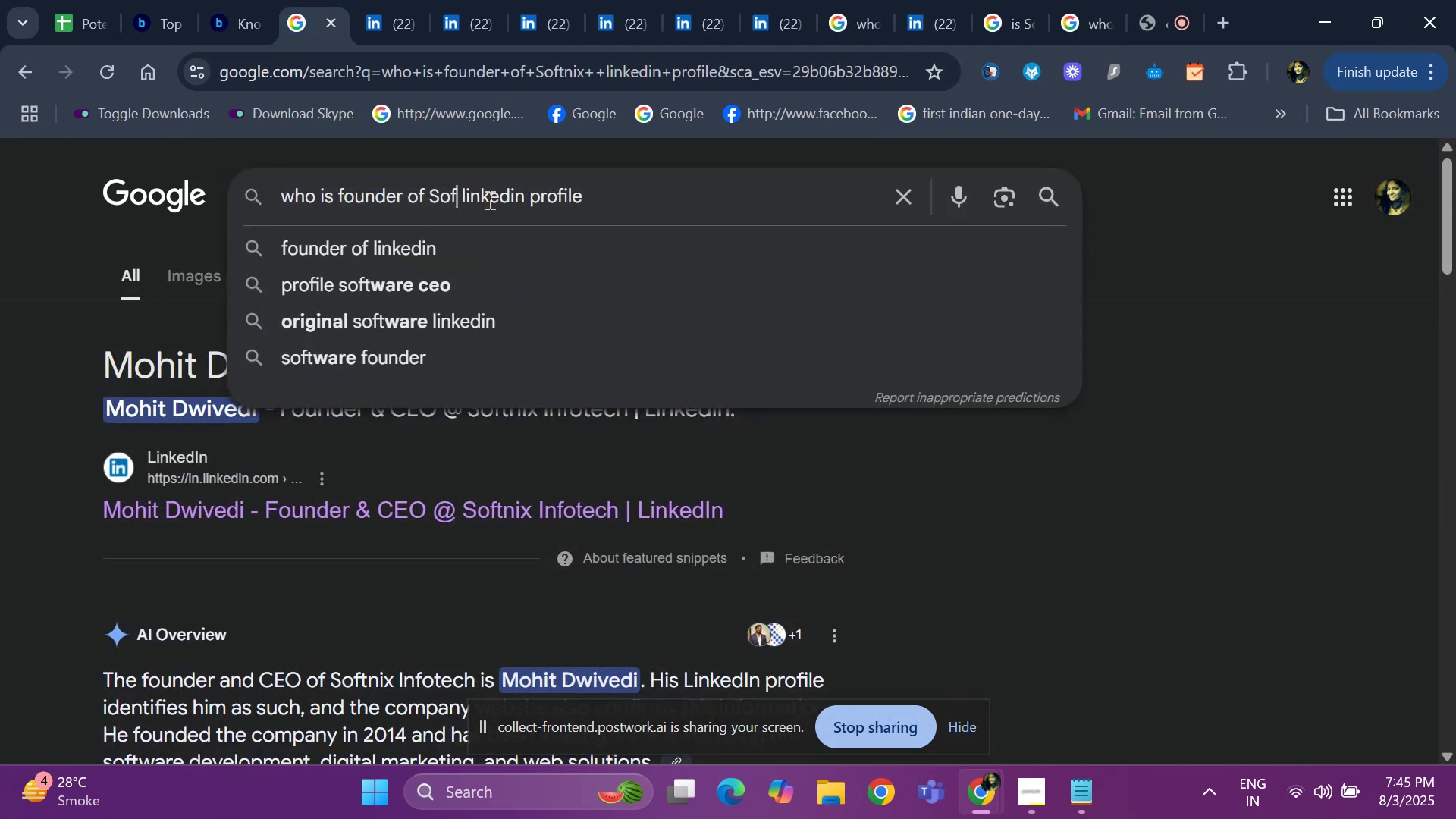 
key(Backspace)
 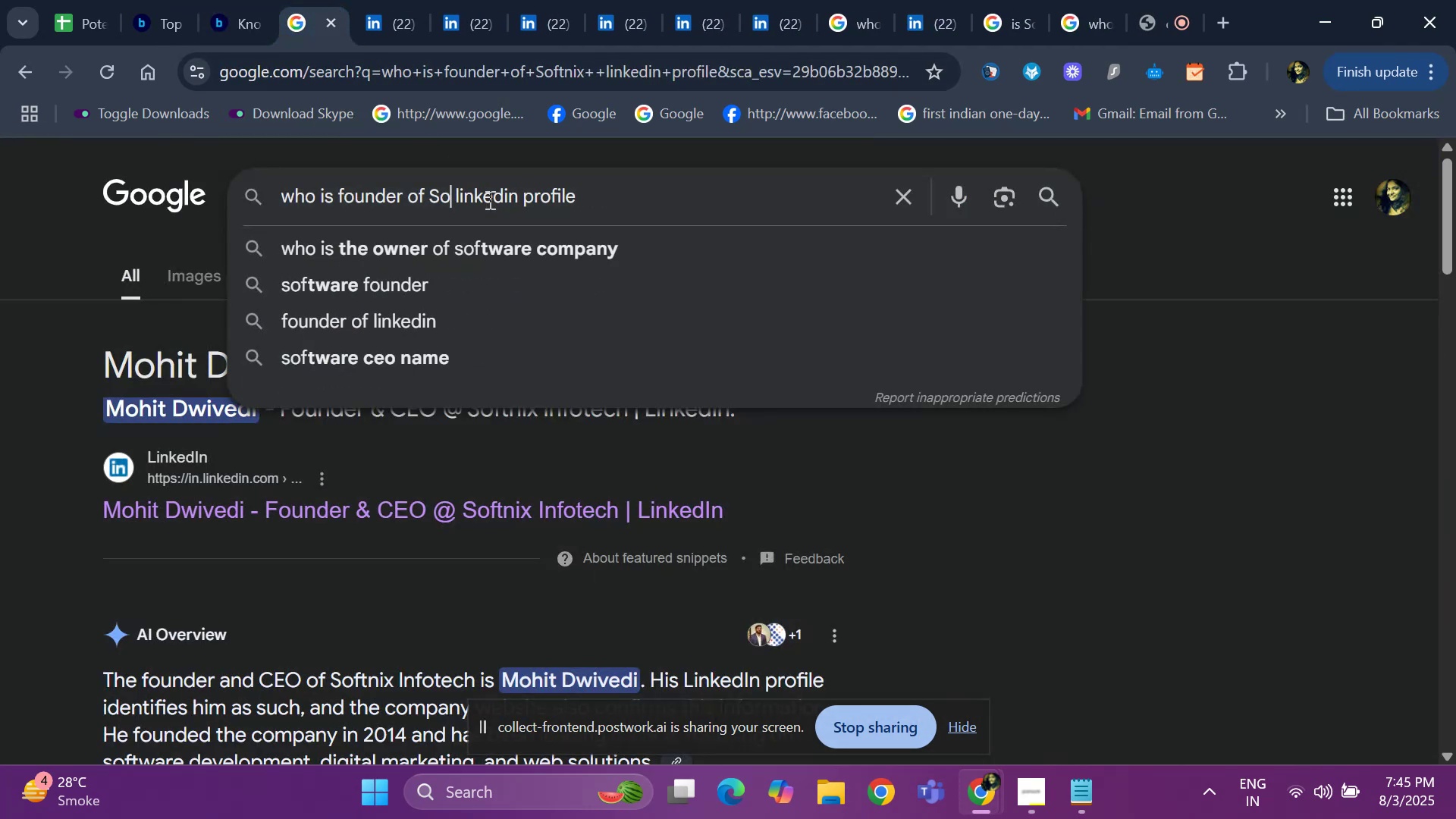 
key(Backspace)
 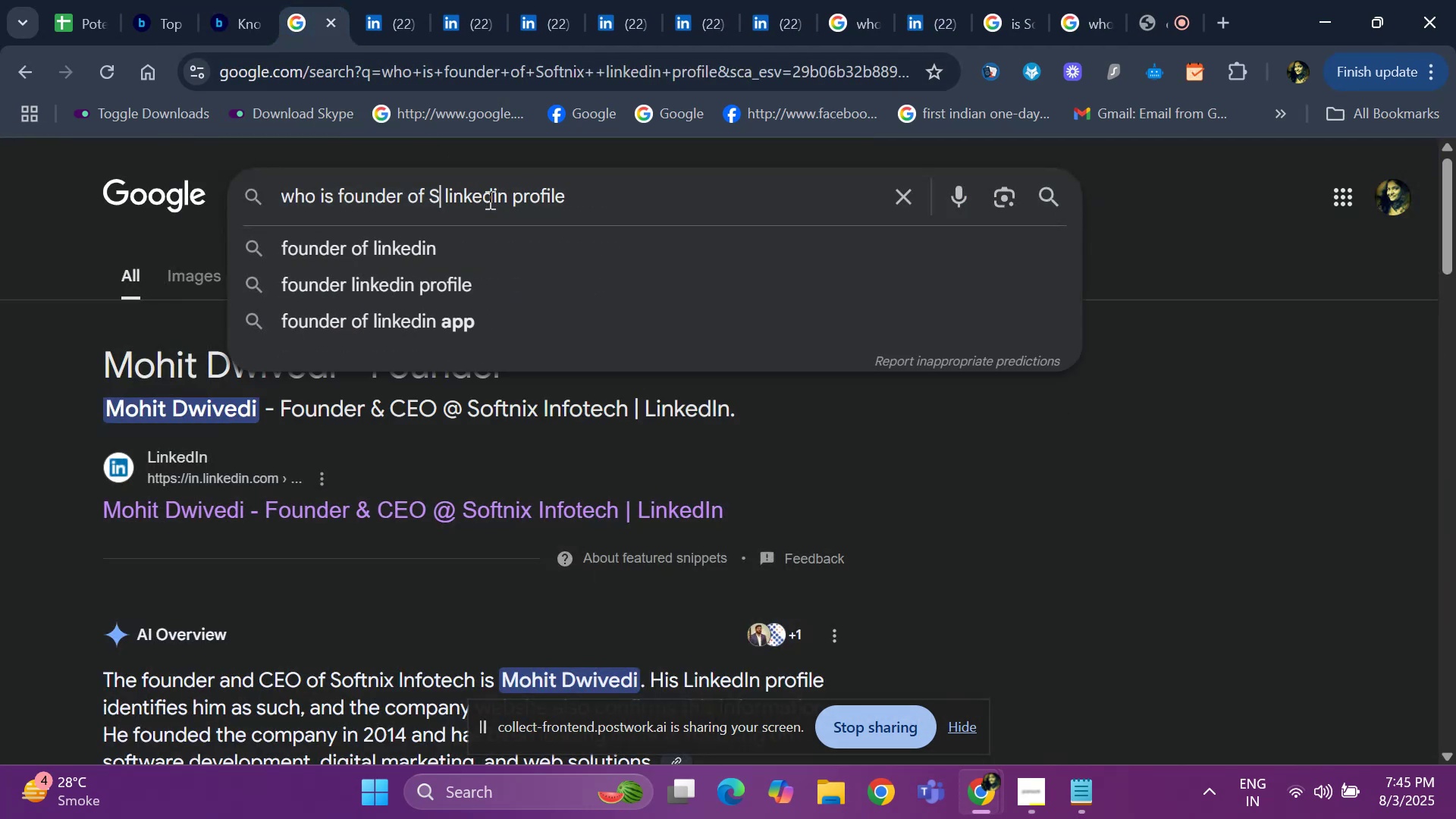 
key(Backspace)
 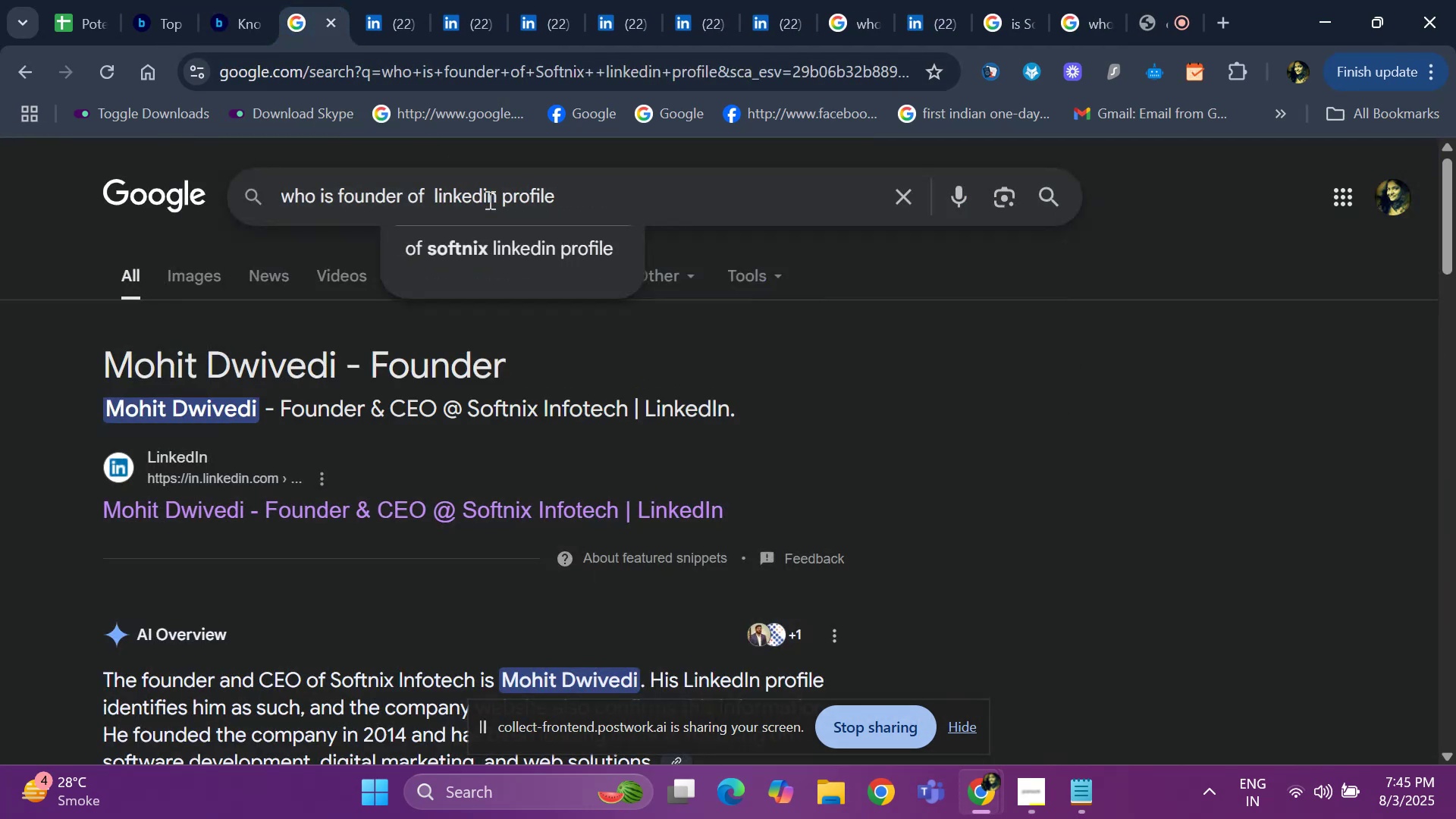 
key(Control+V)
 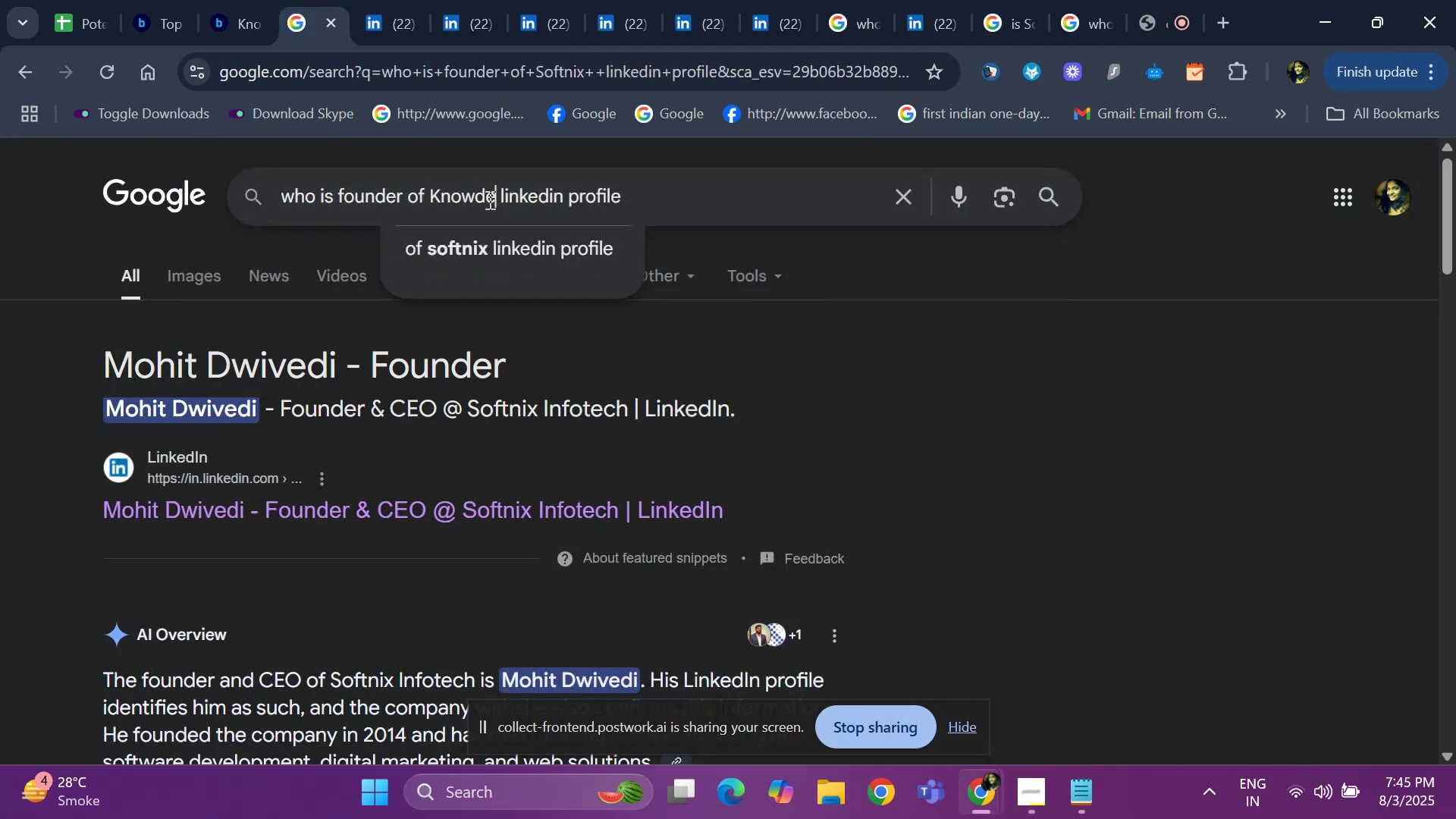 
key(Space)
 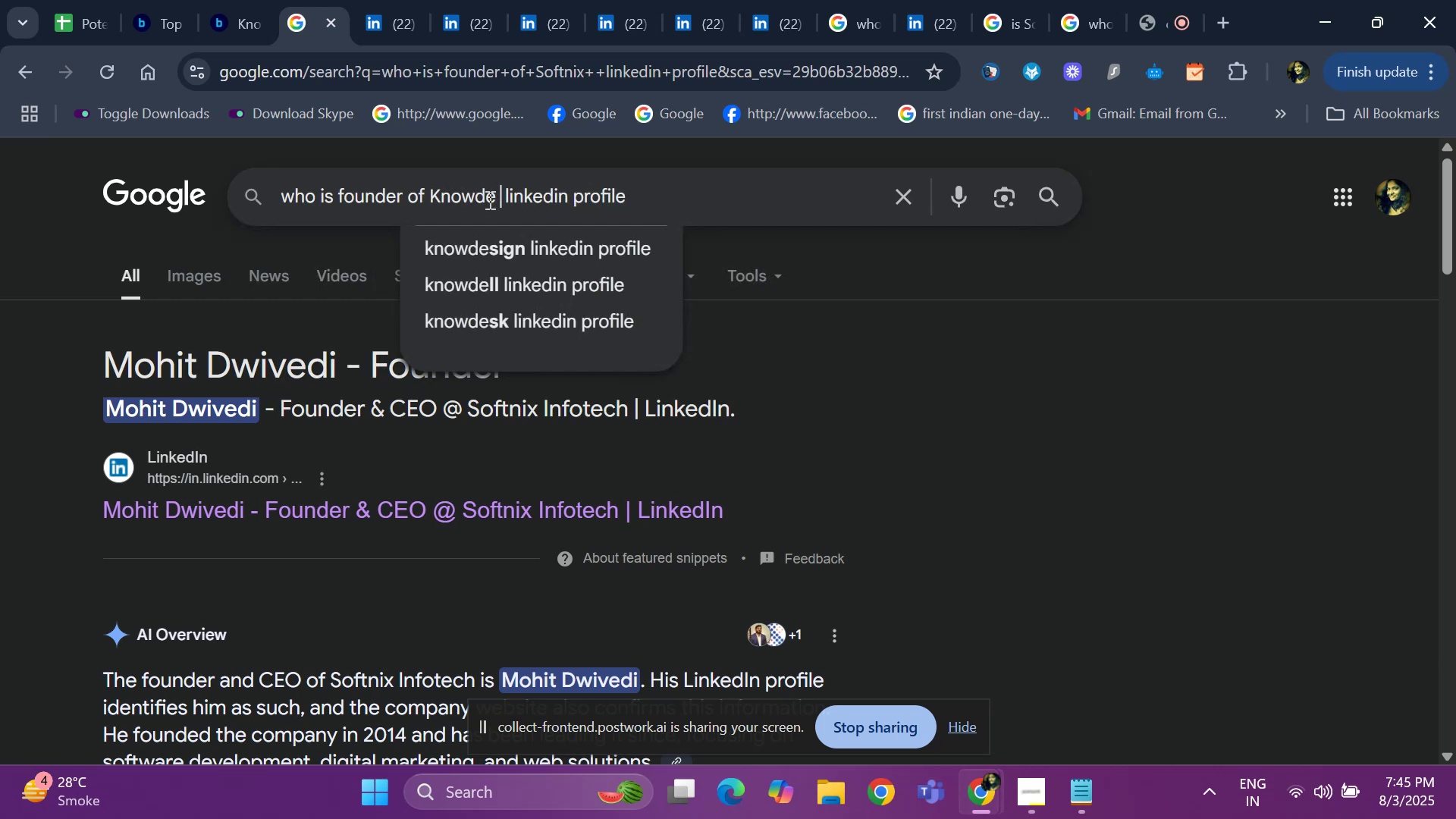 
key(Enter)
 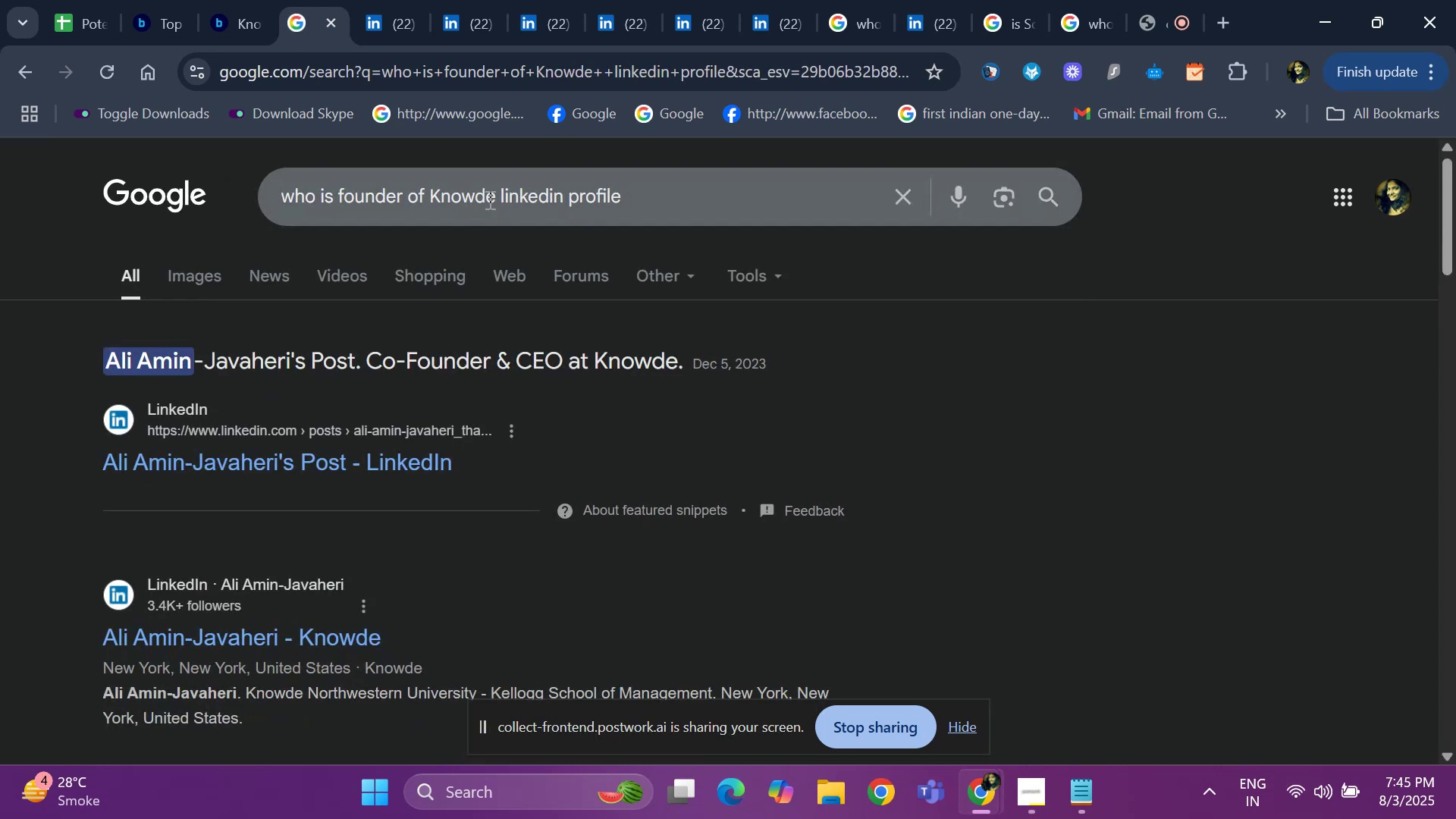 
wait(6.77)
 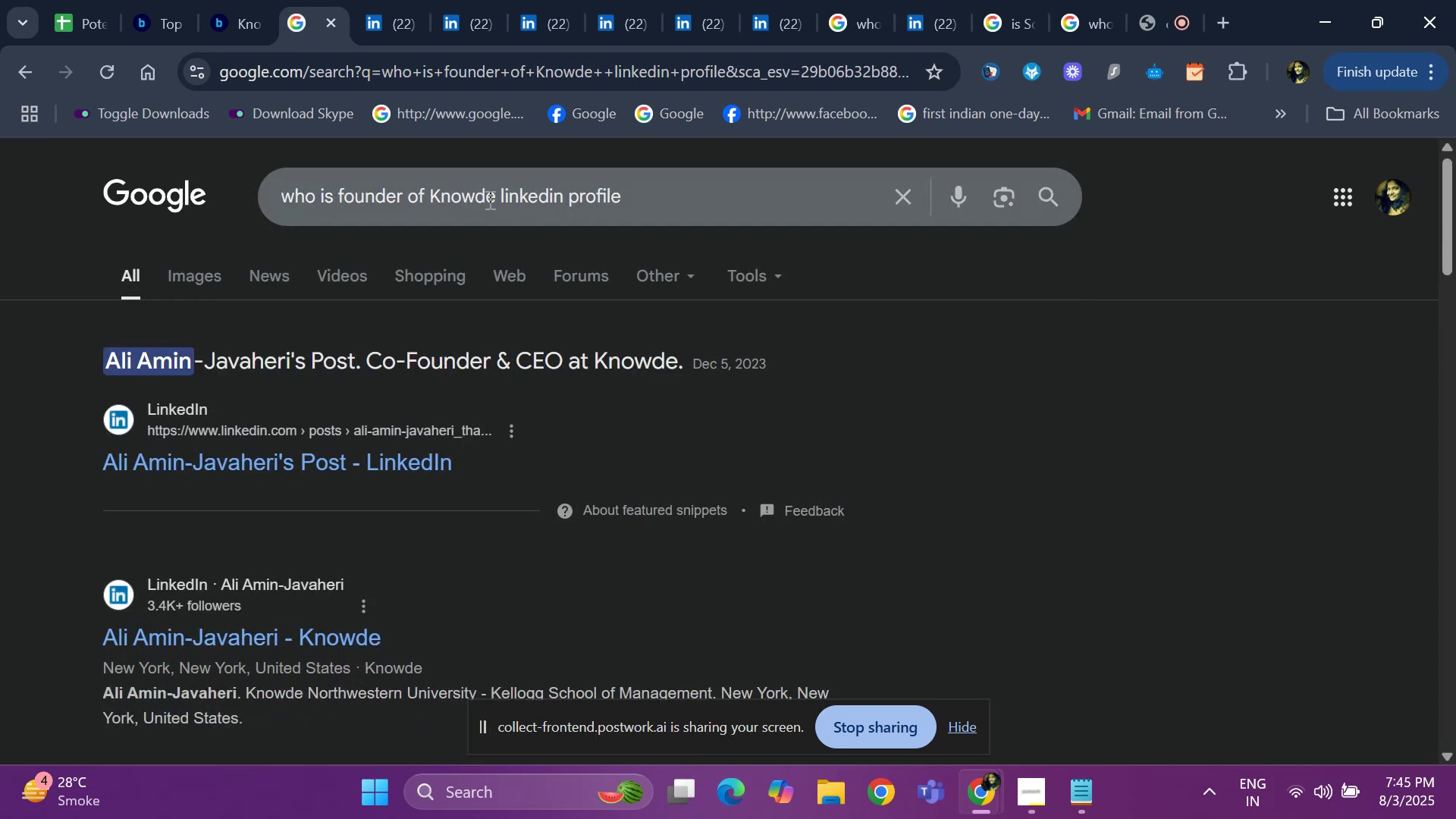 
right_click([417, 460])
 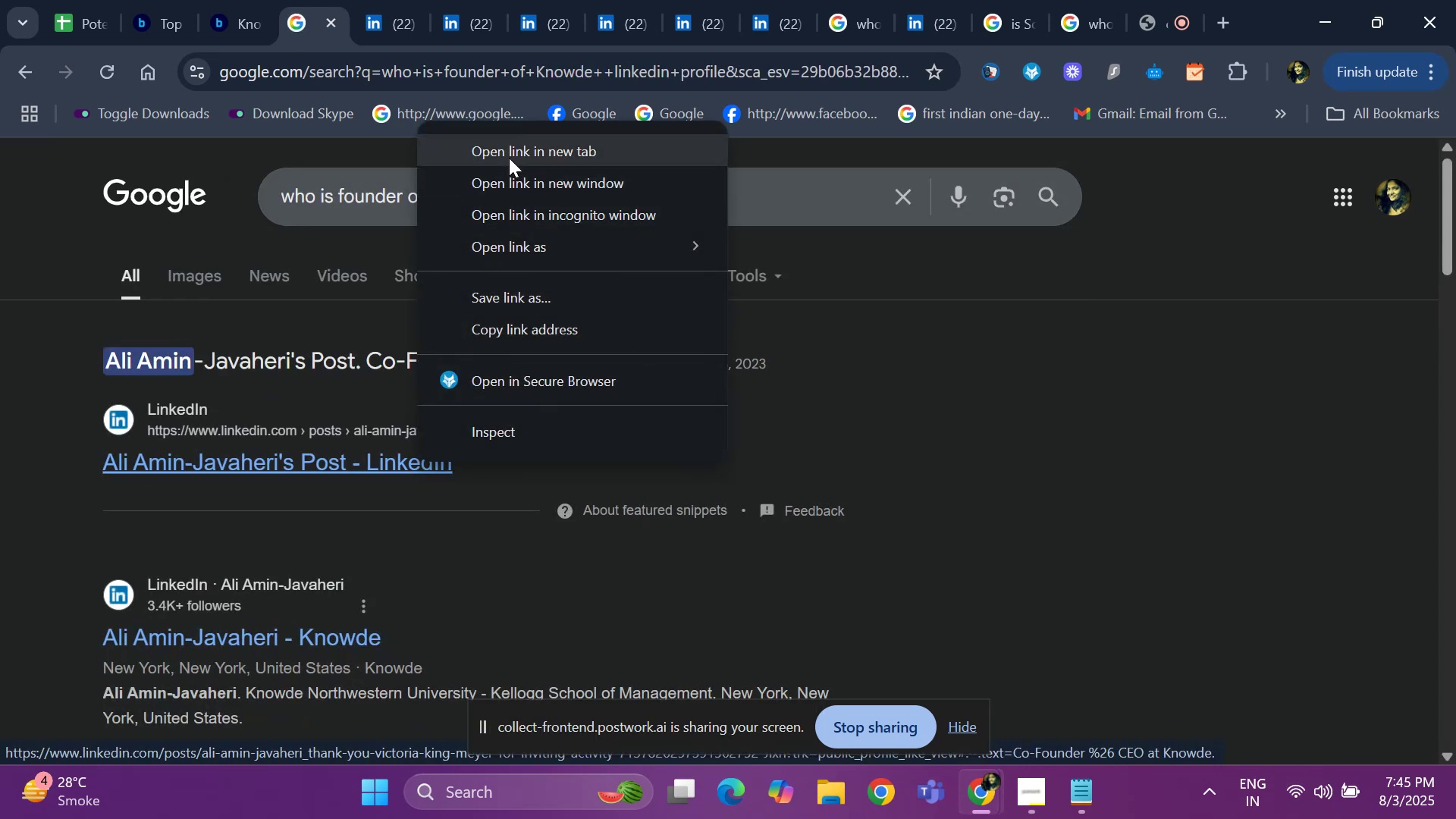 
left_click([509, 157])
 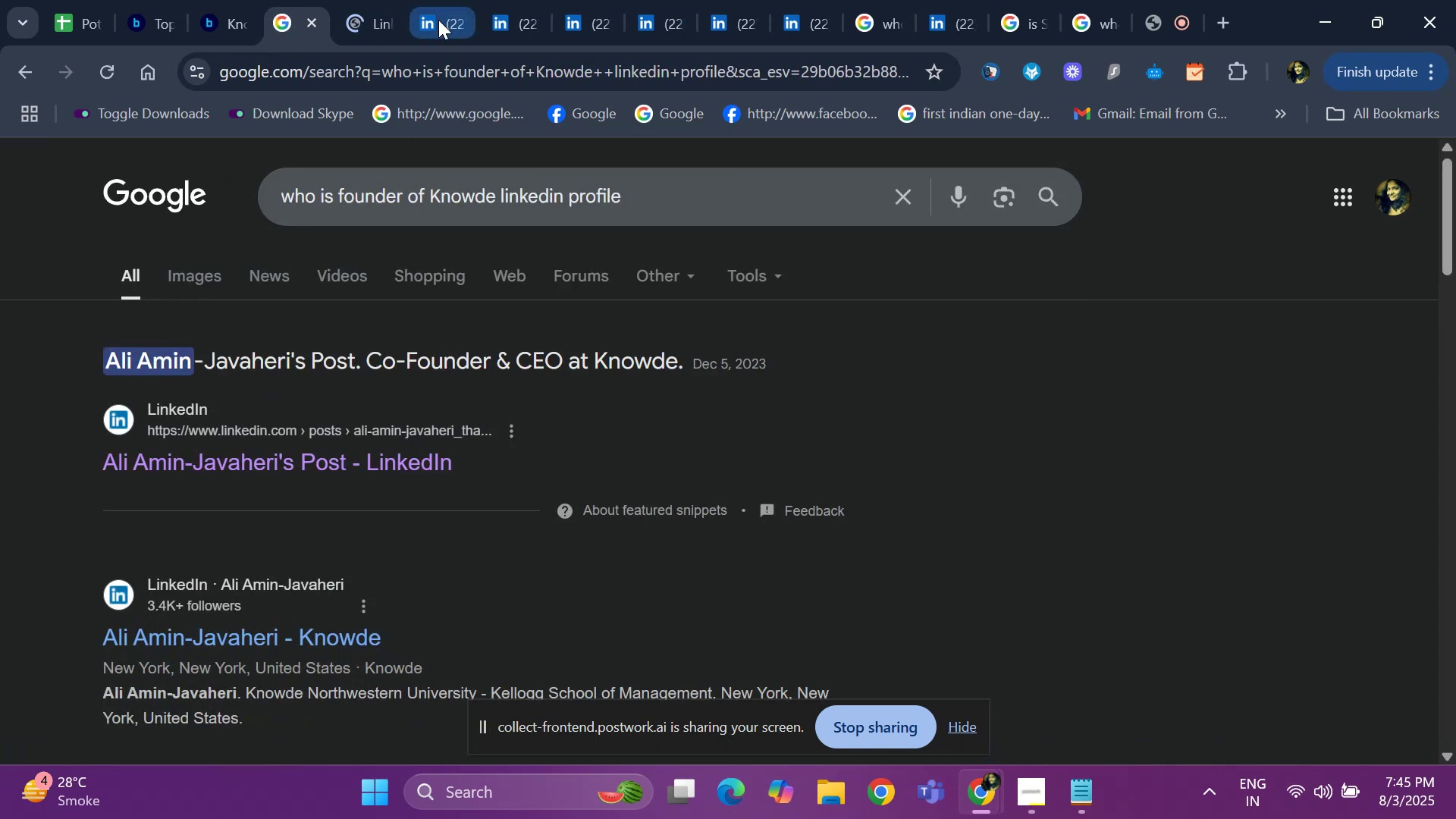 
left_click([438, 20])
 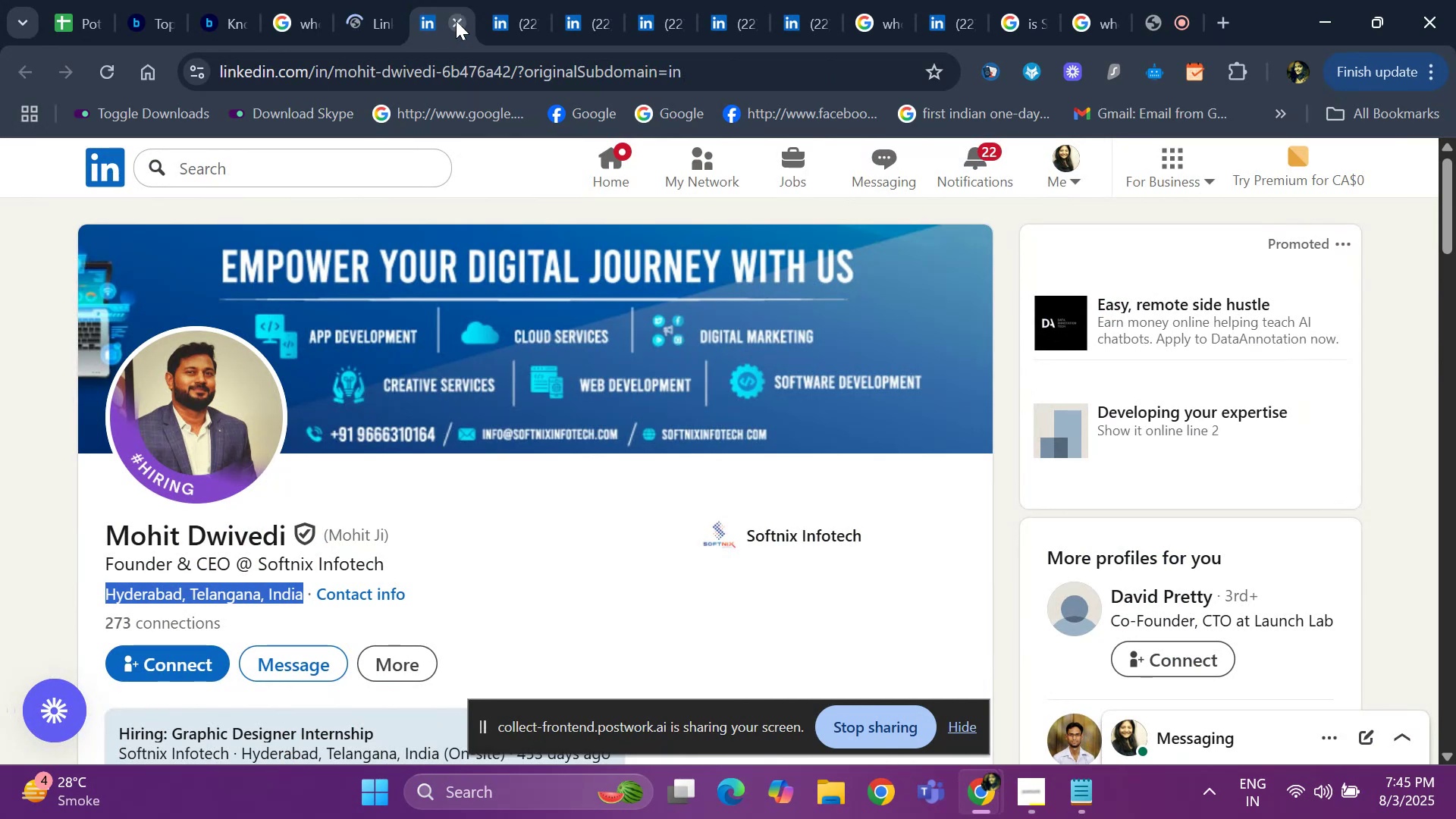 
left_click([456, 20])
 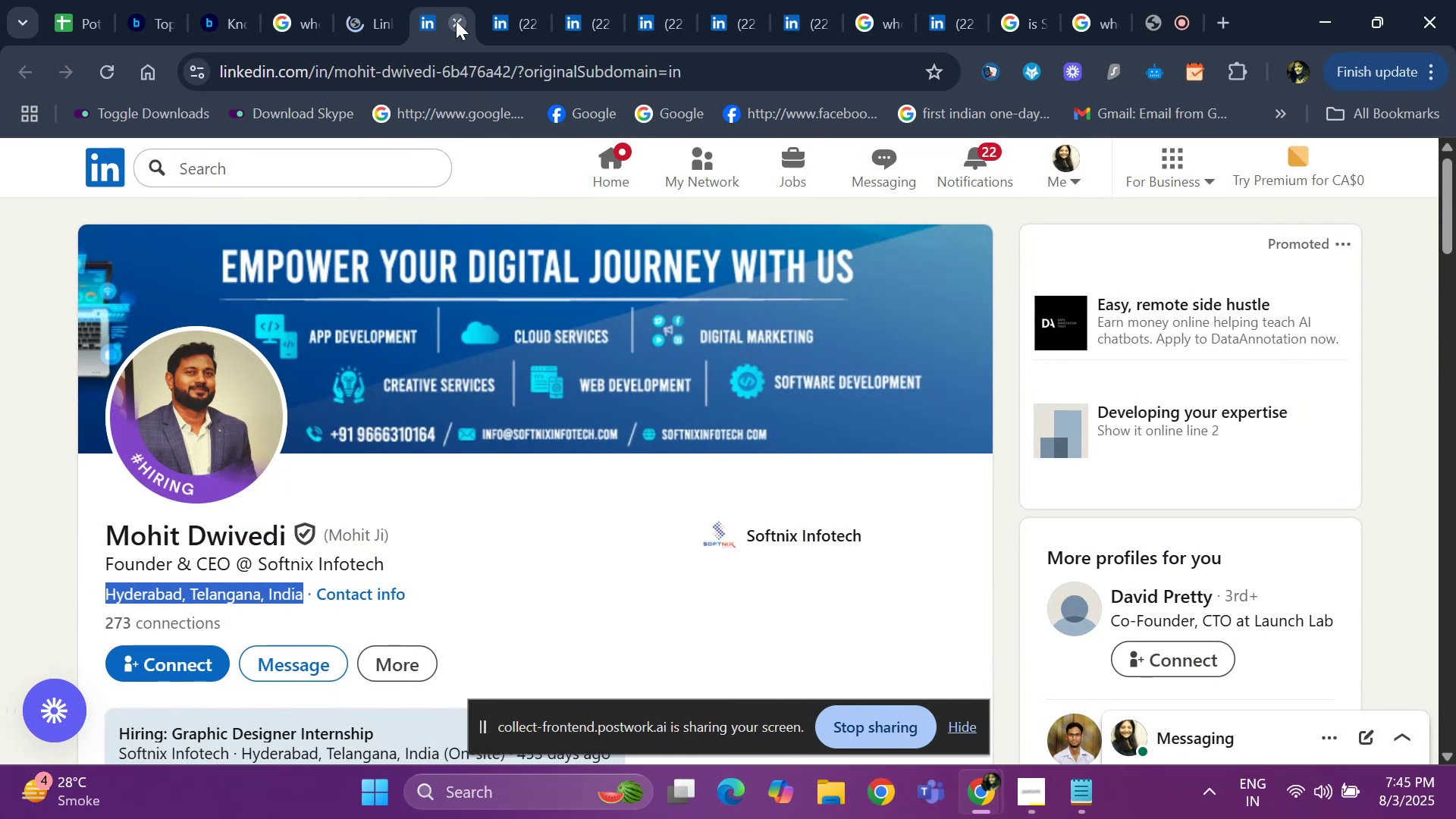 
left_click([456, 20])
 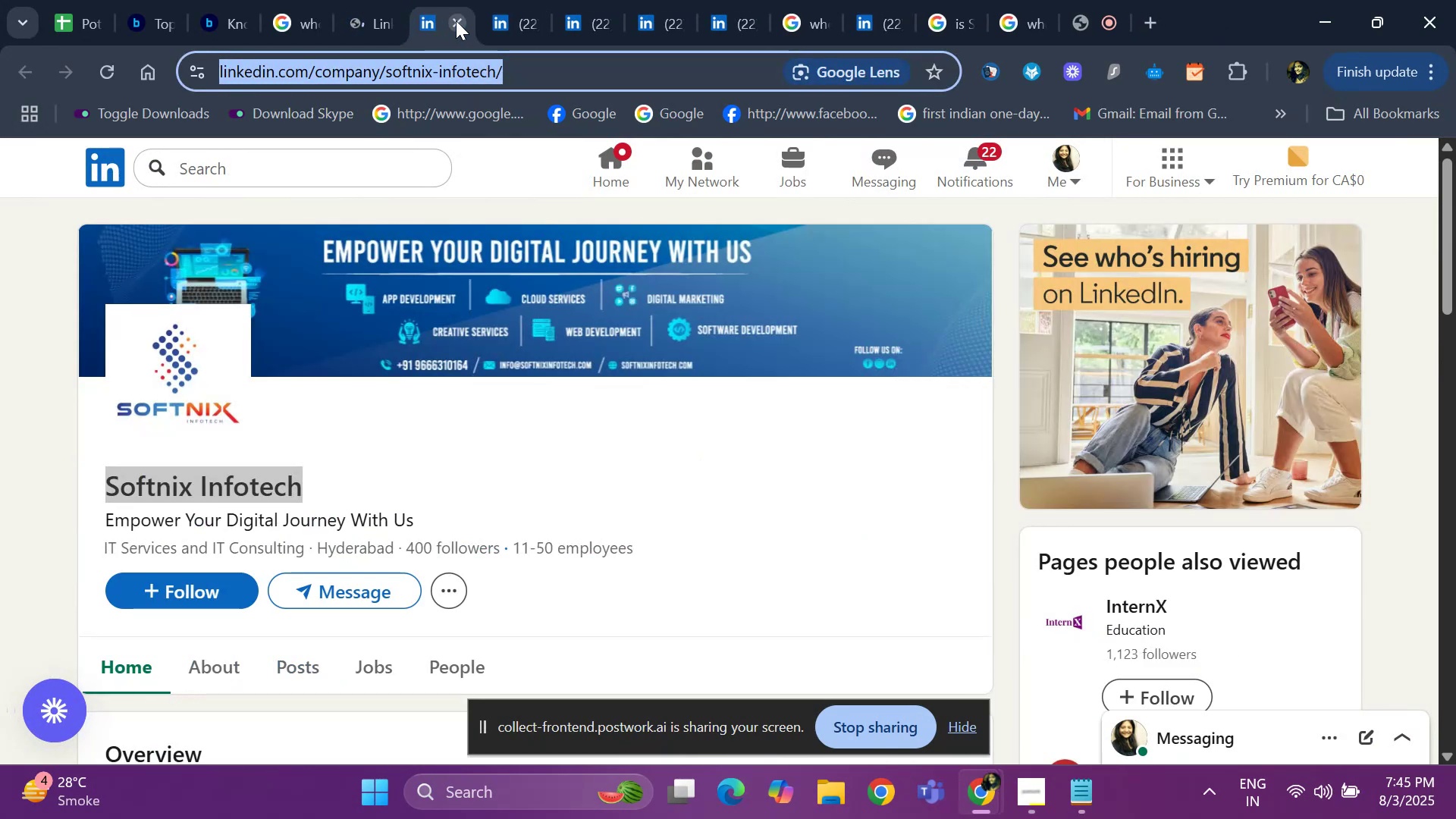 
left_click([456, 20])
 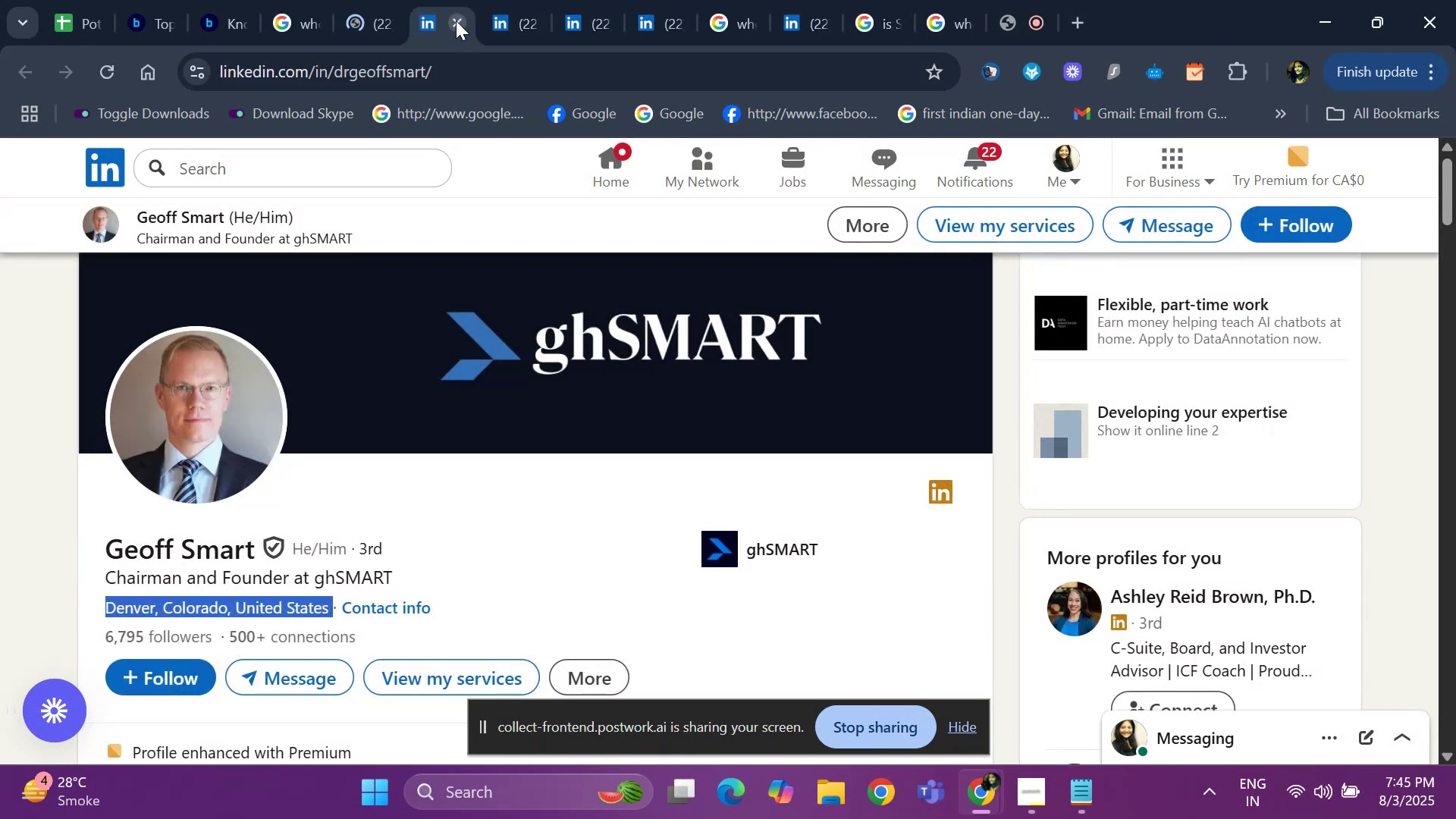 
left_click([456, 20])
 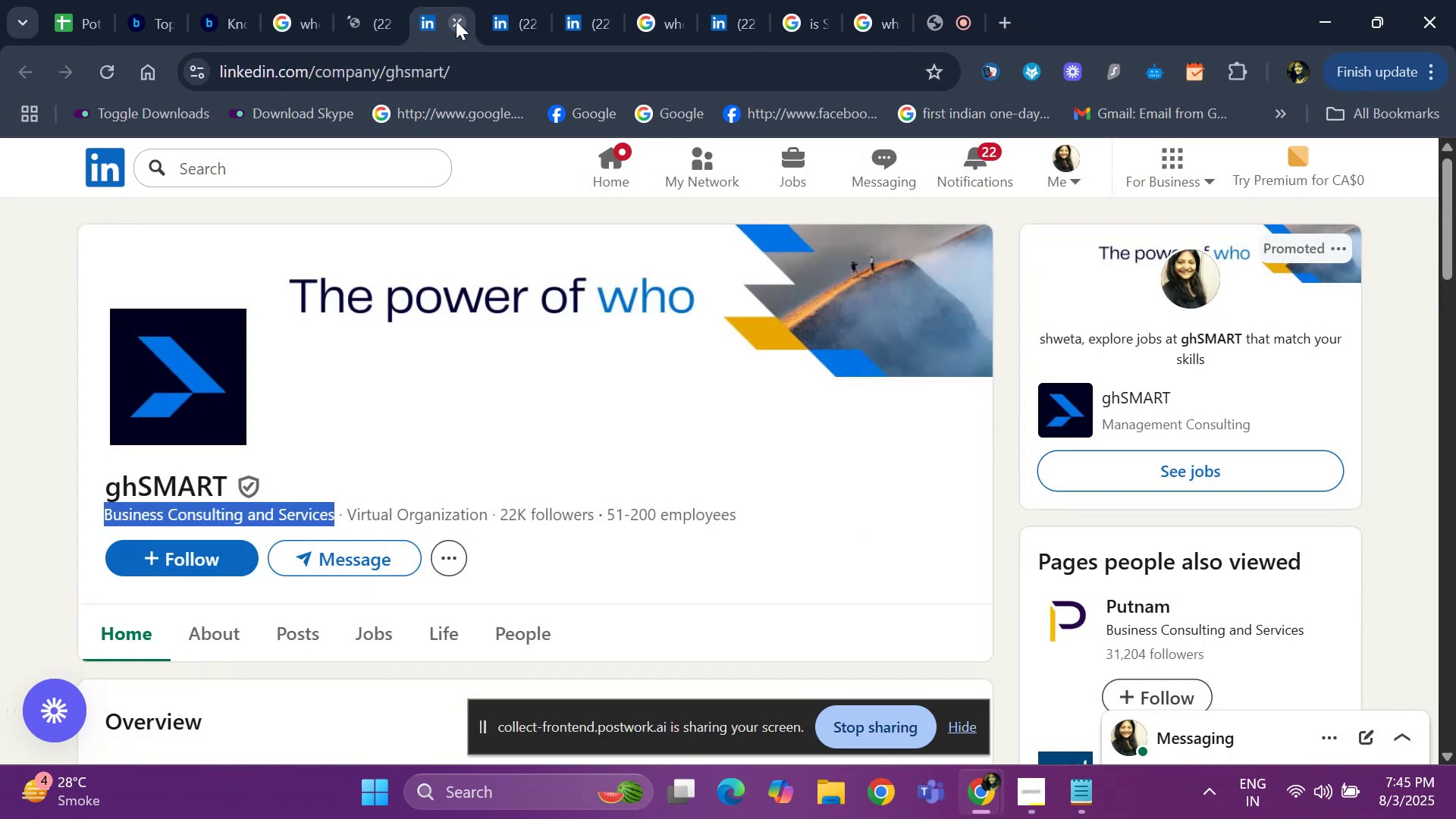 
left_click([456, 20])
 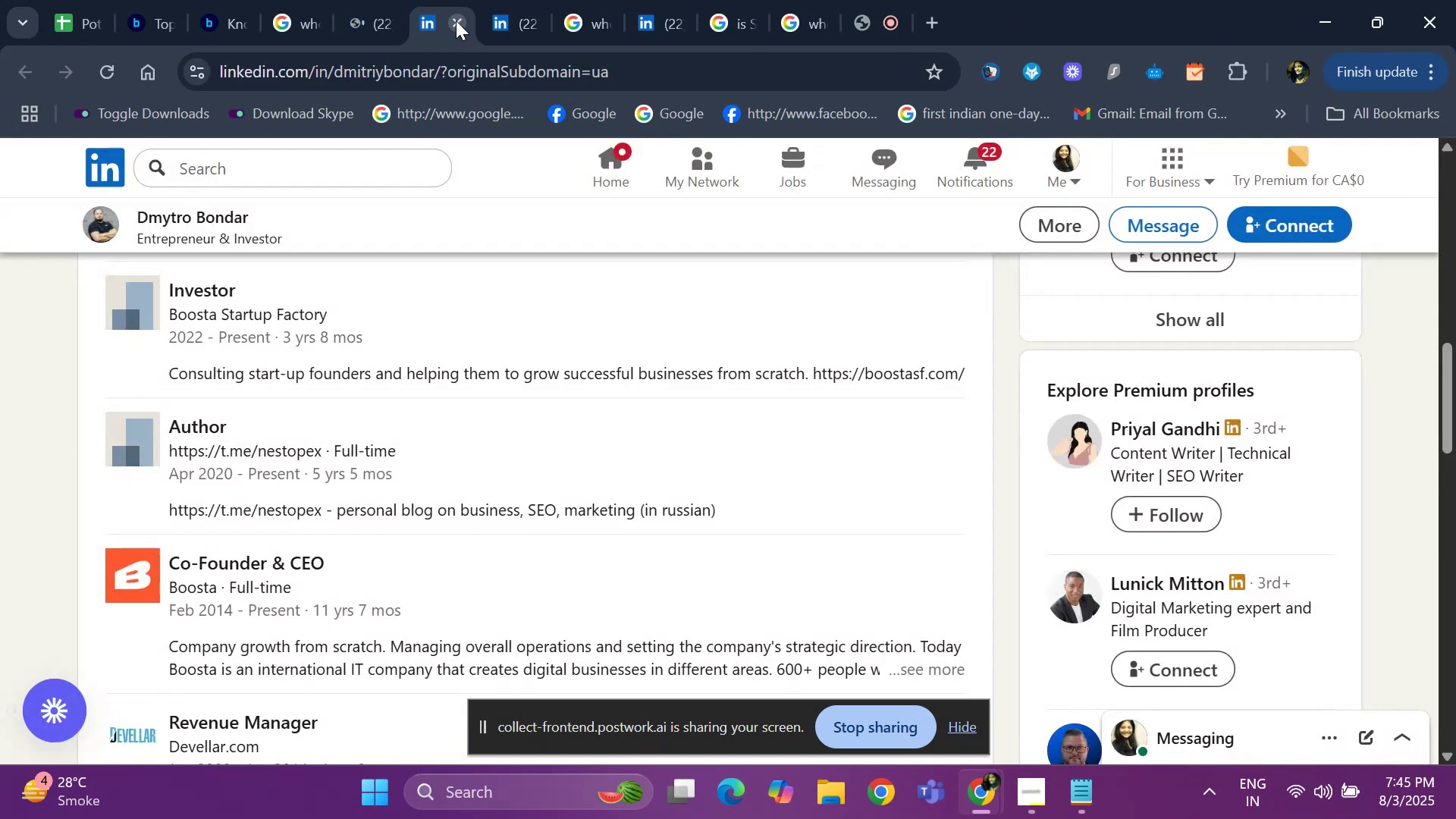 
left_click([456, 20])
 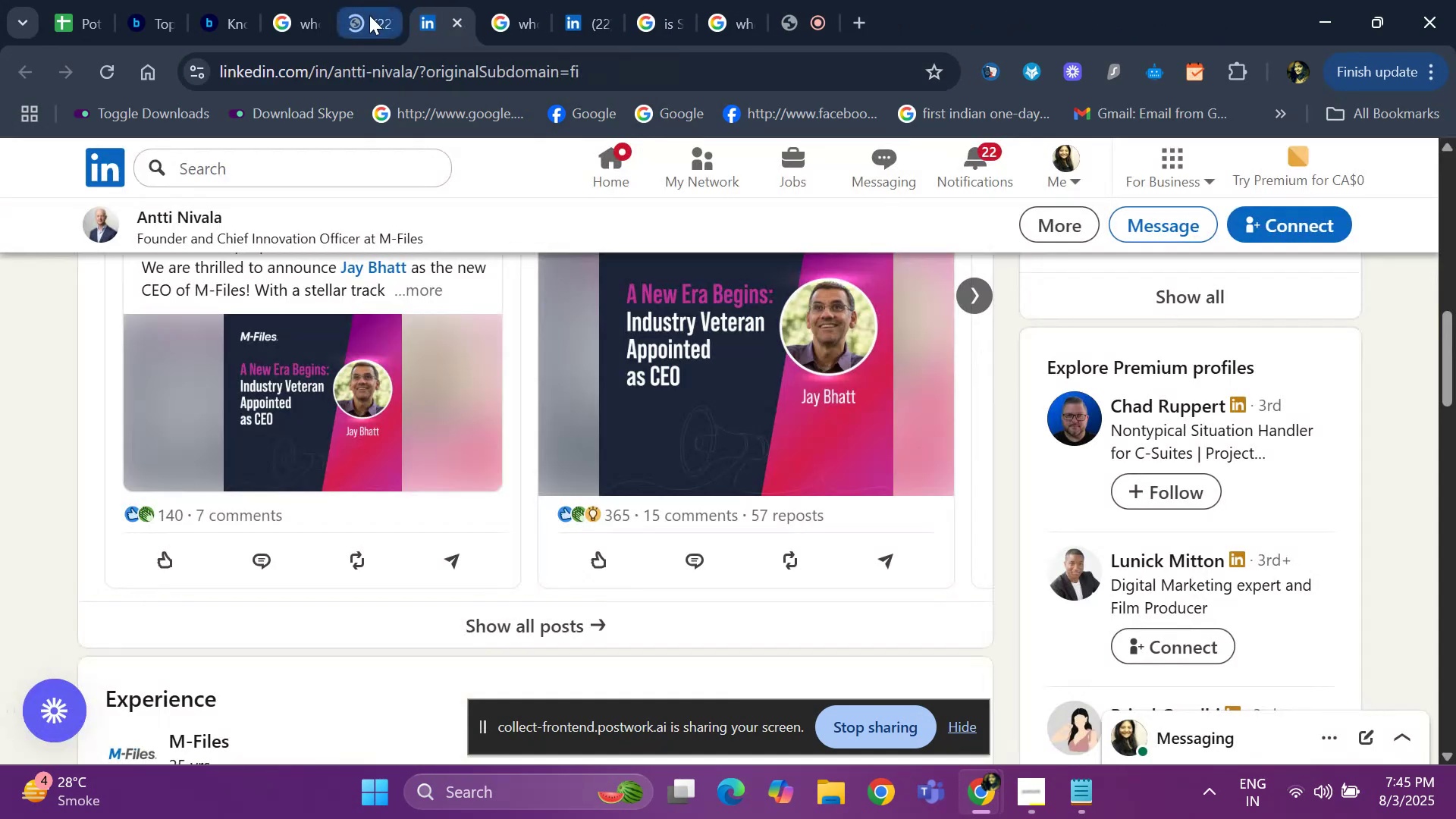 
left_click([369, 15])
 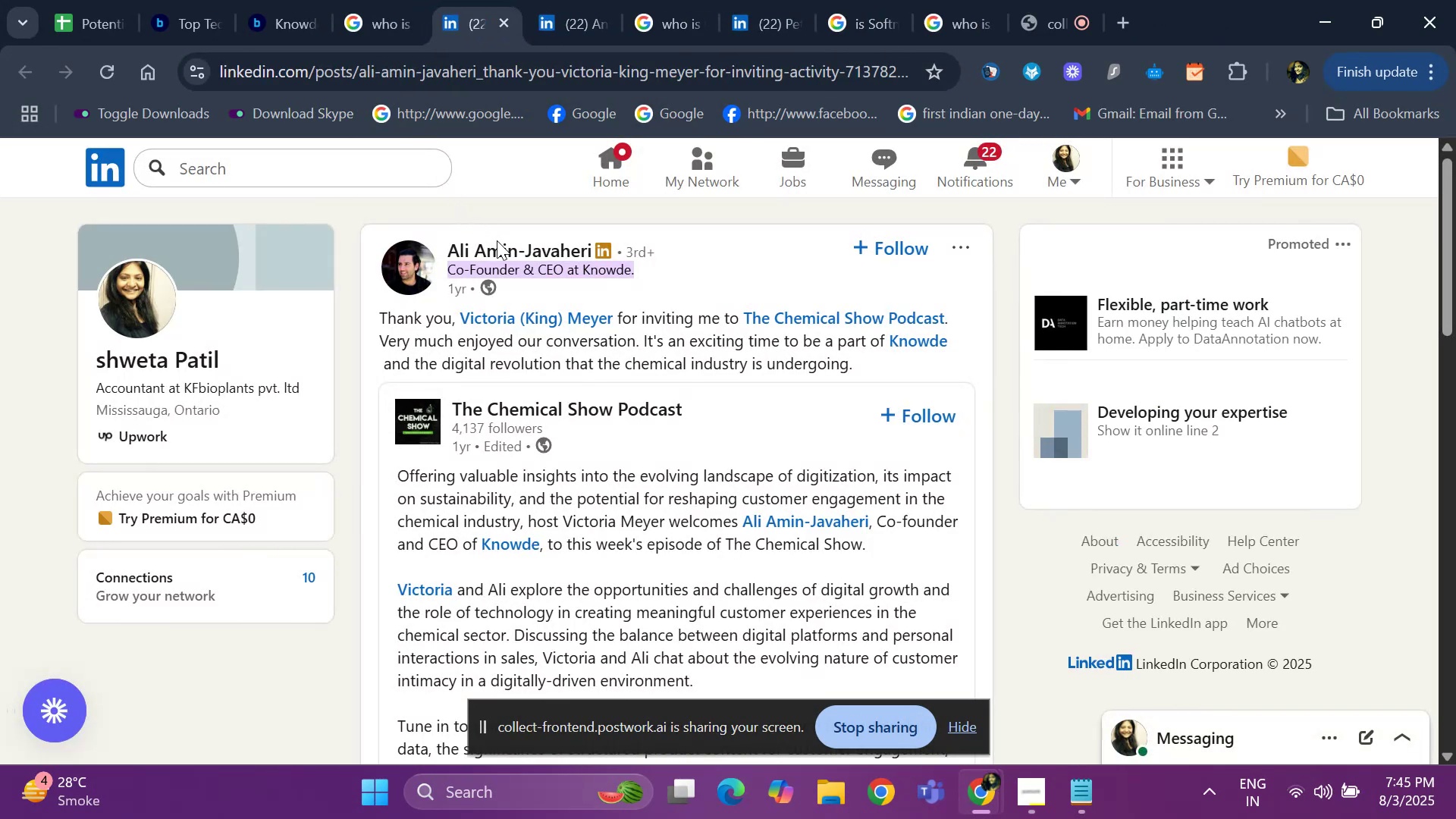 
left_click([503, 251])
 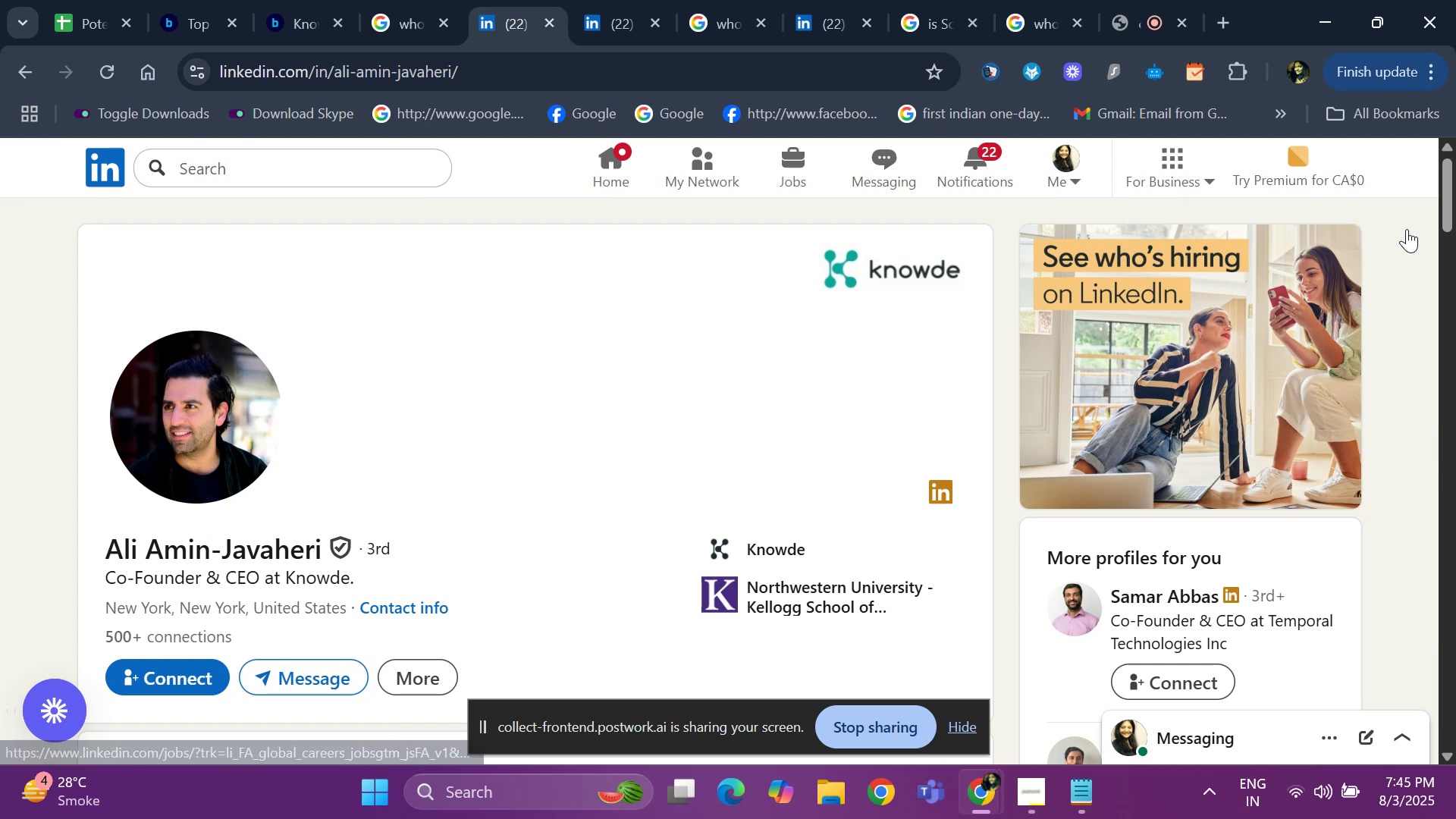 
left_click([1455, 190])
 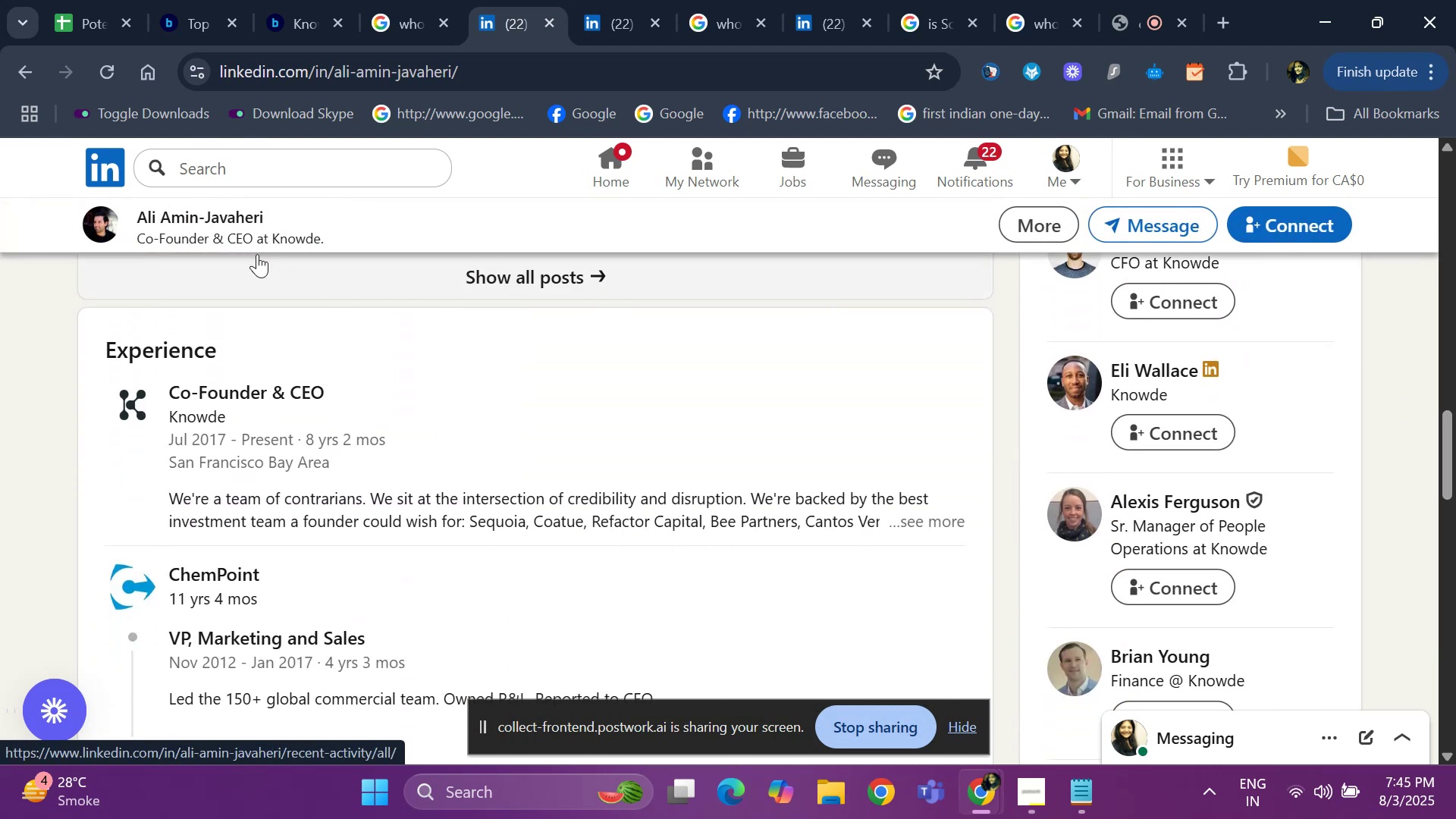 
wait(5.77)
 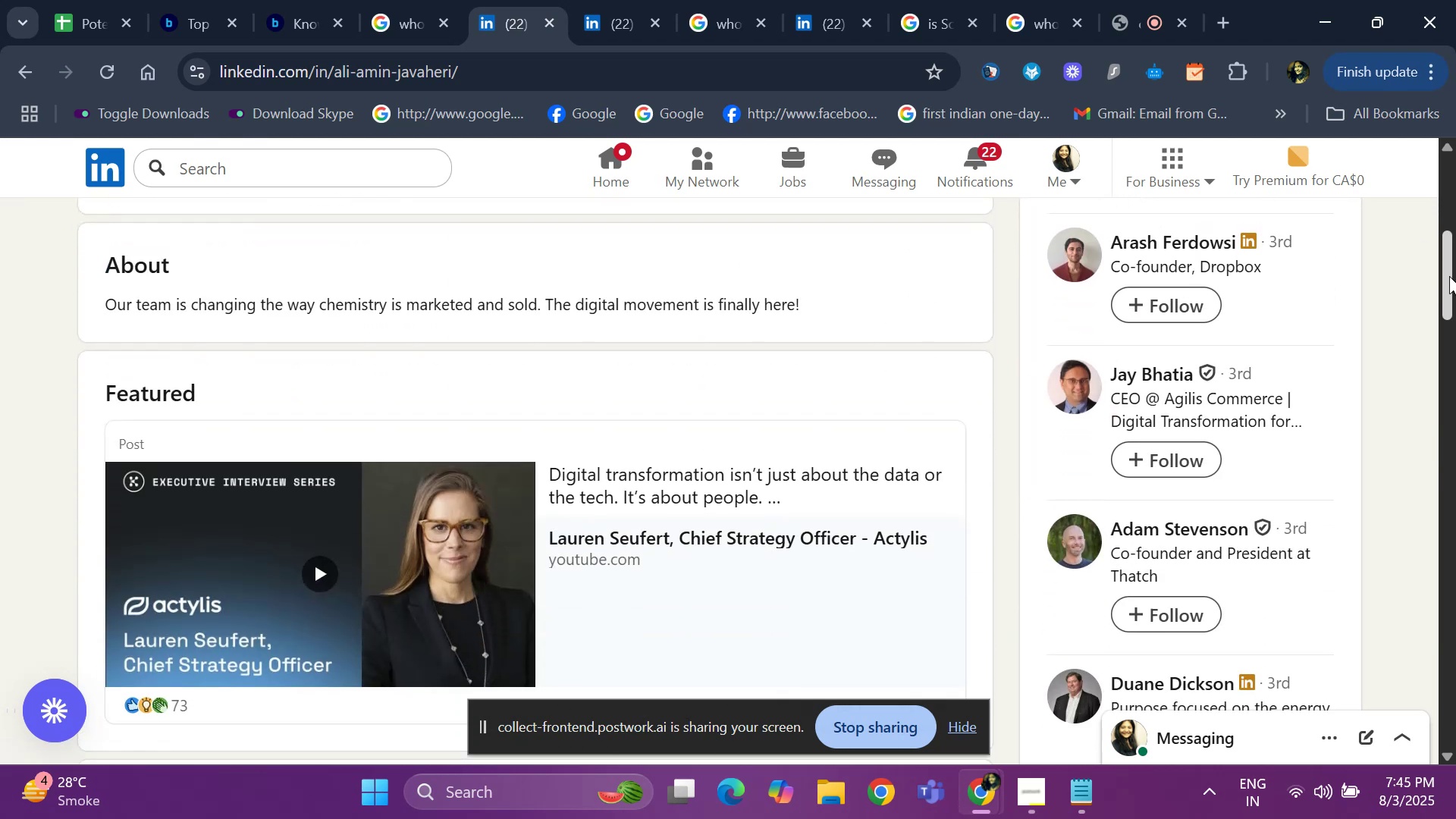 
right_click([280, 391])
 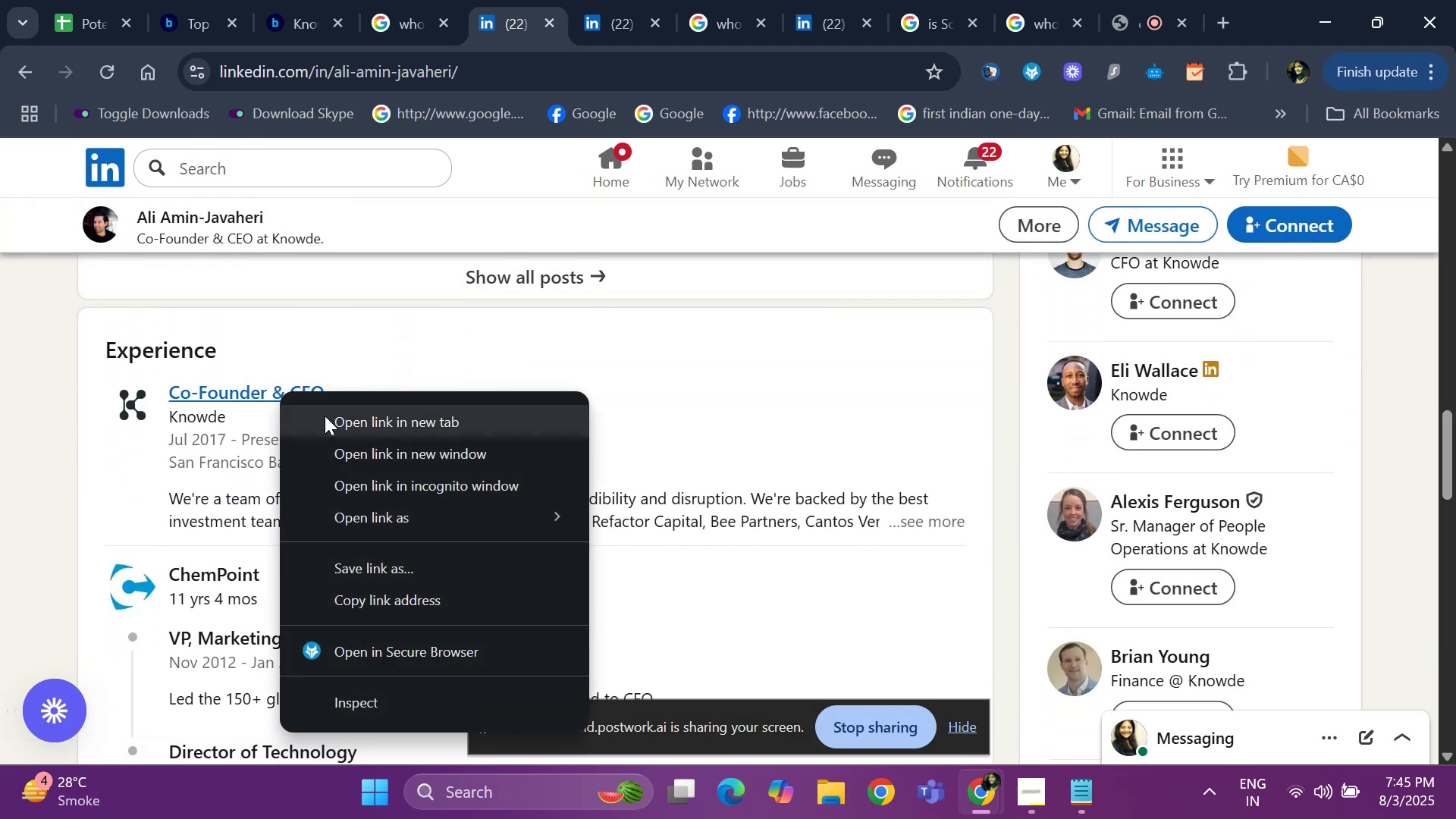 
left_click([325, 416])
 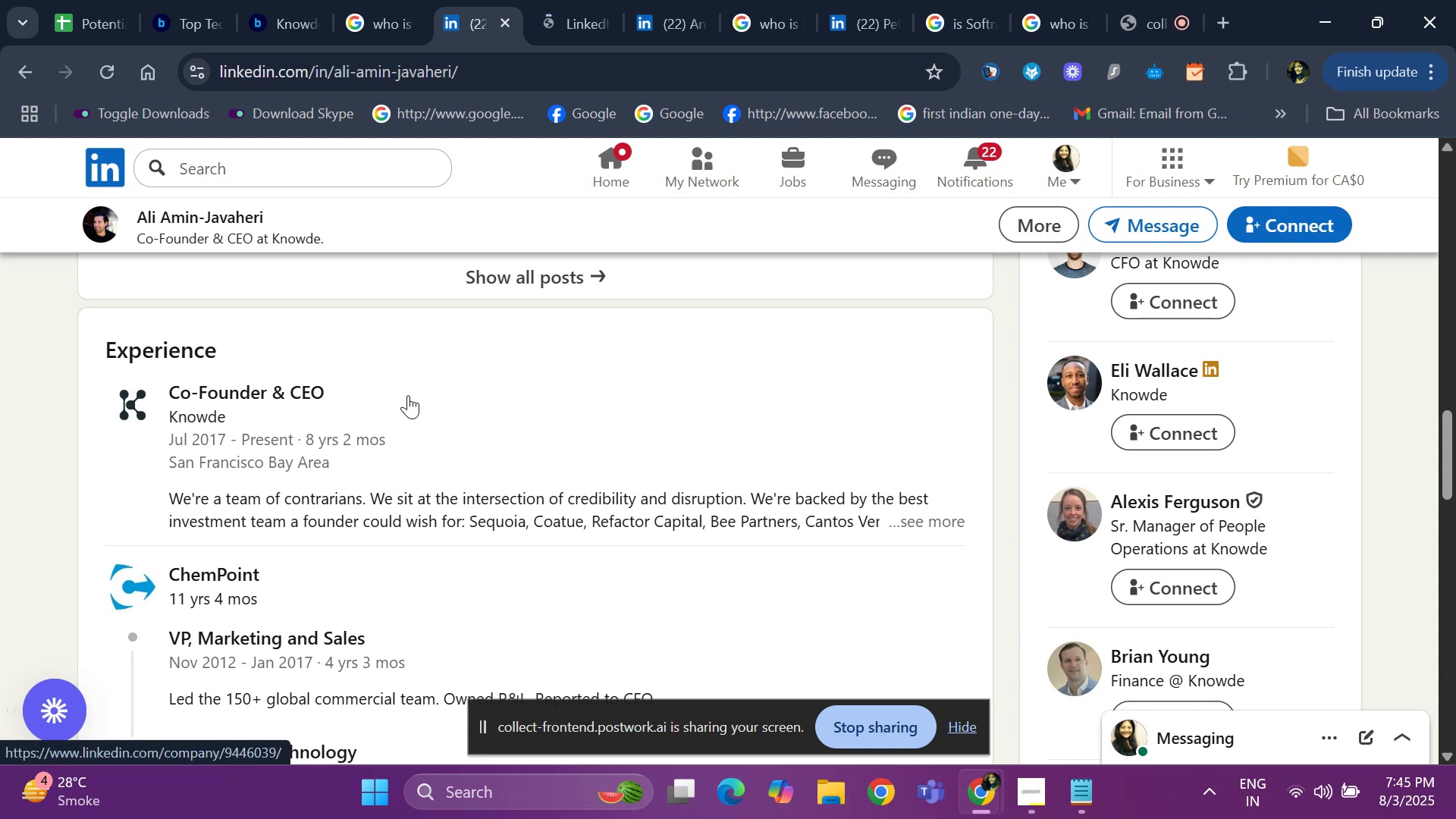 
hold_key(key=ArrowUp, duration=1.43)
 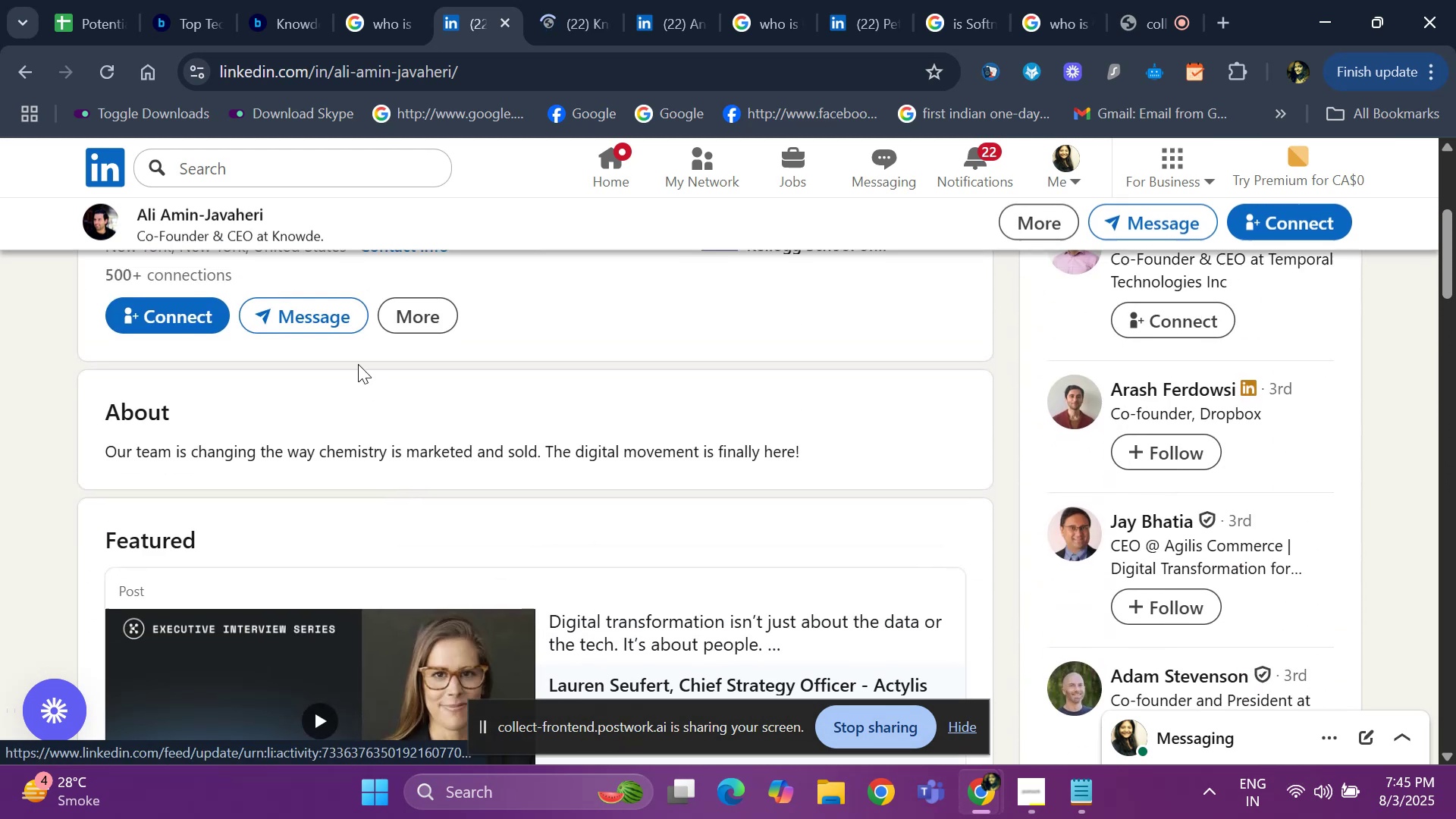 
hold_key(key=ArrowUp, duration=0.71)
 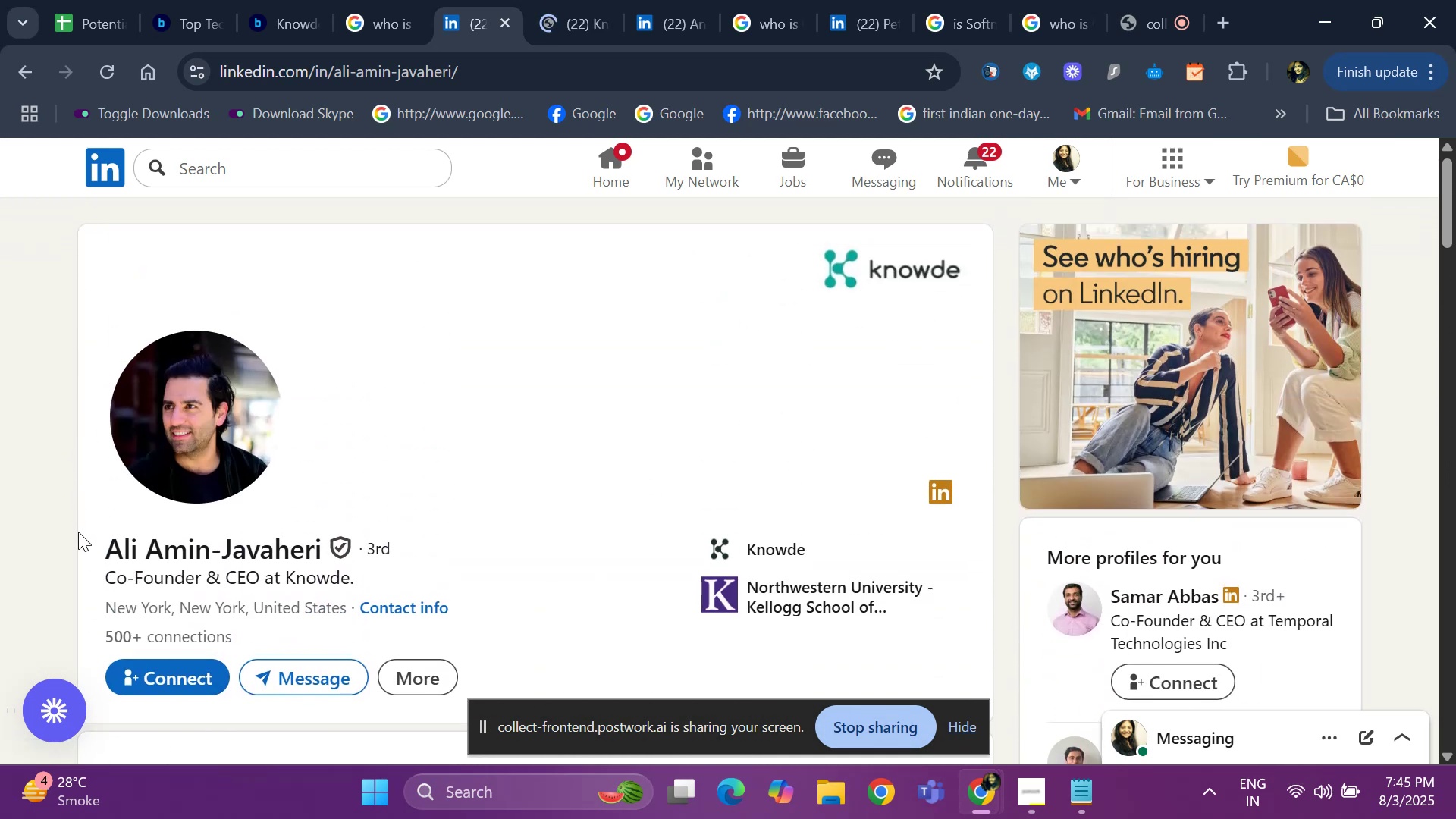 
hold_key(key=ArrowDown, duration=0.66)
 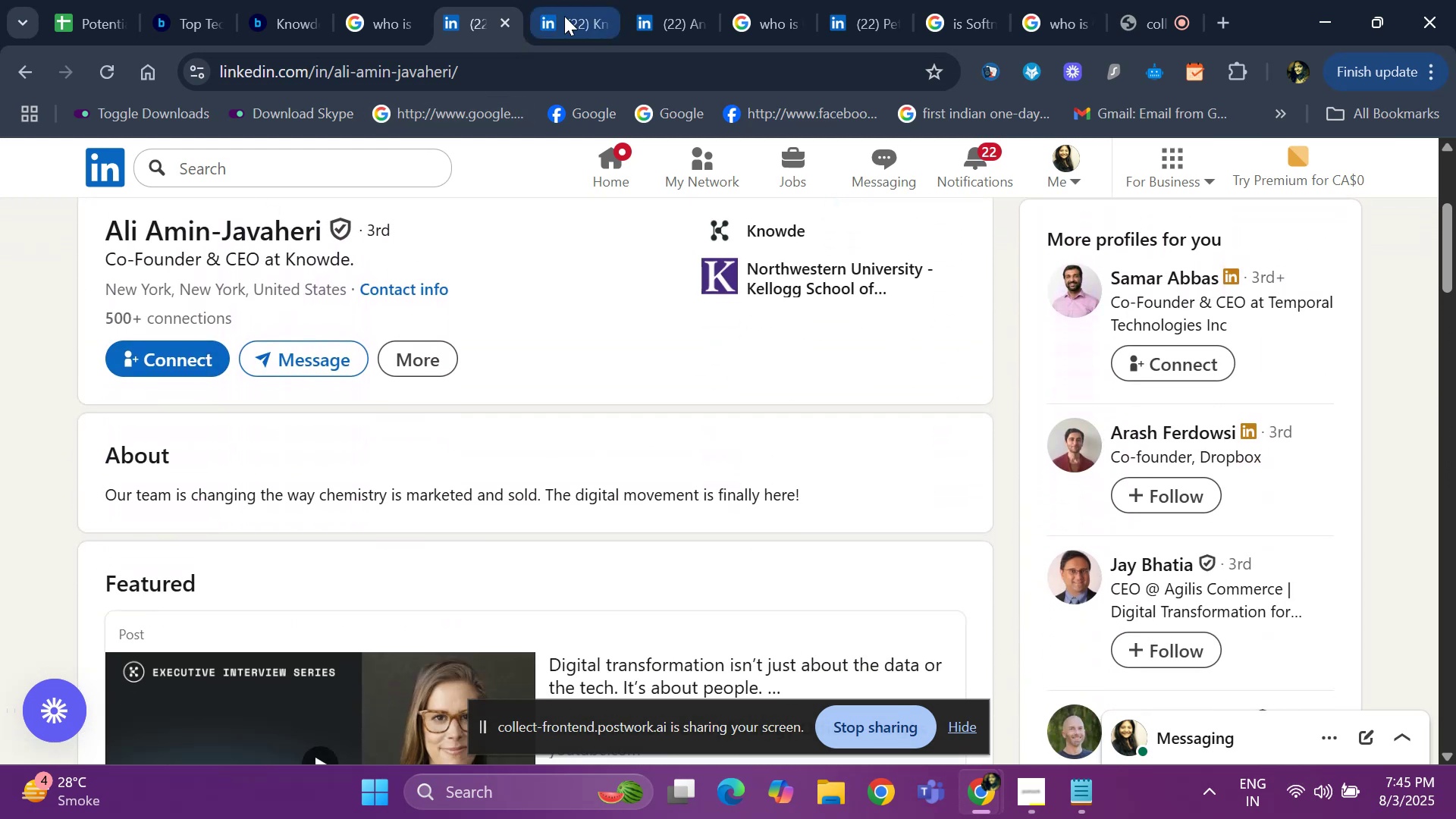 
left_click([564, 16])
 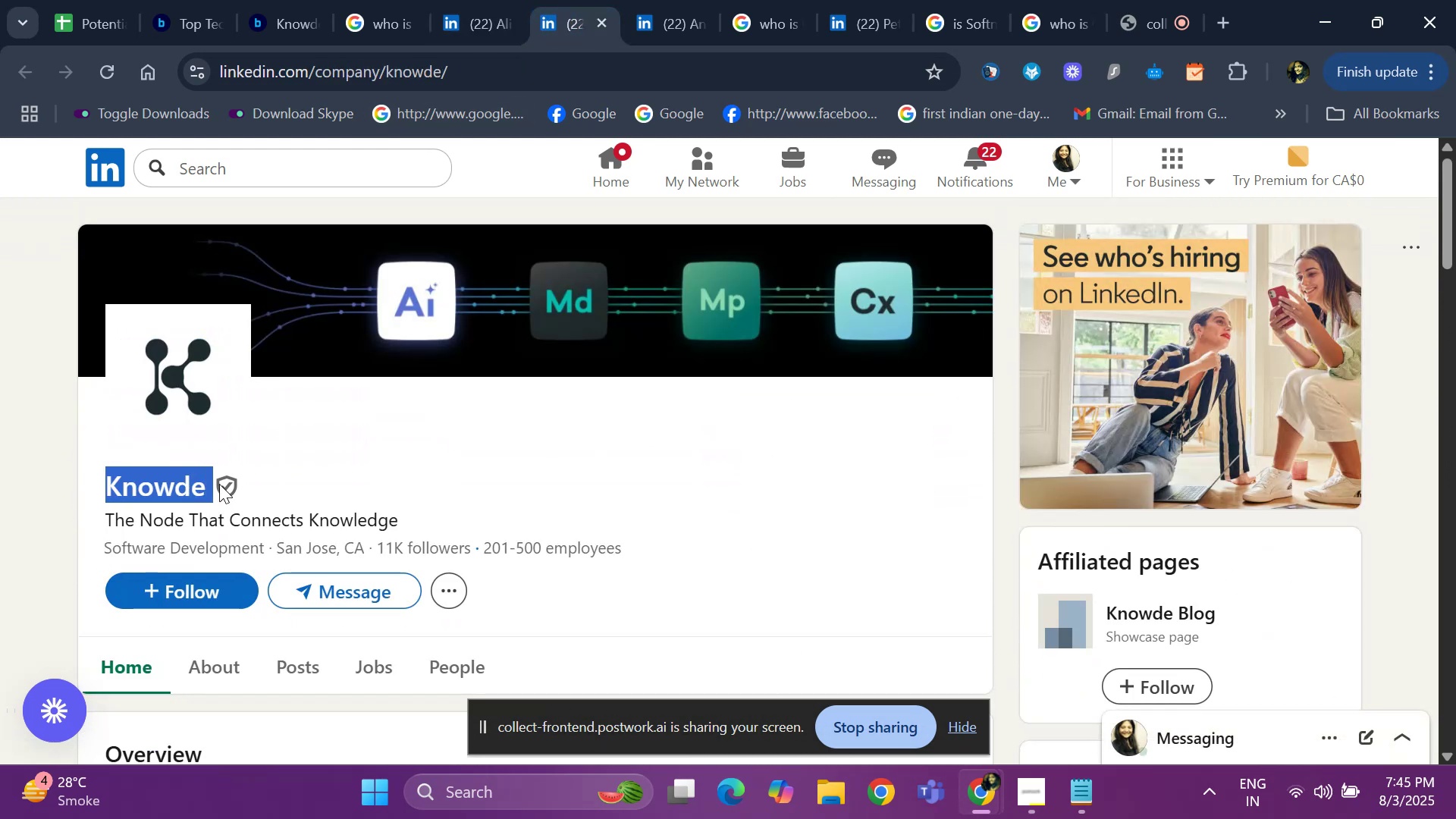 
key(Control+C)
 